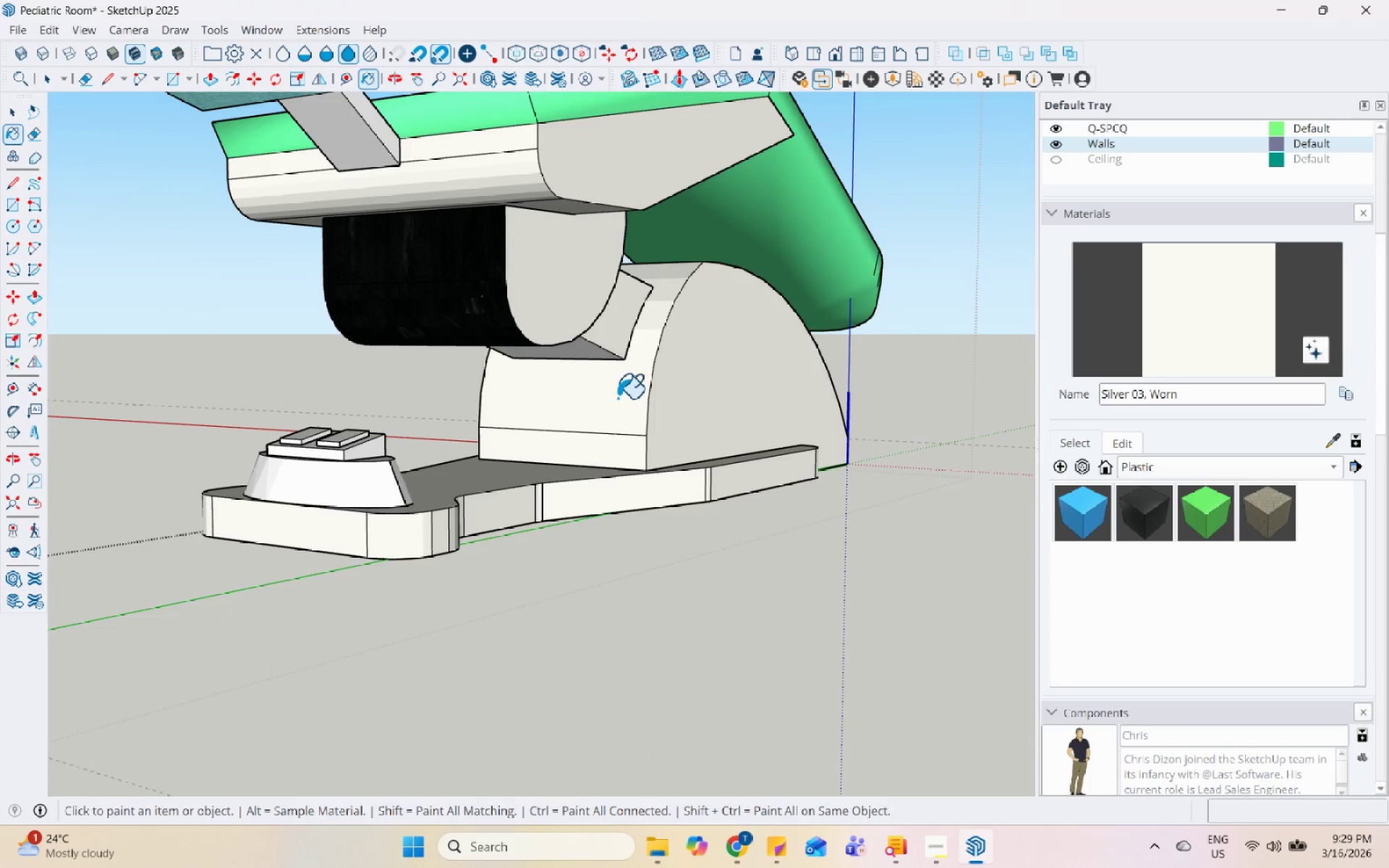 
left_click_drag(start_coordinate=[617, 435], to_coordinate=[624, 438])
 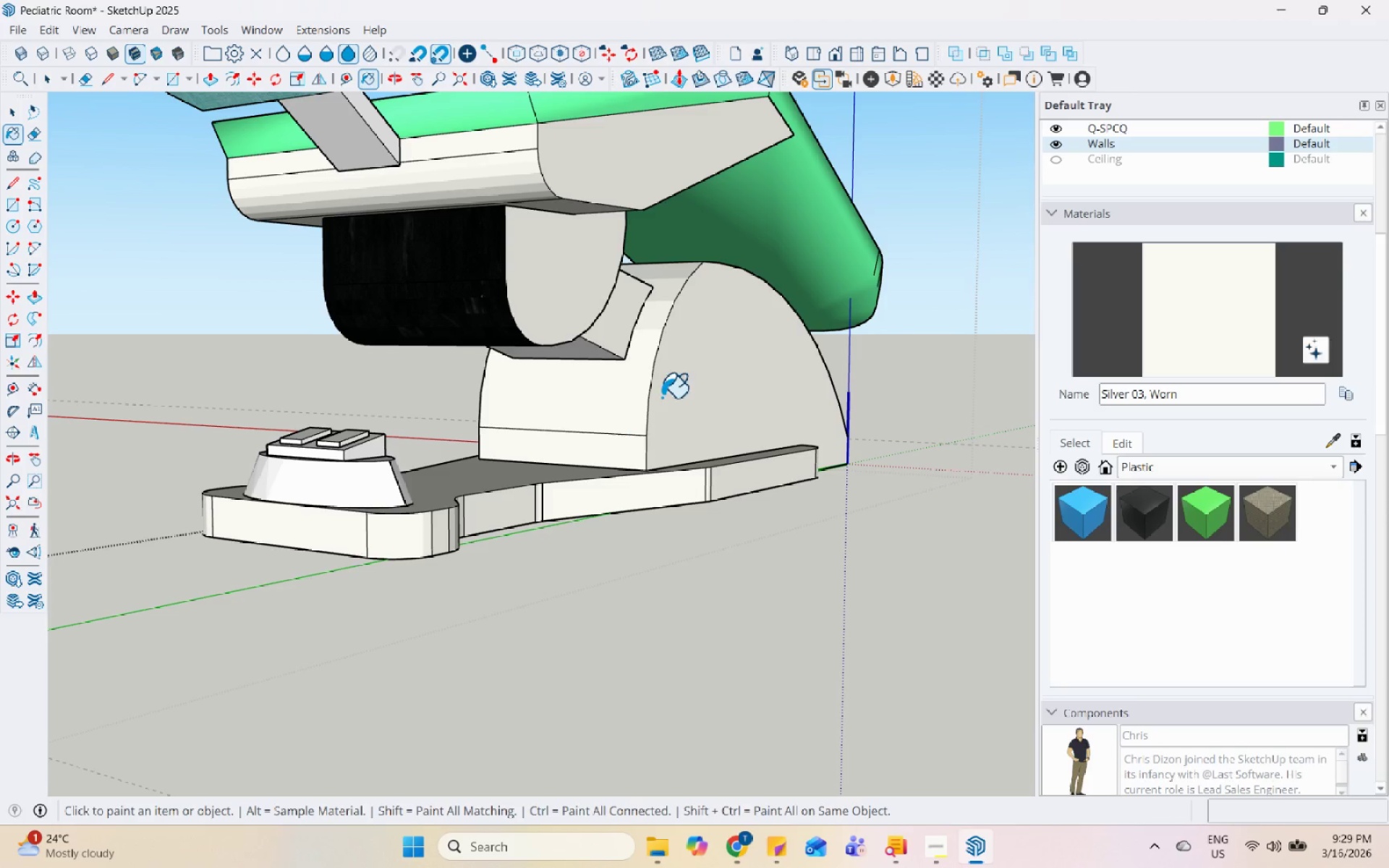 
left_click_drag(start_coordinate=[662, 396], to_coordinate=[663, 393])
 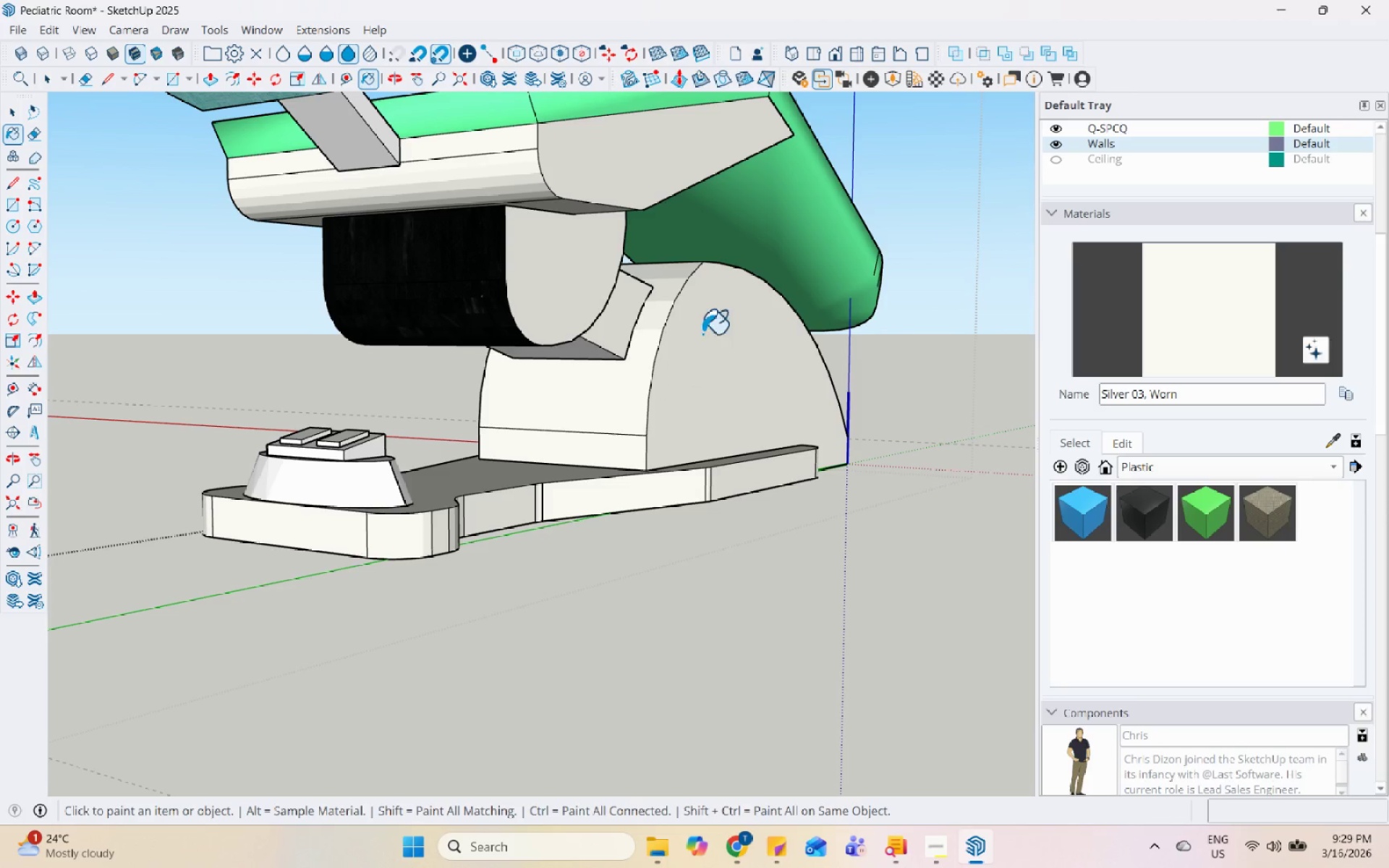 
left_click_drag(start_coordinate=[703, 328], to_coordinate=[708, 322])
 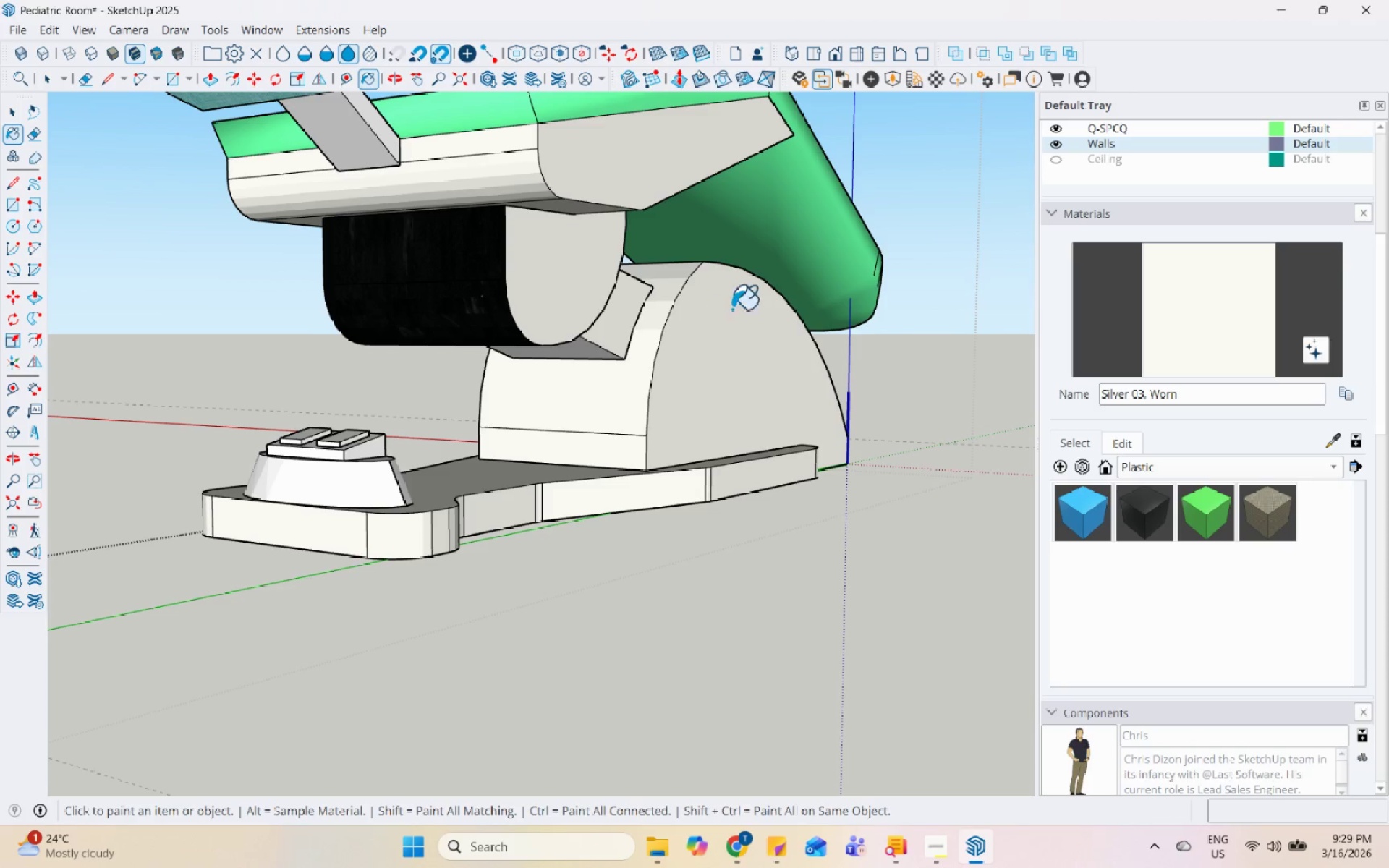 
left_click_drag(start_coordinate=[740, 303], to_coordinate=[744, 299])
 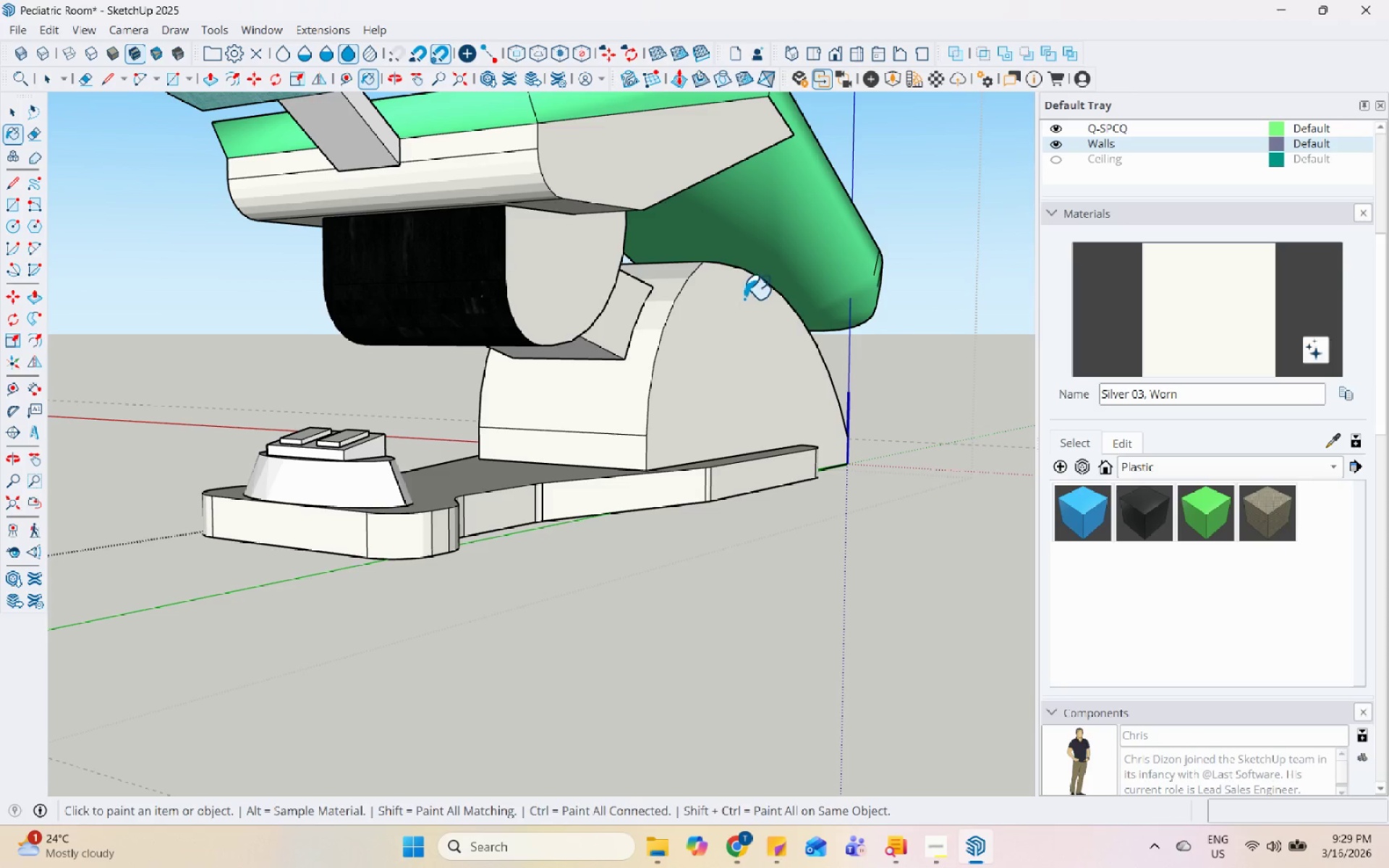 
triple_click([747, 295])
 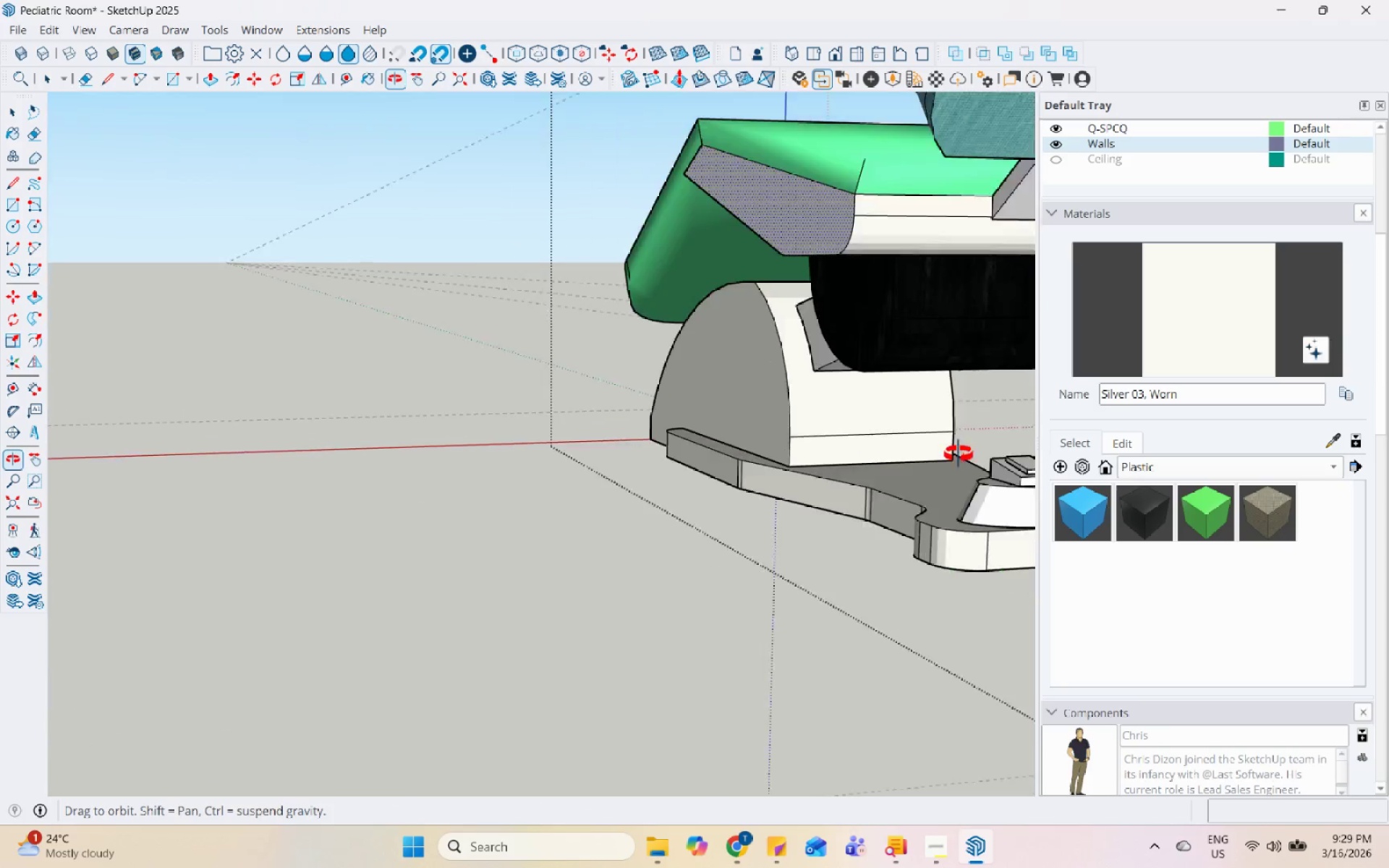 
scroll: coordinate [763, 417], scroll_direction: down, amount: 6.0
 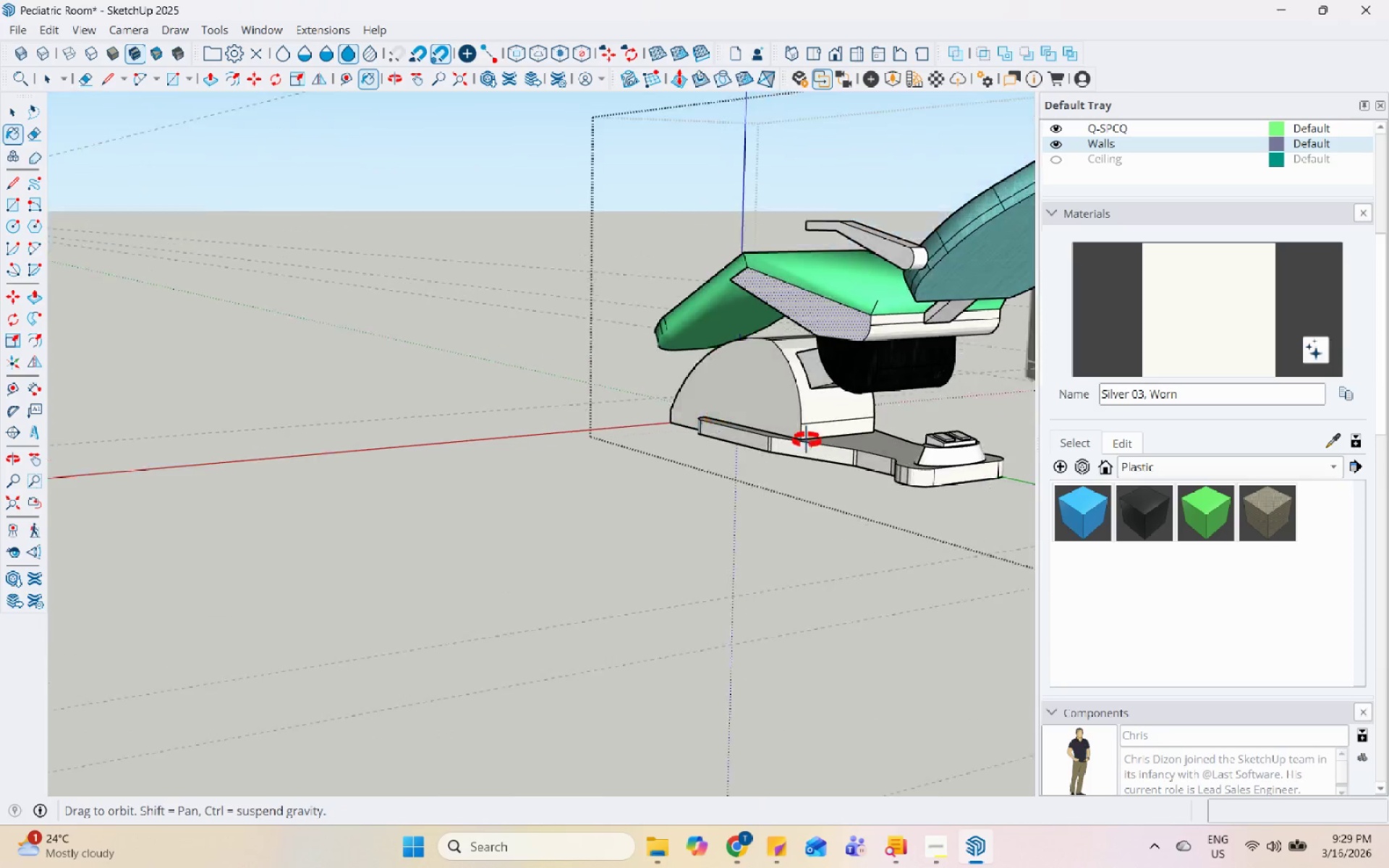 
scroll: coordinate [668, 345], scroll_direction: up, amount: 7.0
 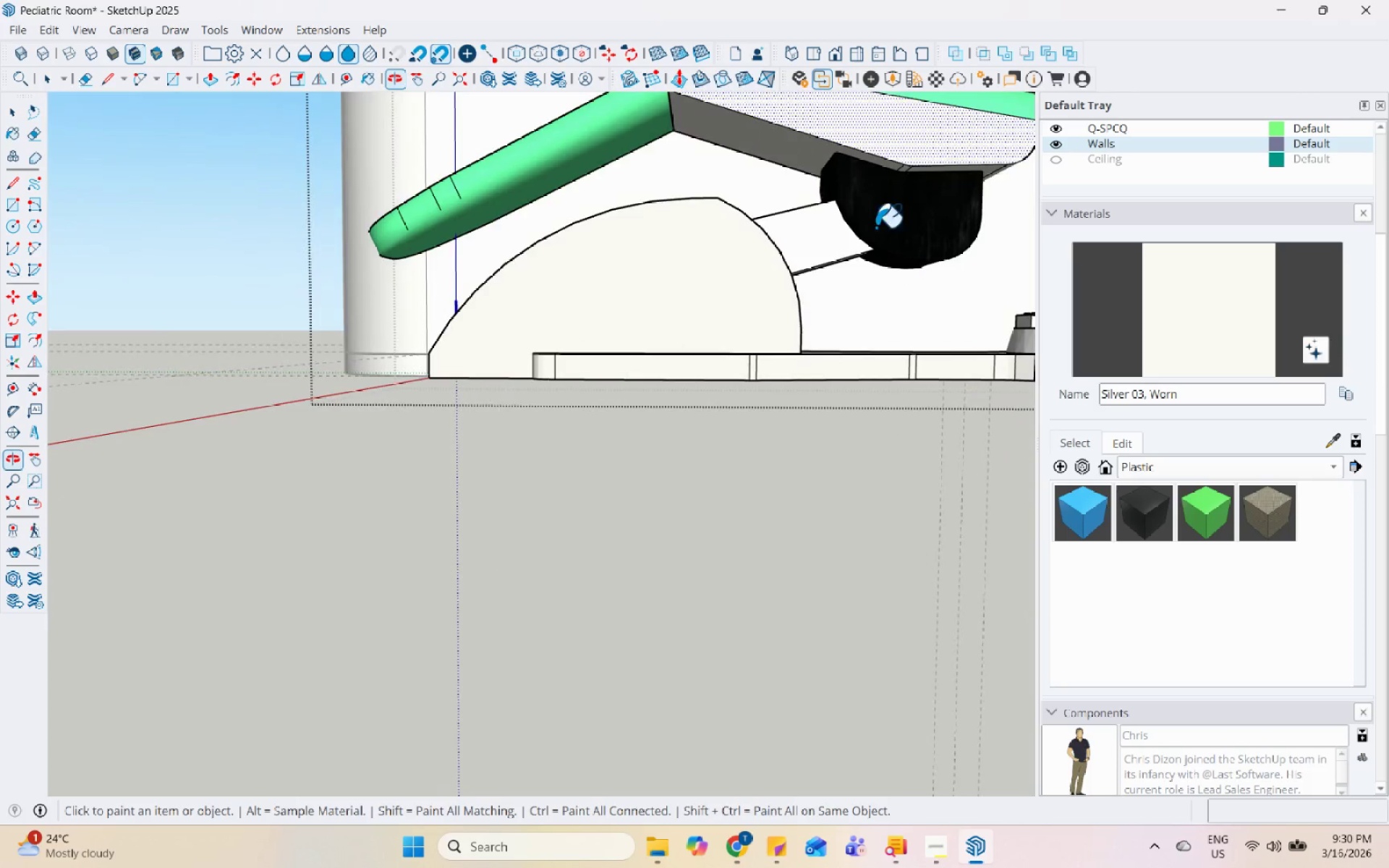 
left_click_drag(start_coordinate=[823, 221], to_coordinate=[827, 221])
 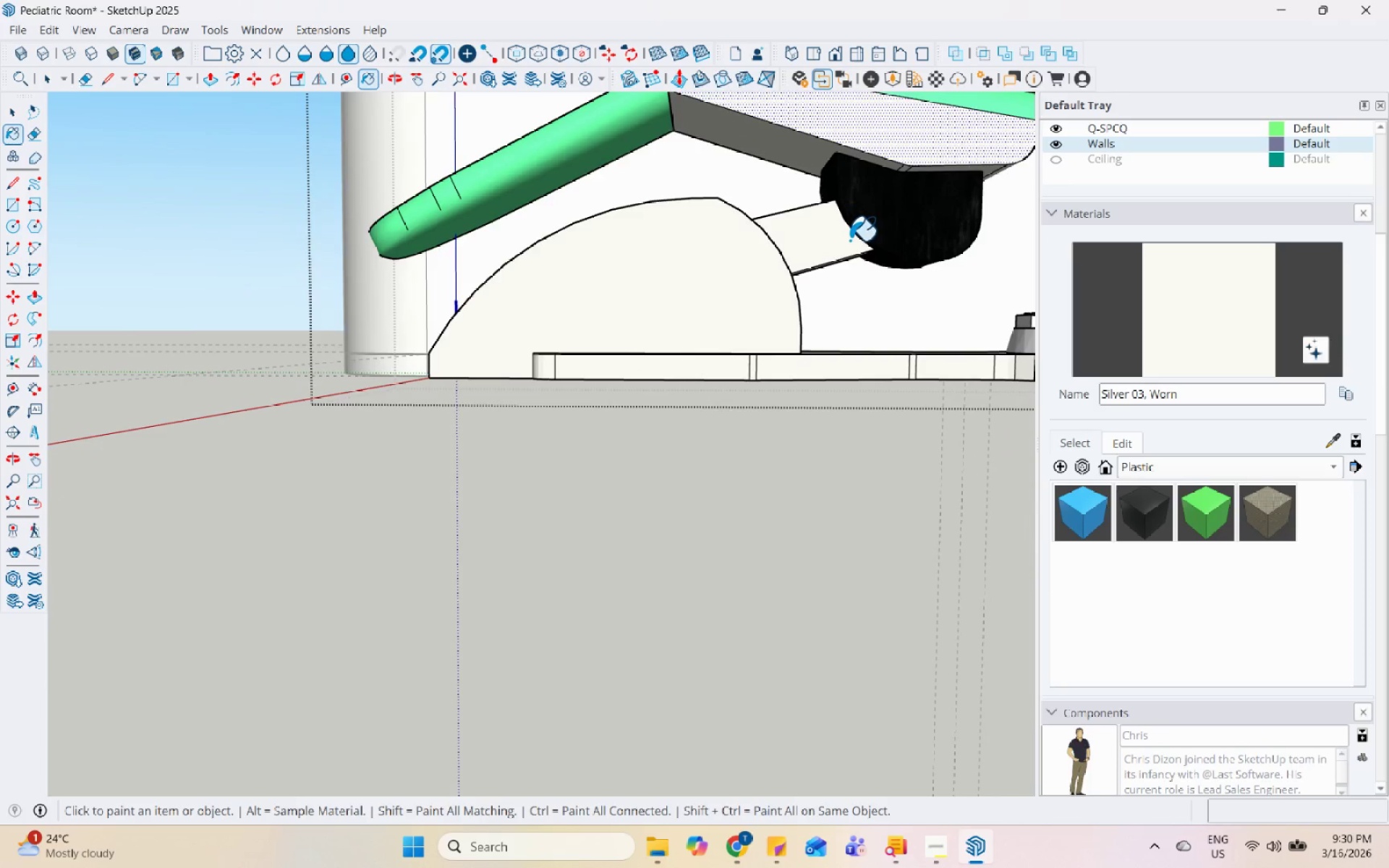 
scroll: coordinate [836, 275], scroll_direction: up, amount: 10.0
 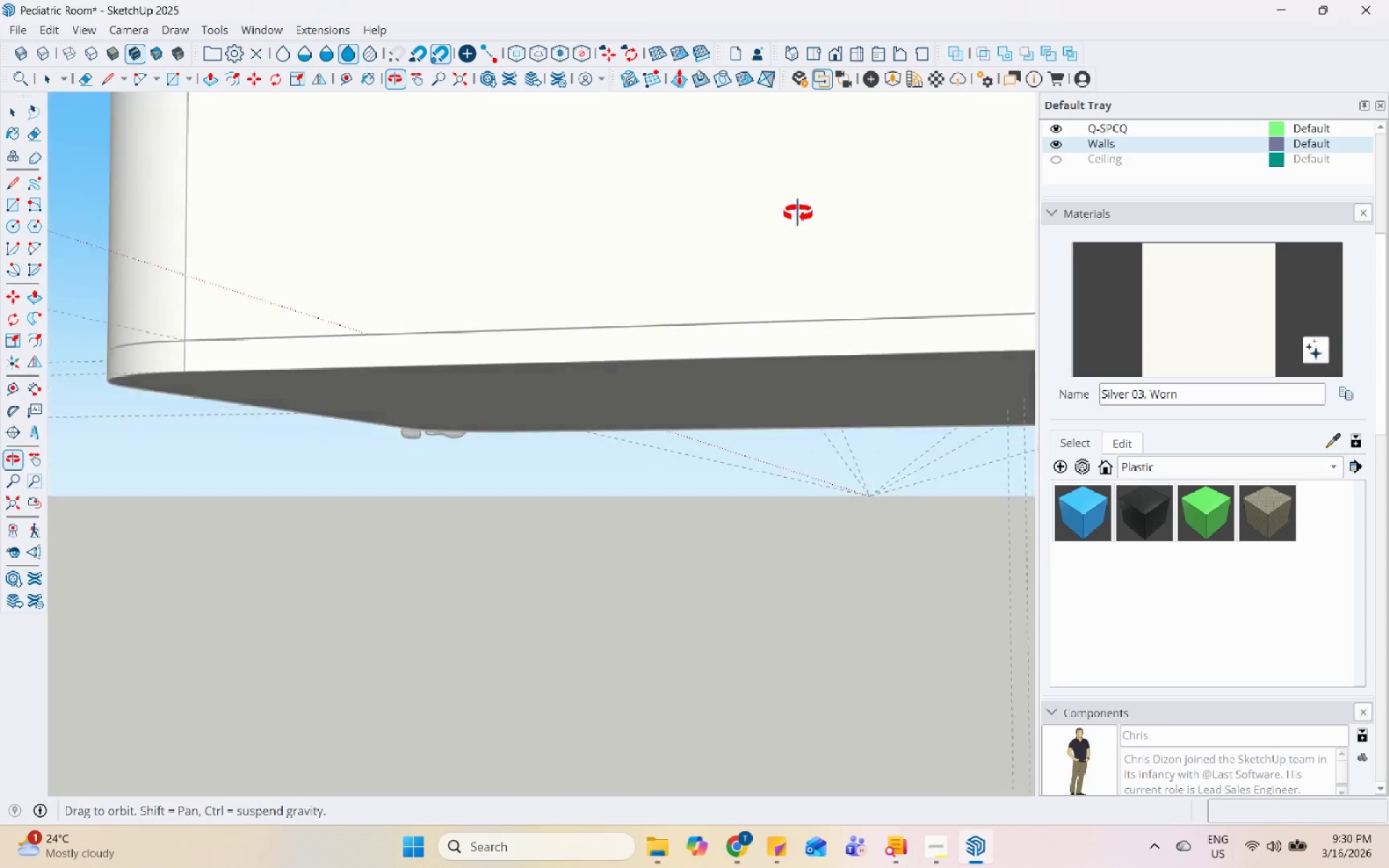 
left_click_drag(start_coordinate=[519, 190], to_coordinate=[522, 190])
 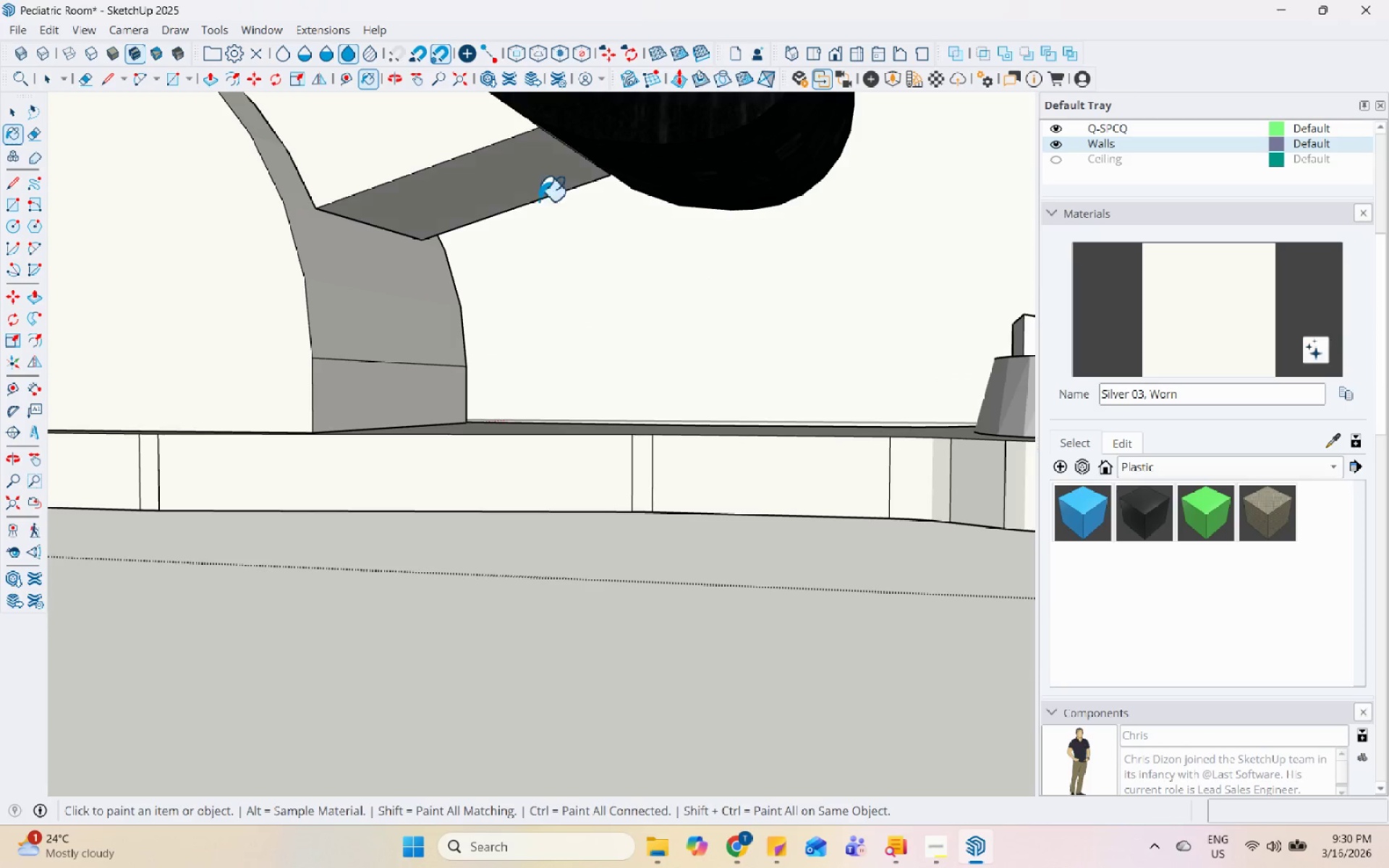 
scroll: coordinate [549, 260], scroll_direction: down, amount: 7.0
 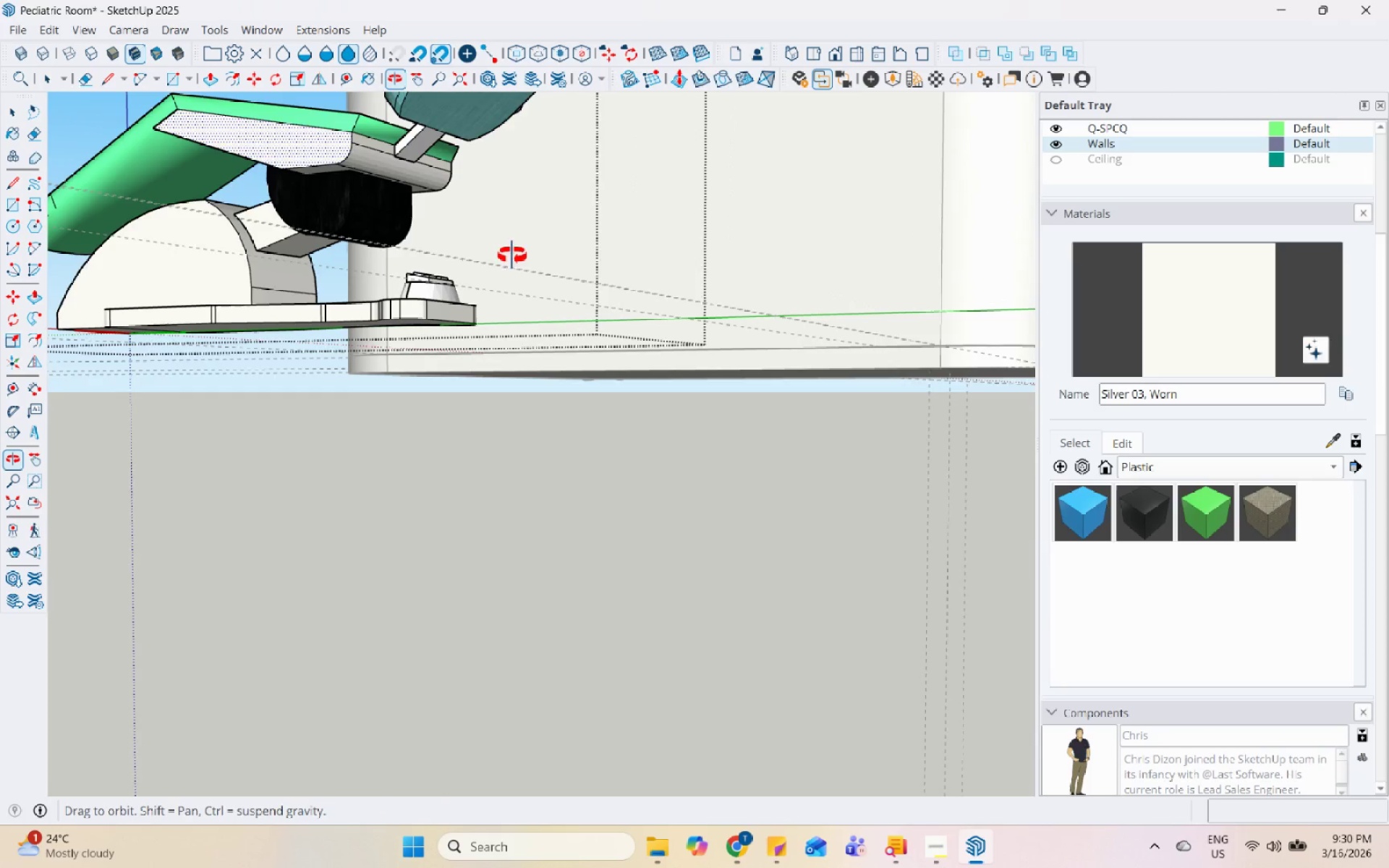 
scroll: coordinate [361, 190], scroll_direction: up, amount: 6.0
 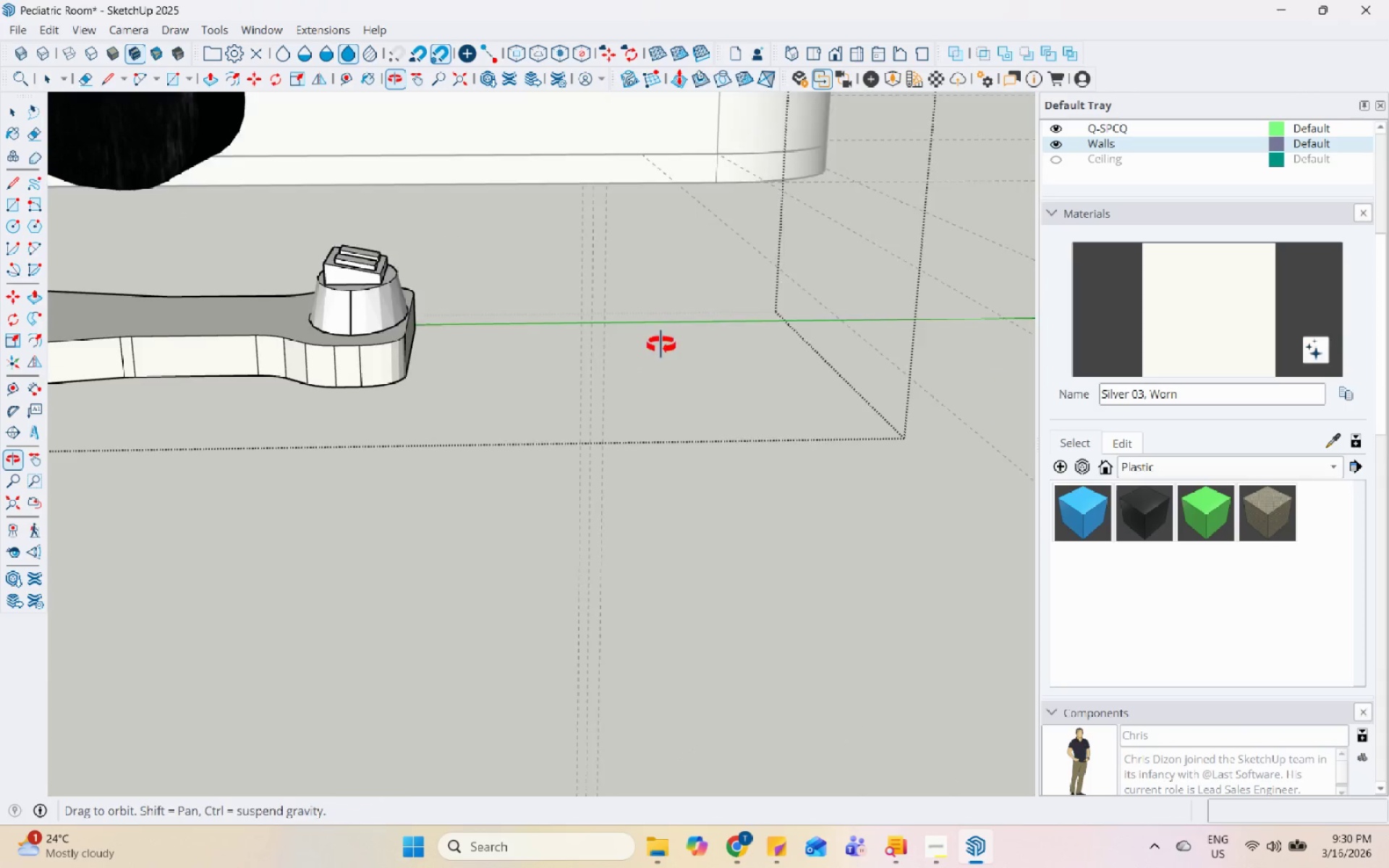 
hold_key(key=ShiftLeft, duration=0.62)
scroll: coordinate [262, 318], scroll_direction: down, amount: 12.0
 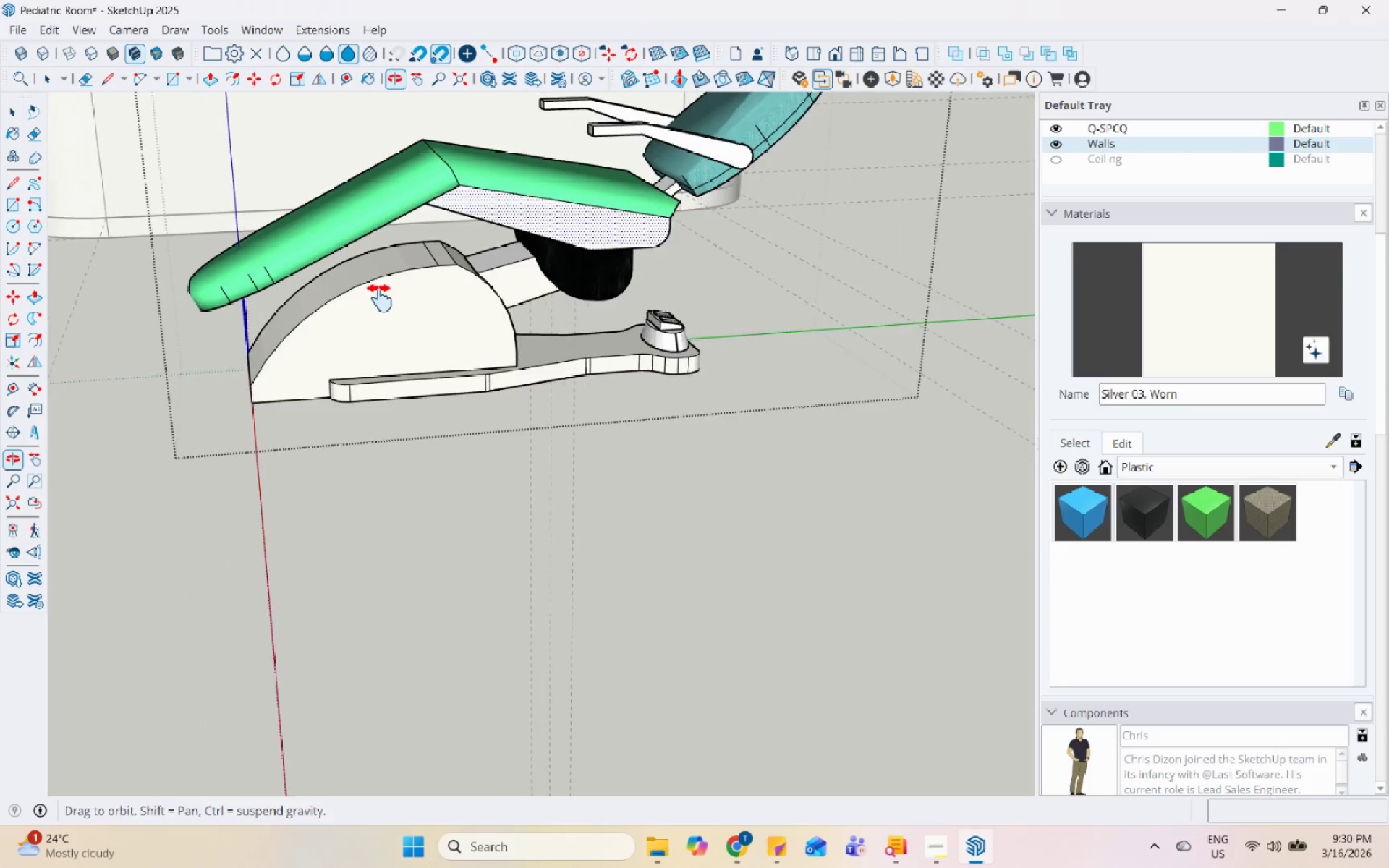 
hold_key(key=ShiftLeft, duration=0.44)
 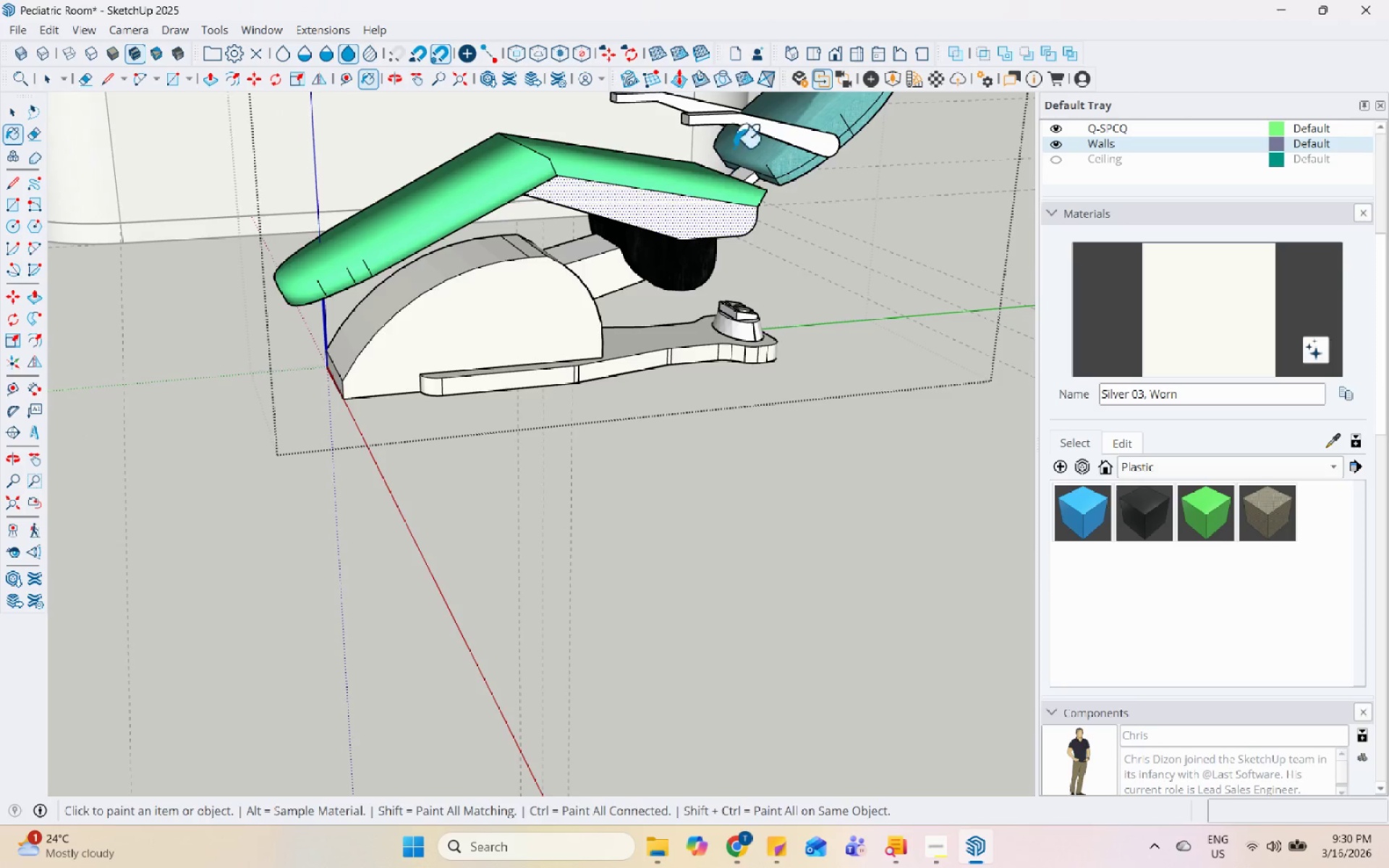 
scroll: coordinate [763, 122], scroll_direction: up, amount: 4.0
 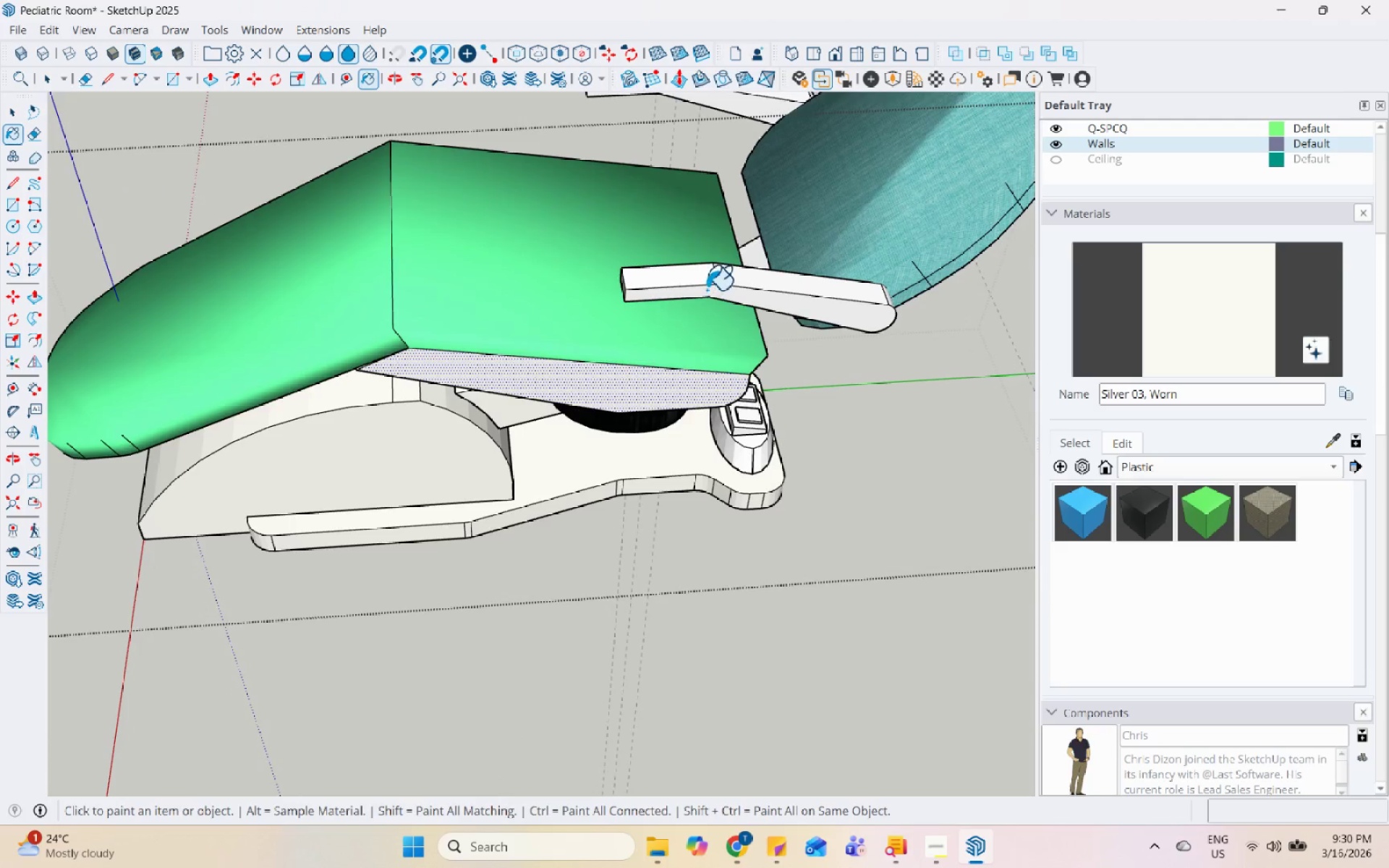 
double_click([723, 281])
 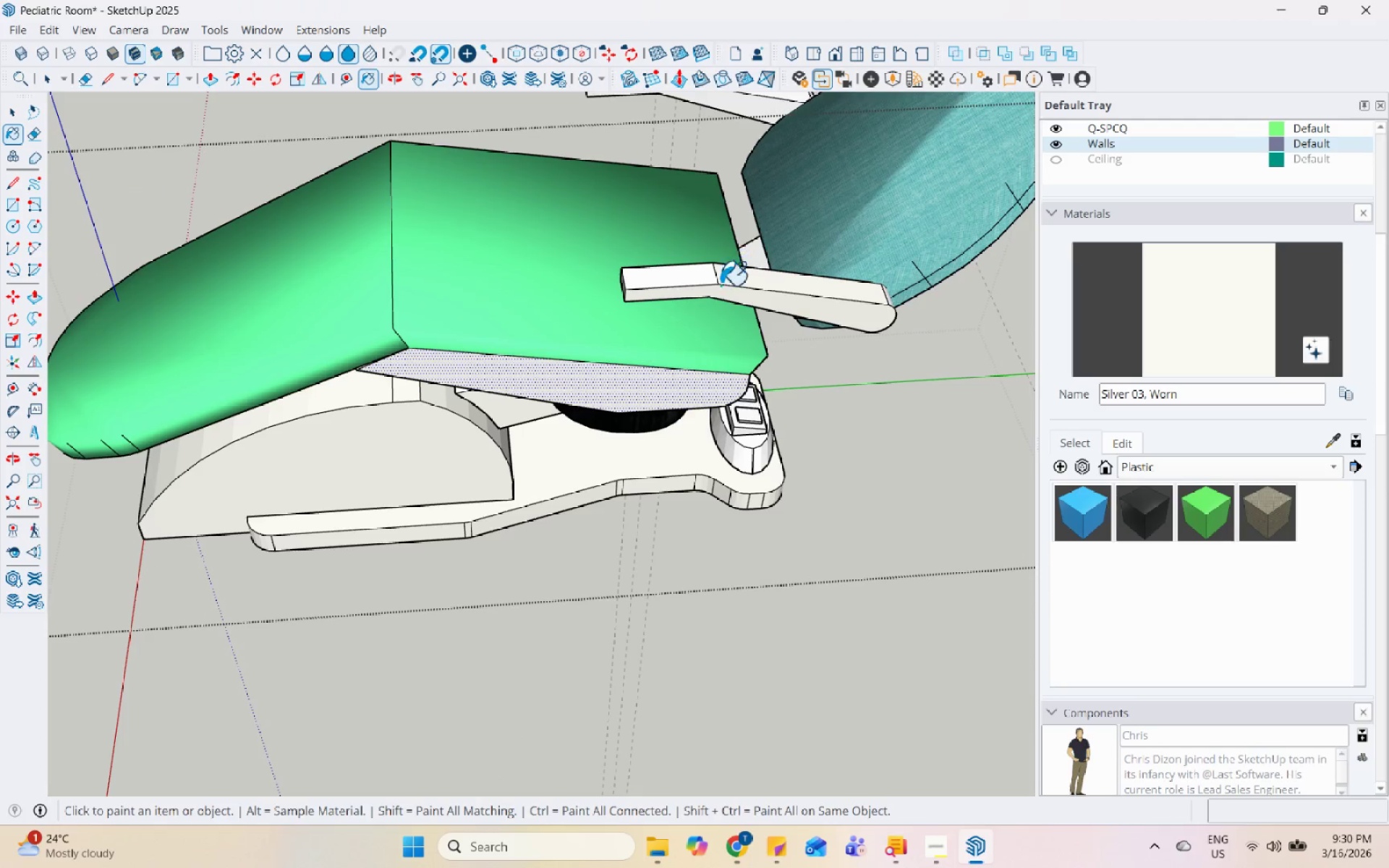 
middle_click([686, 272])
 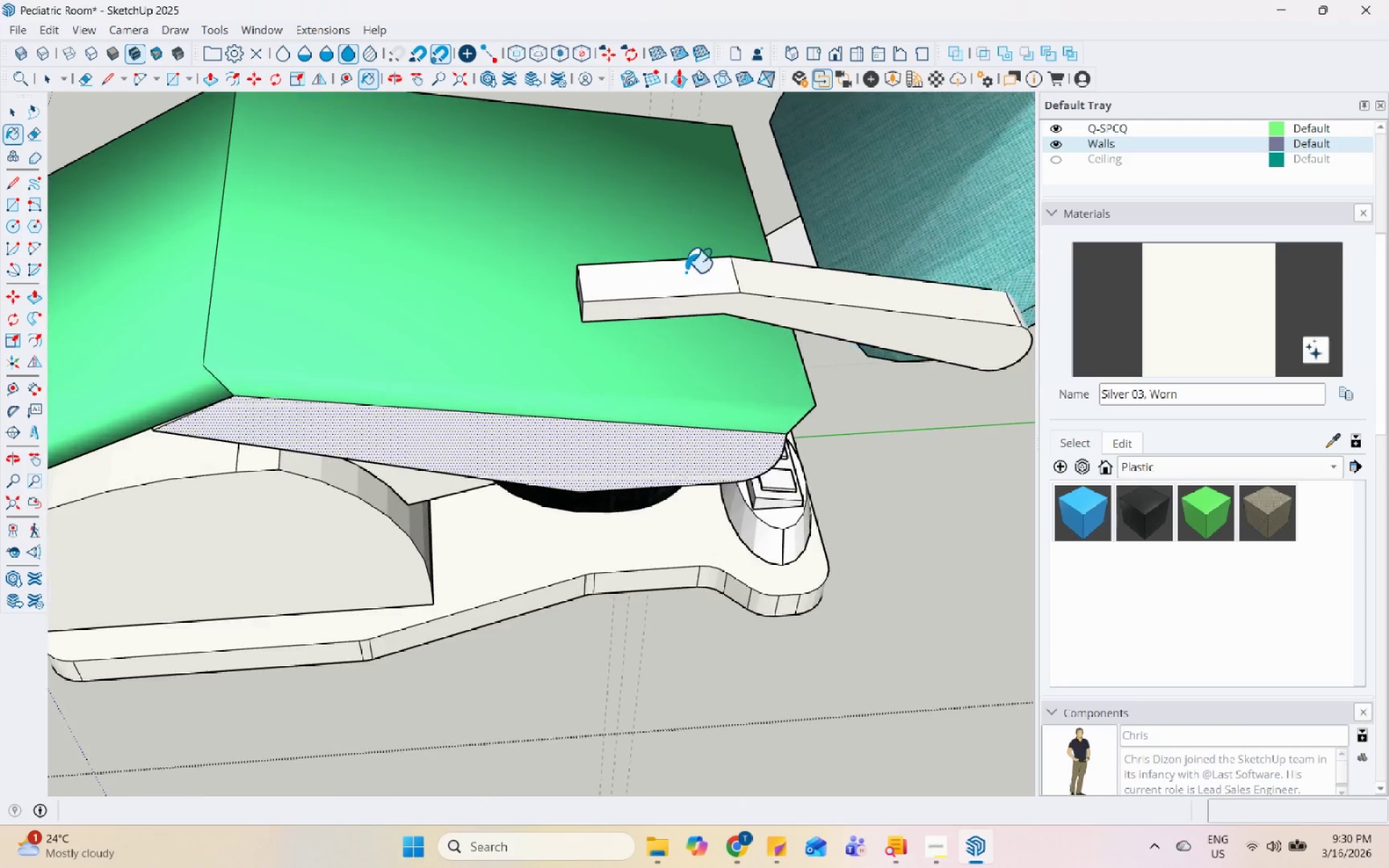 
left_click([686, 272])
 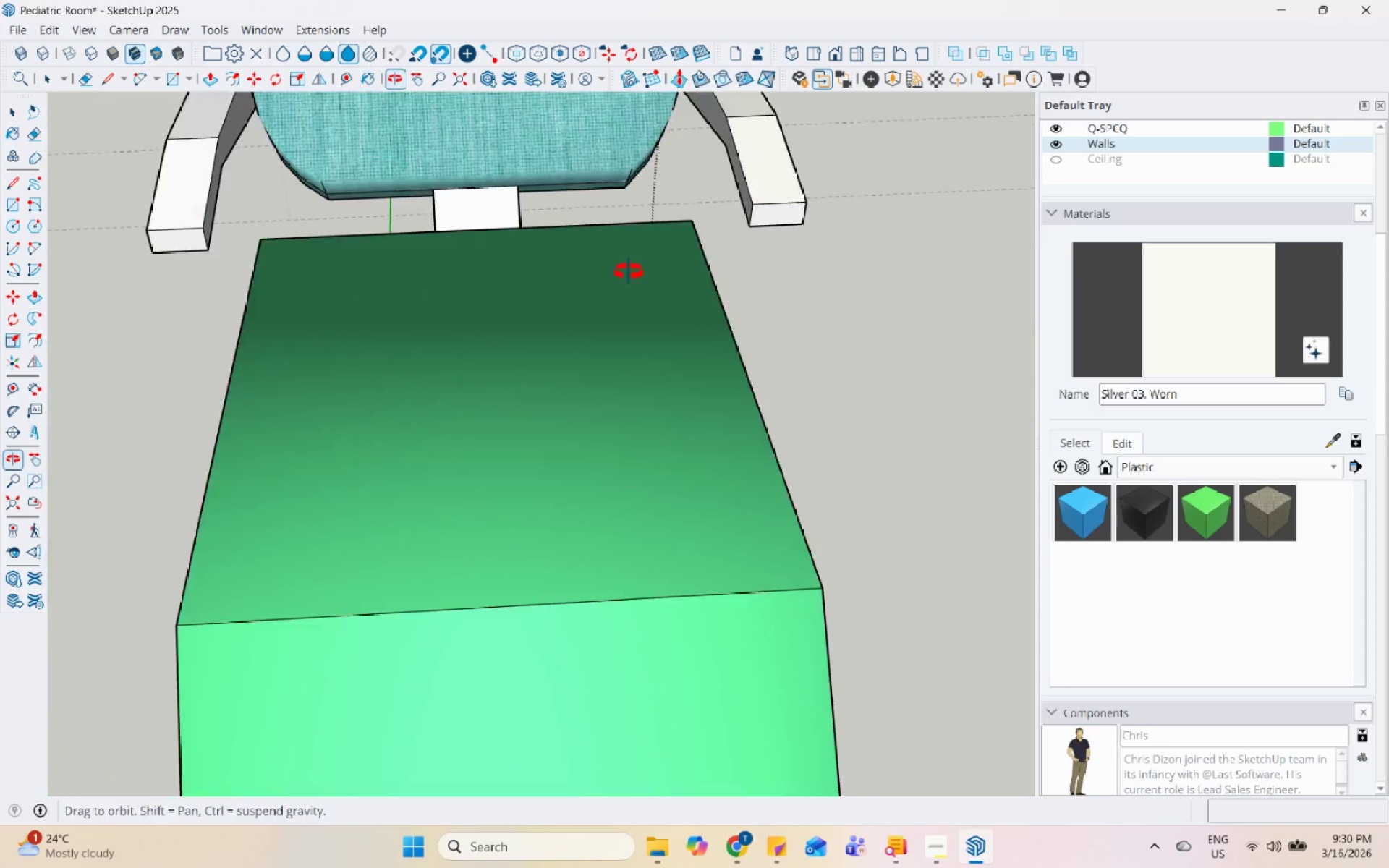 
scroll: coordinate [686, 272], scroll_direction: up, amount: 5.0
 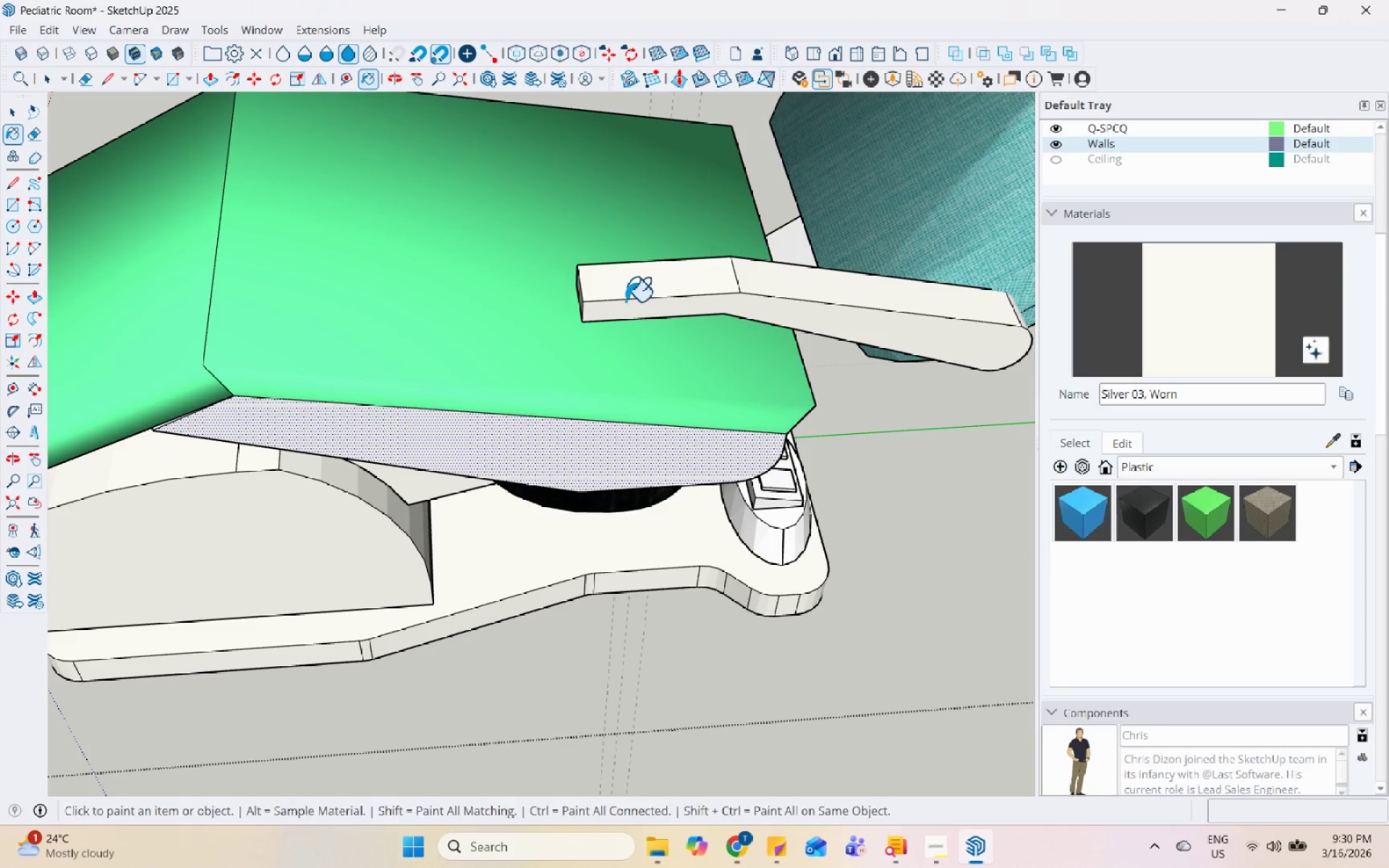 
scroll: coordinate [797, 226], scroll_direction: none, amount: 0.0
 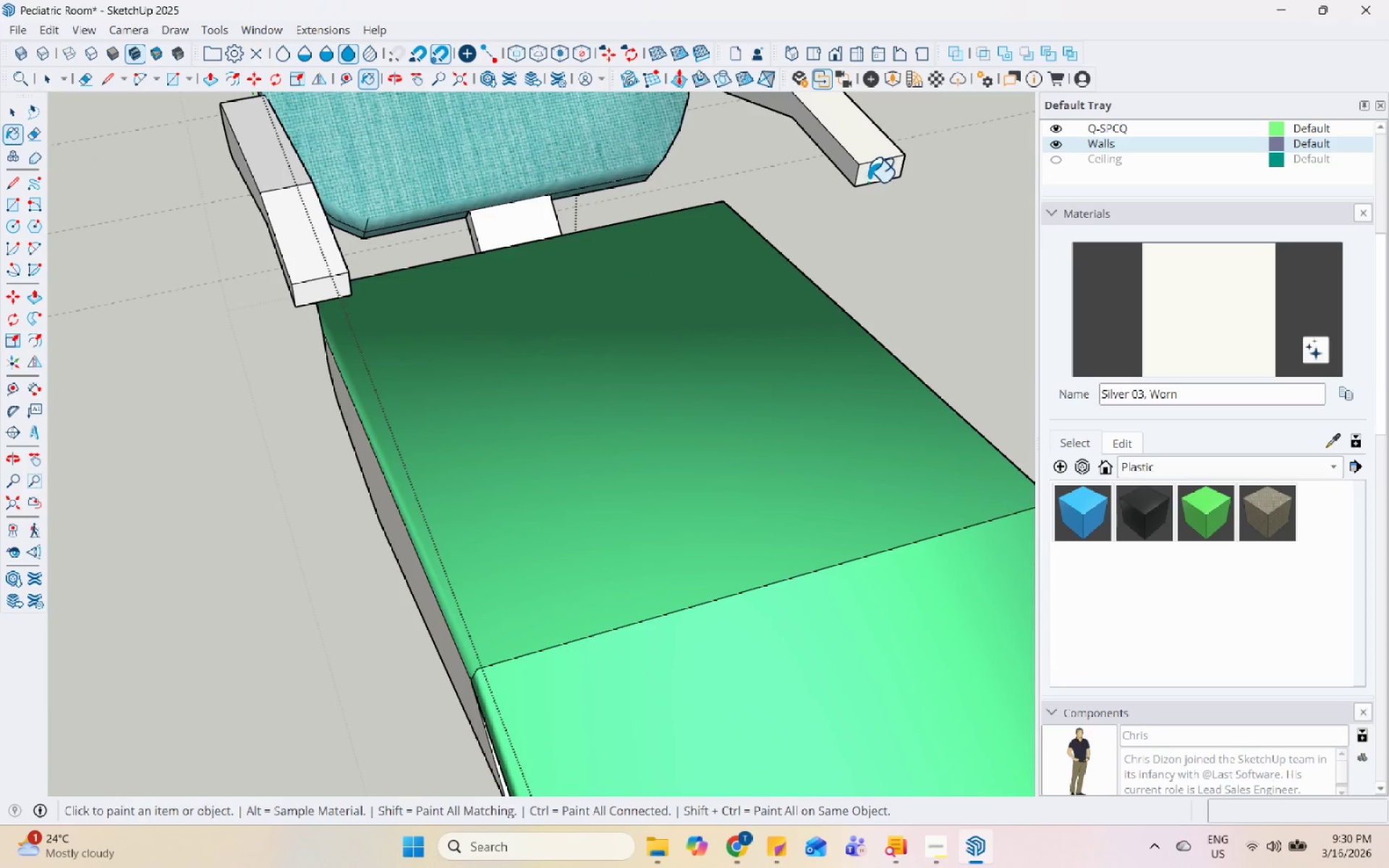 
left_click([783, 174])
 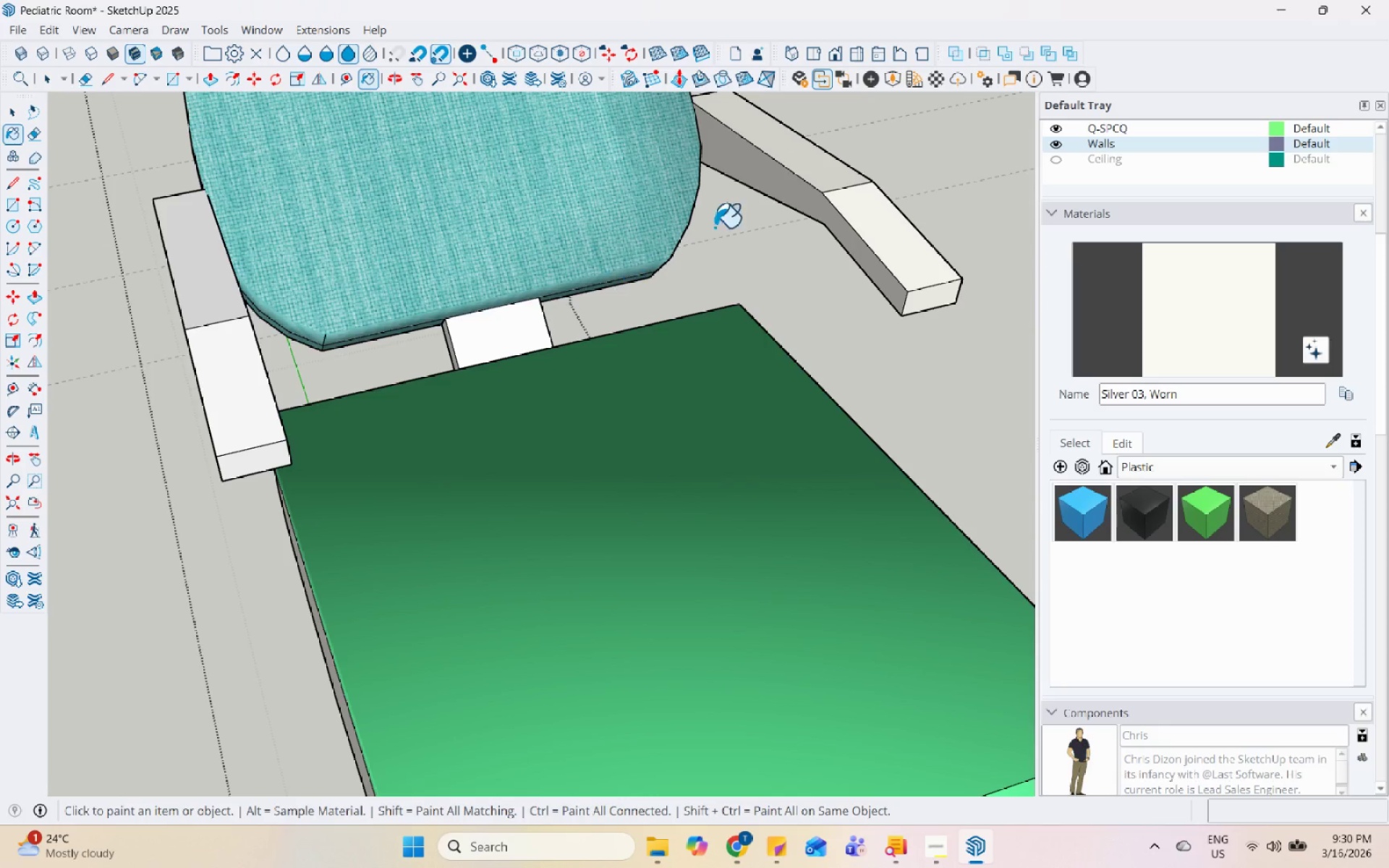 
scroll: coordinate [797, 171], scroll_direction: up, amount: 1.0
 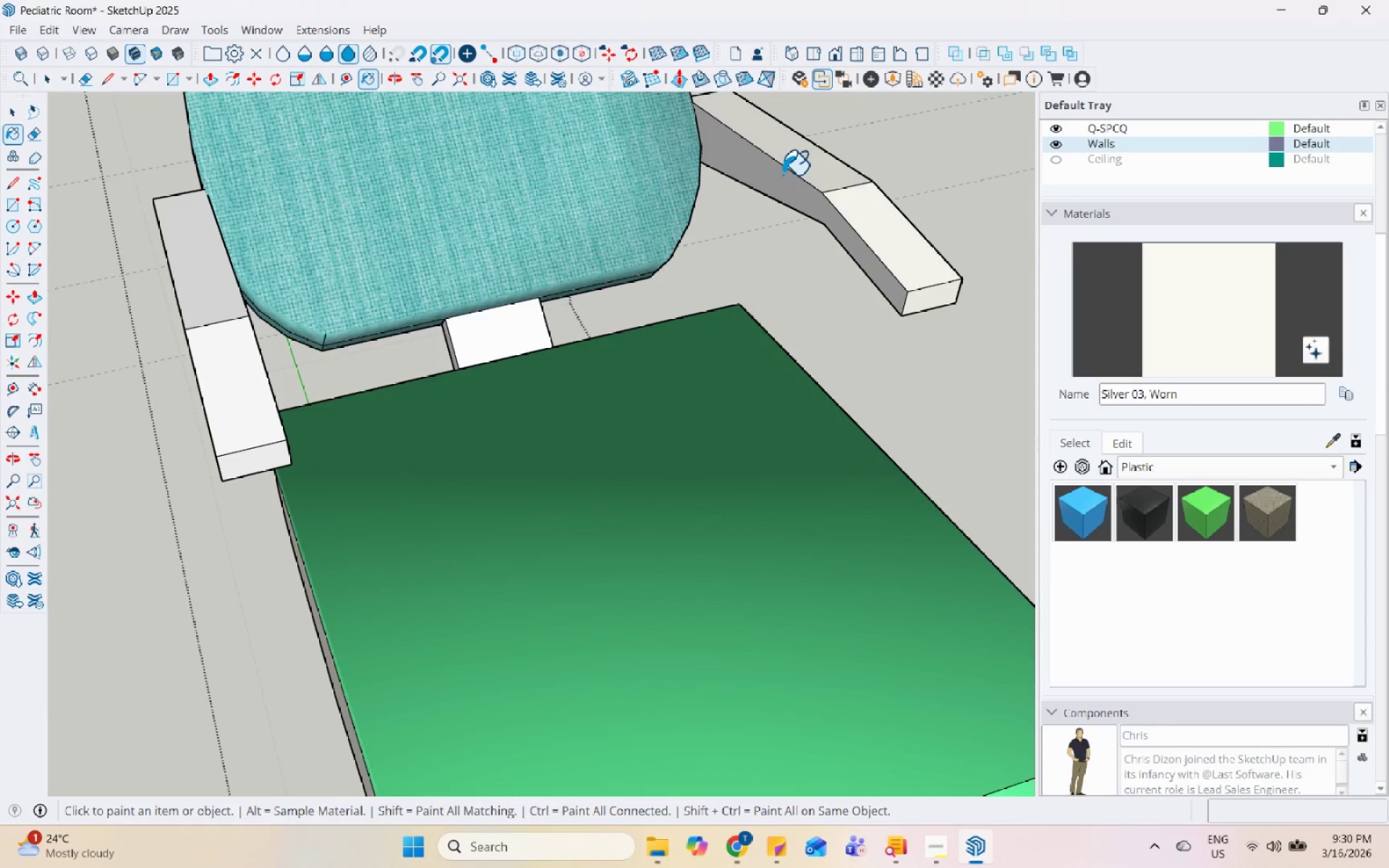 
hold_key(key=ShiftLeft, duration=0.78)
 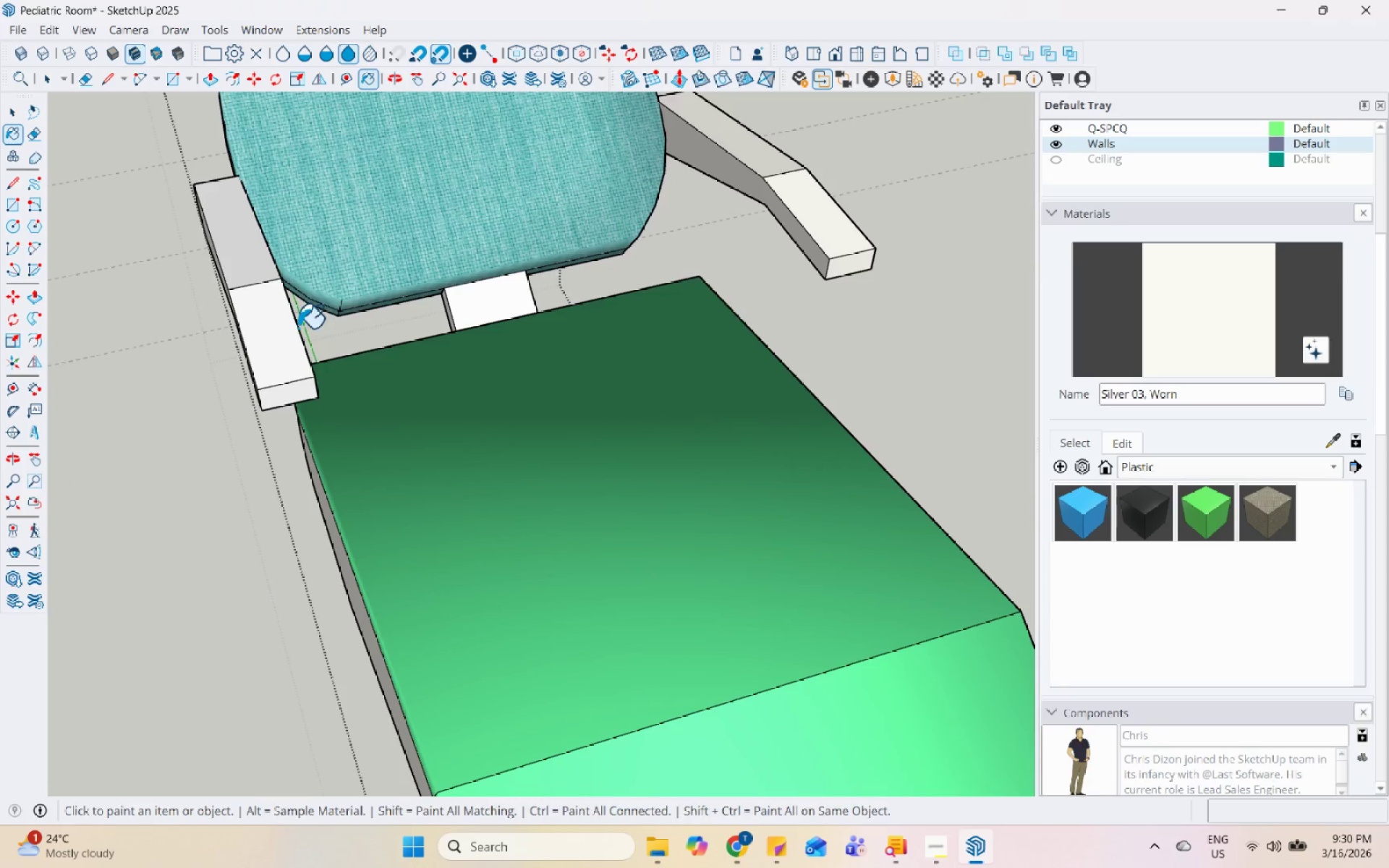 
scroll: coordinate [770, 281], scroll_direction: down, amount: 2.0
 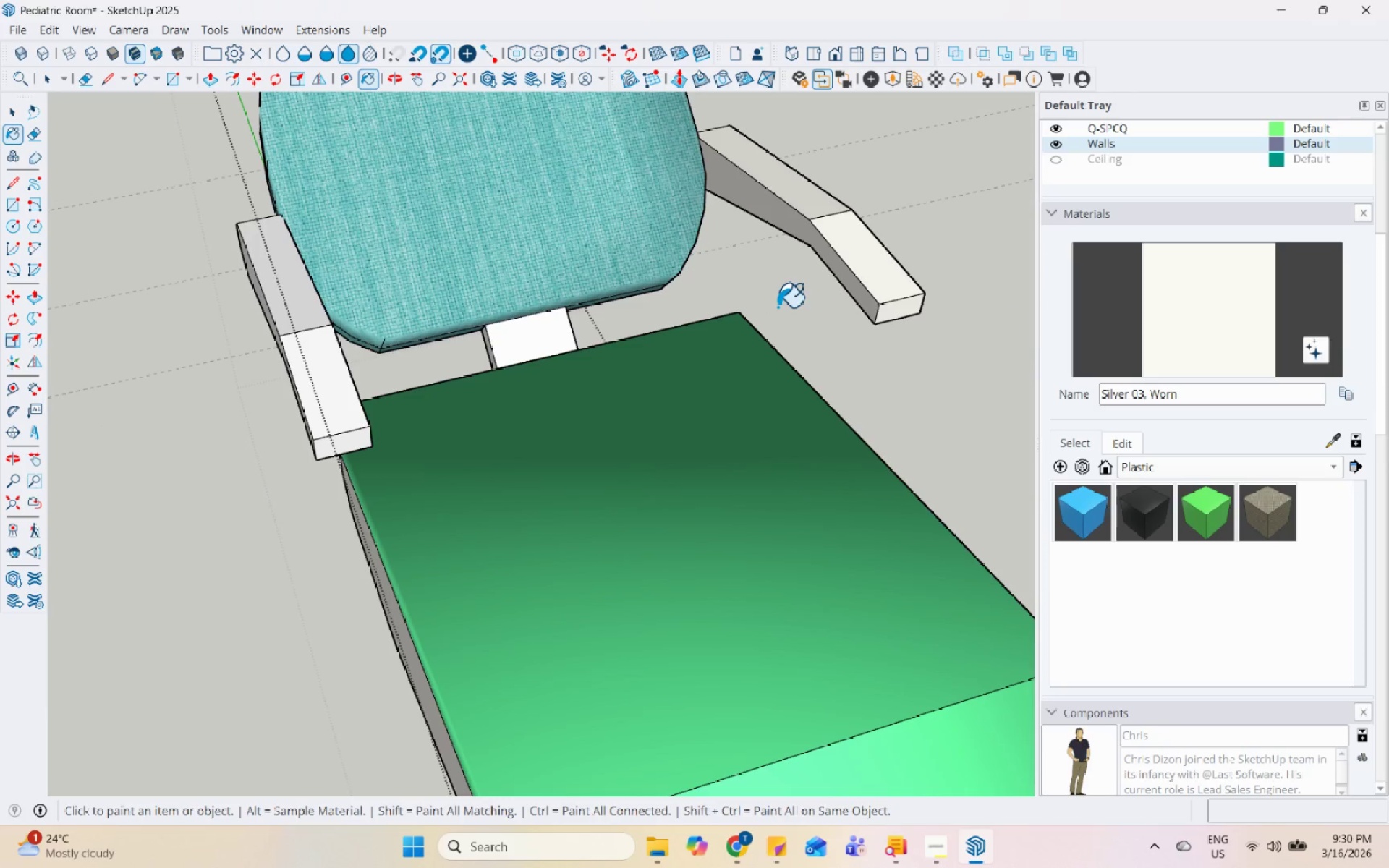 
left_click_drag(start_coordinate=[264, 327], to_coordinate=[264, 316])
 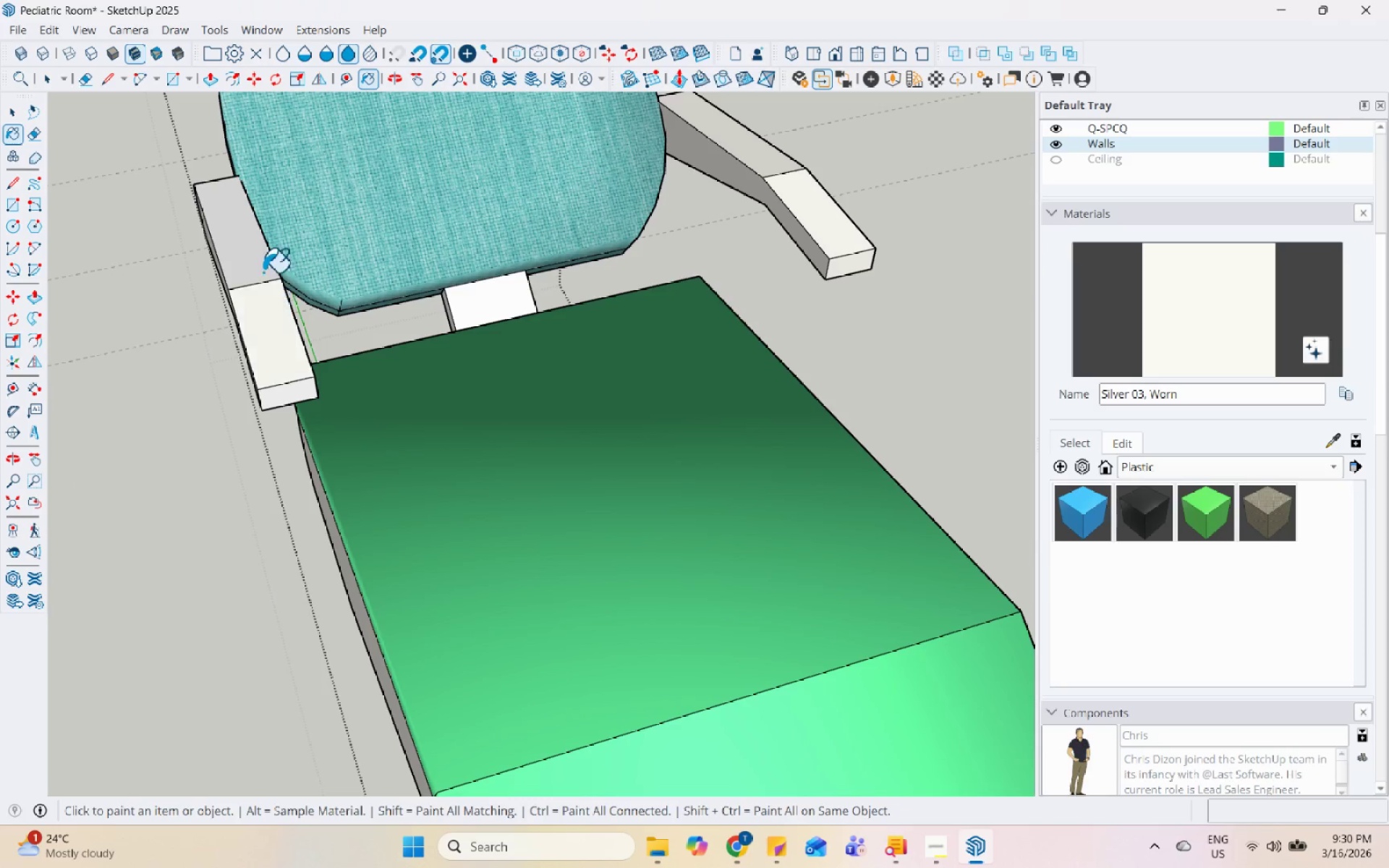 
double_click([263, 272])
 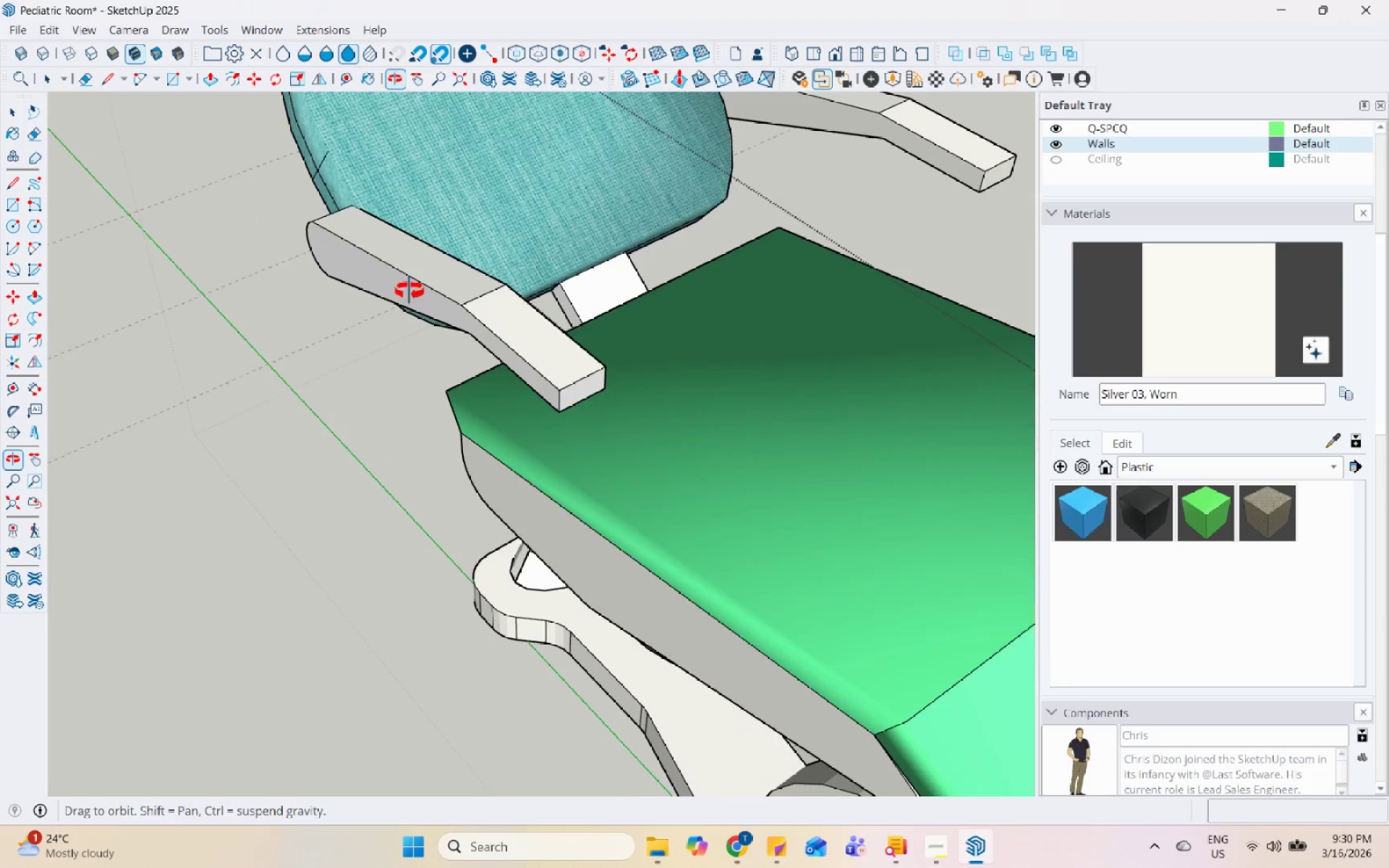 
left_click([415, 287])
 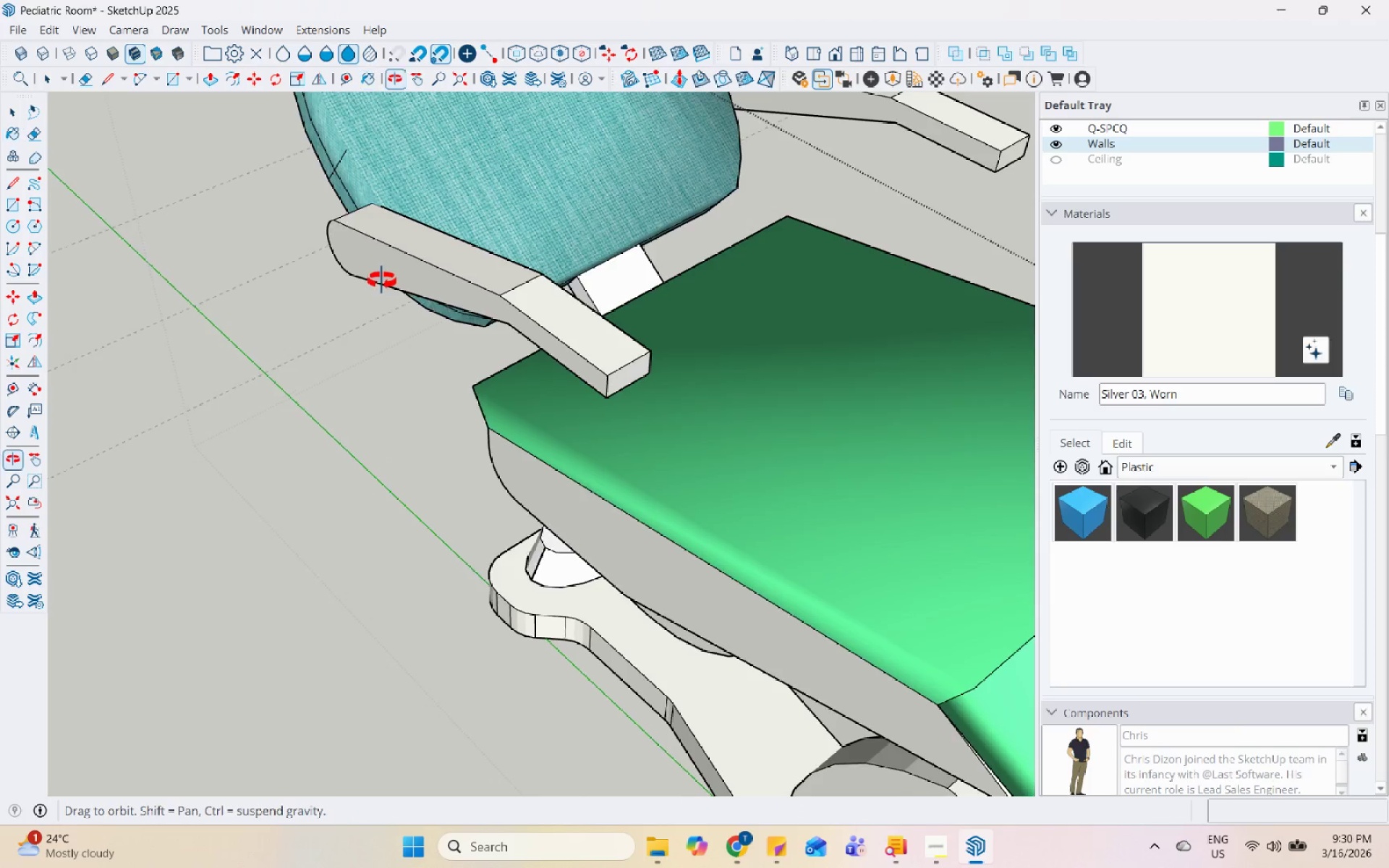 
scroll: coordinate [559, 363], scroll_direction: up, amount: 4.0
 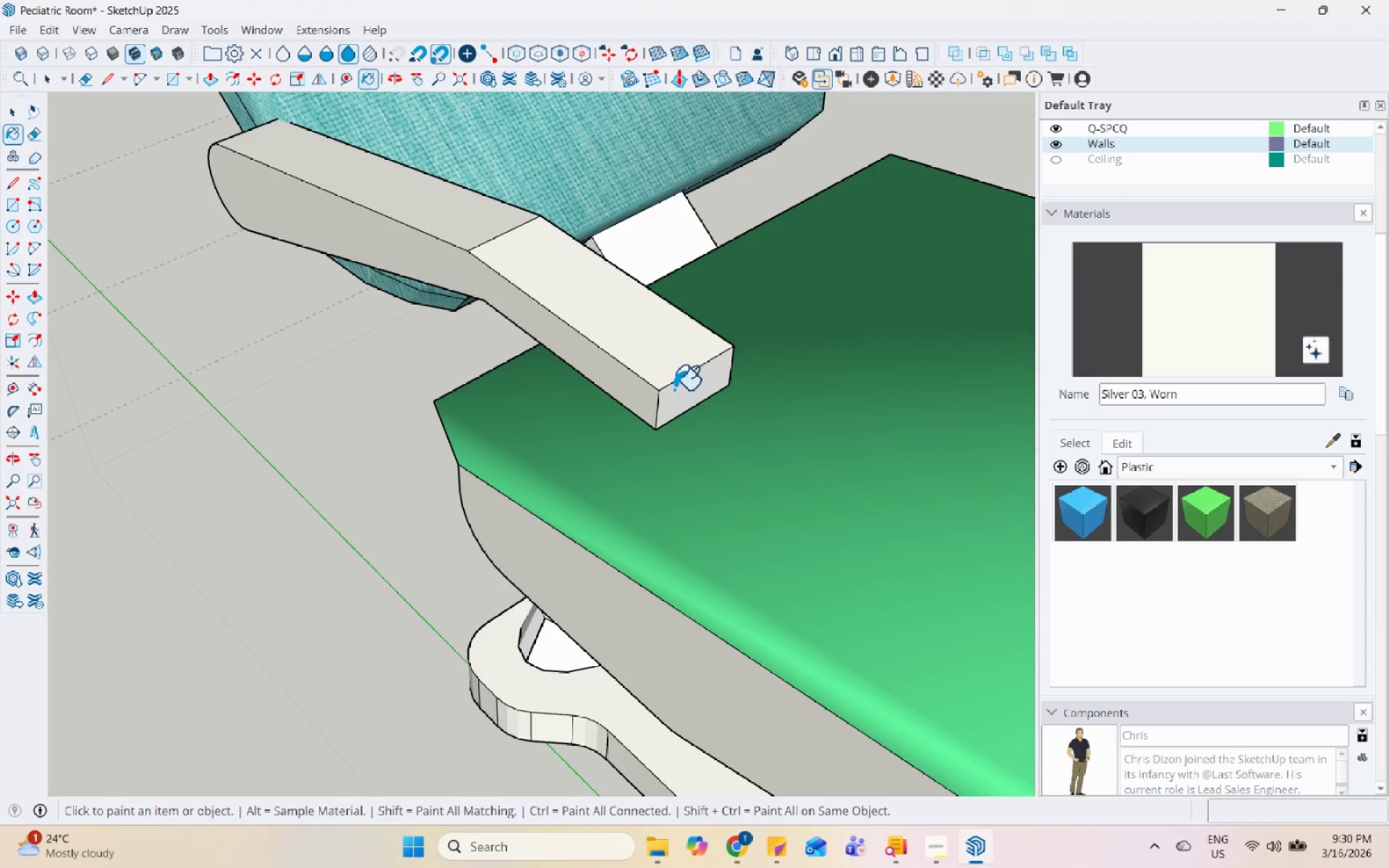 
hold_key(key=ShiftLeft, duration=0.69)
scroll: coordinate [768, 409], scroll_direction: down, amount: 7.0
 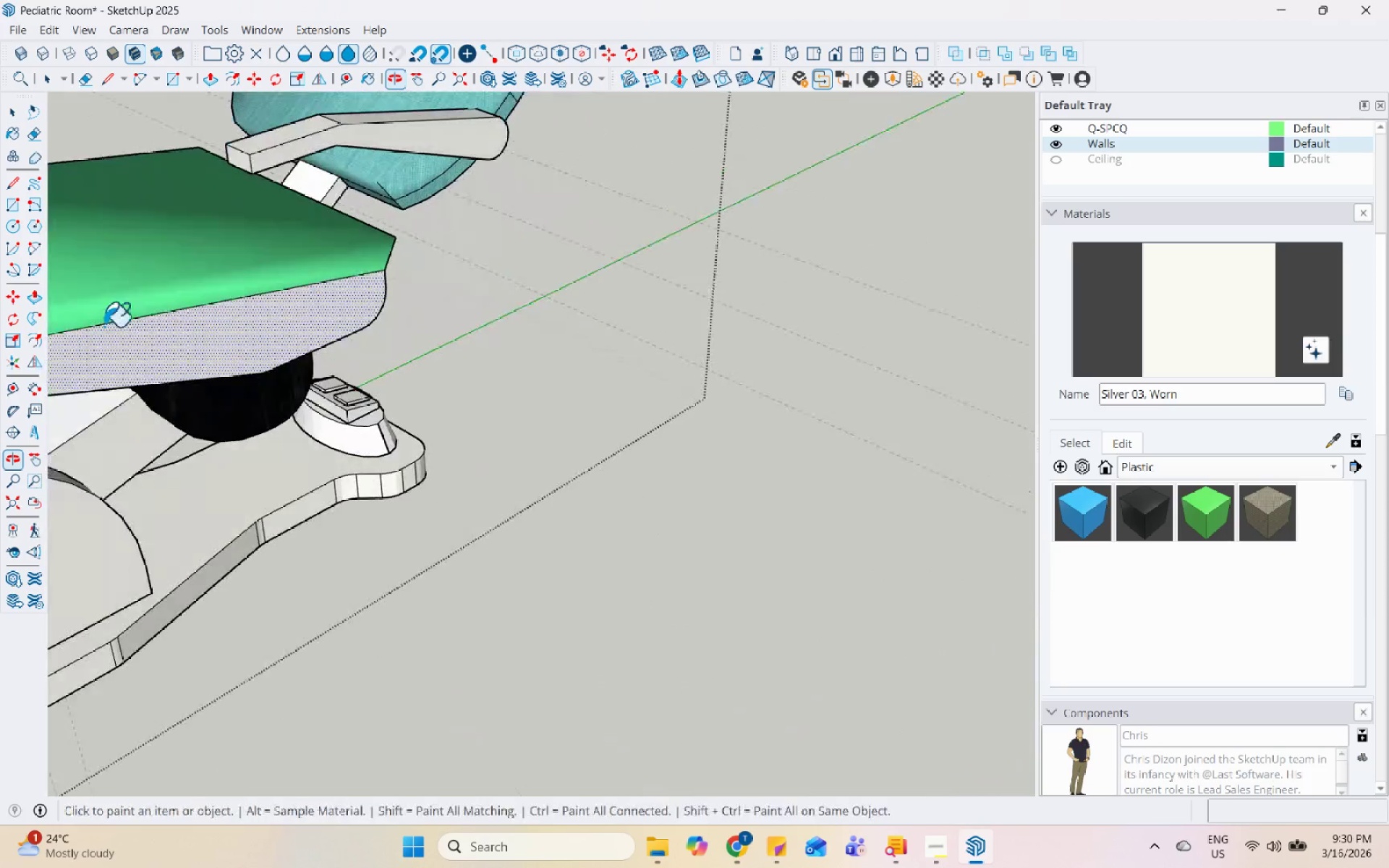 
scroll: coordinate [357, 231], scroll_direction: up, amount: 1.0
 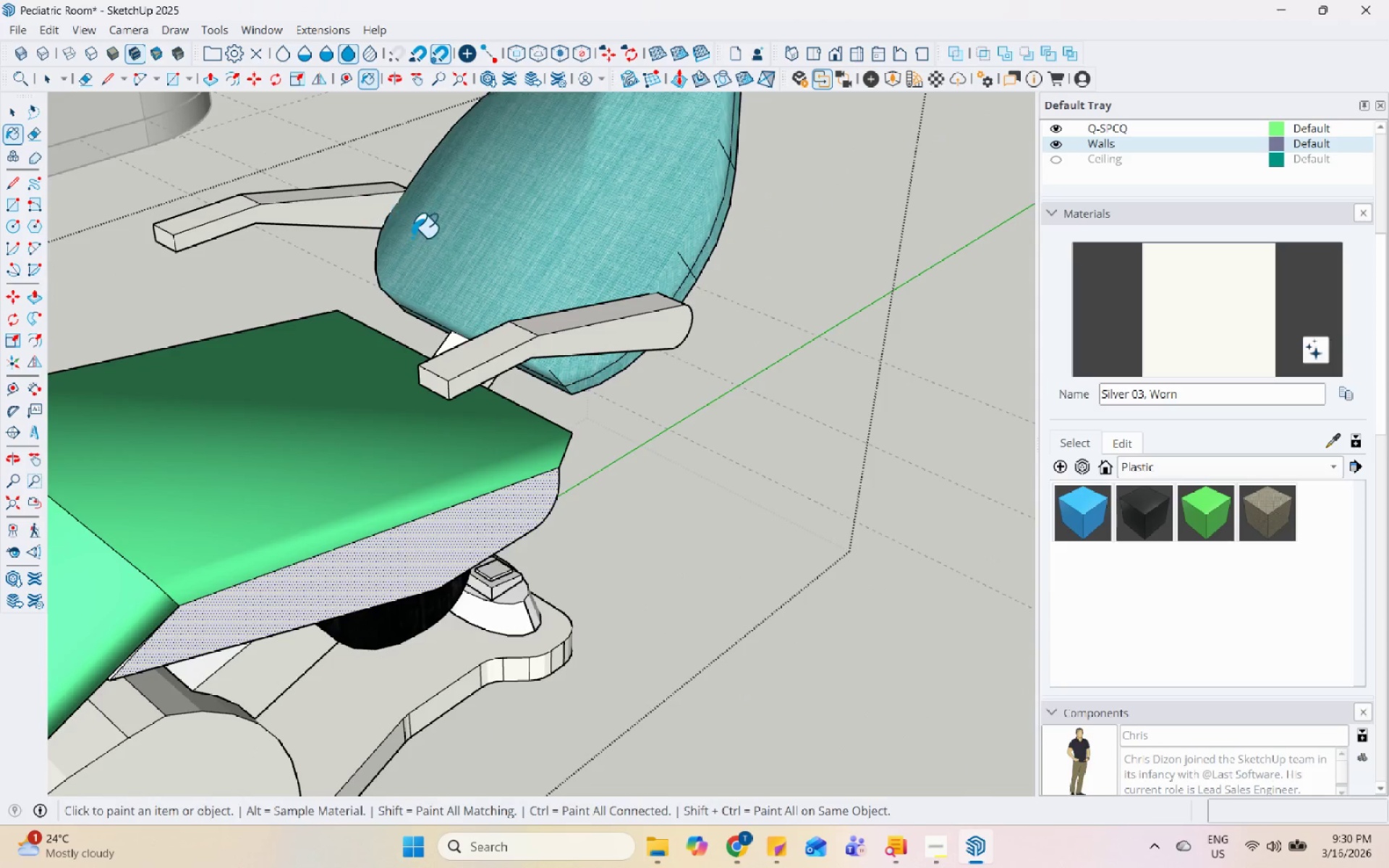 
hold_key(key=ShiftLeft, duration=0.45)
 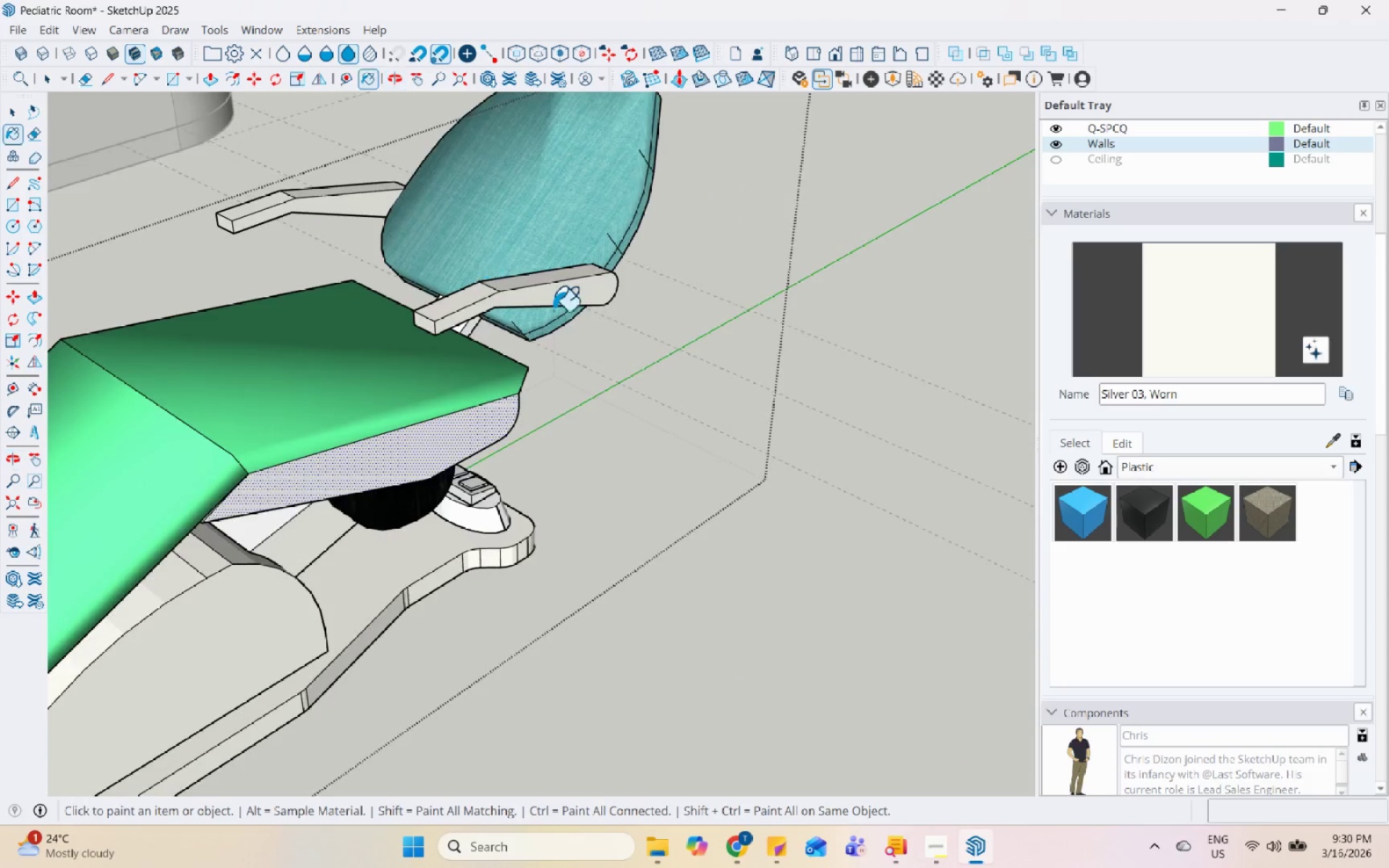 
scroll: coordinate [674, 443], scroll_direction: down, amount: 5.0
 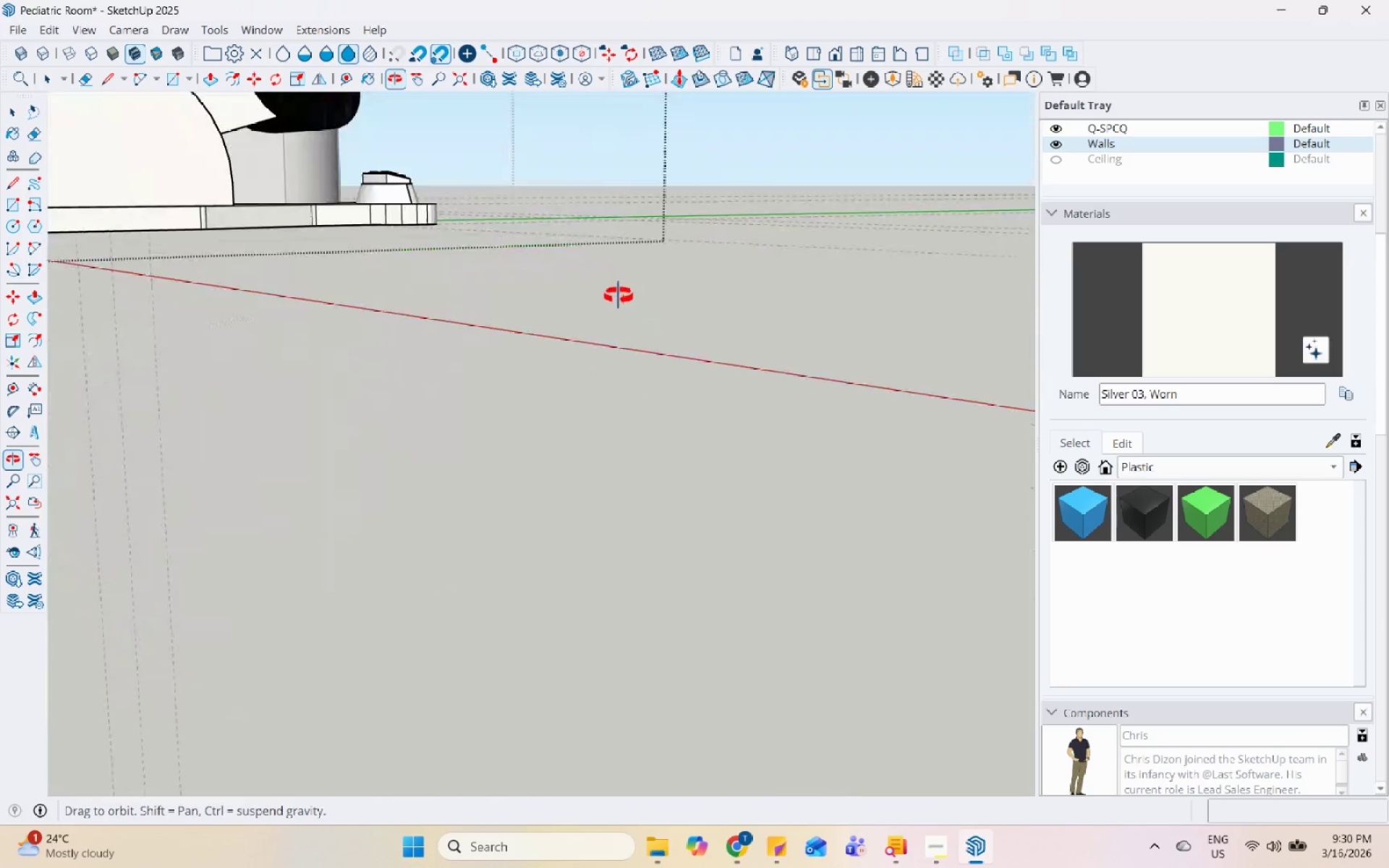 
scroll: coordinate [556, 248], scroll_direction: up, amount: 9.0
 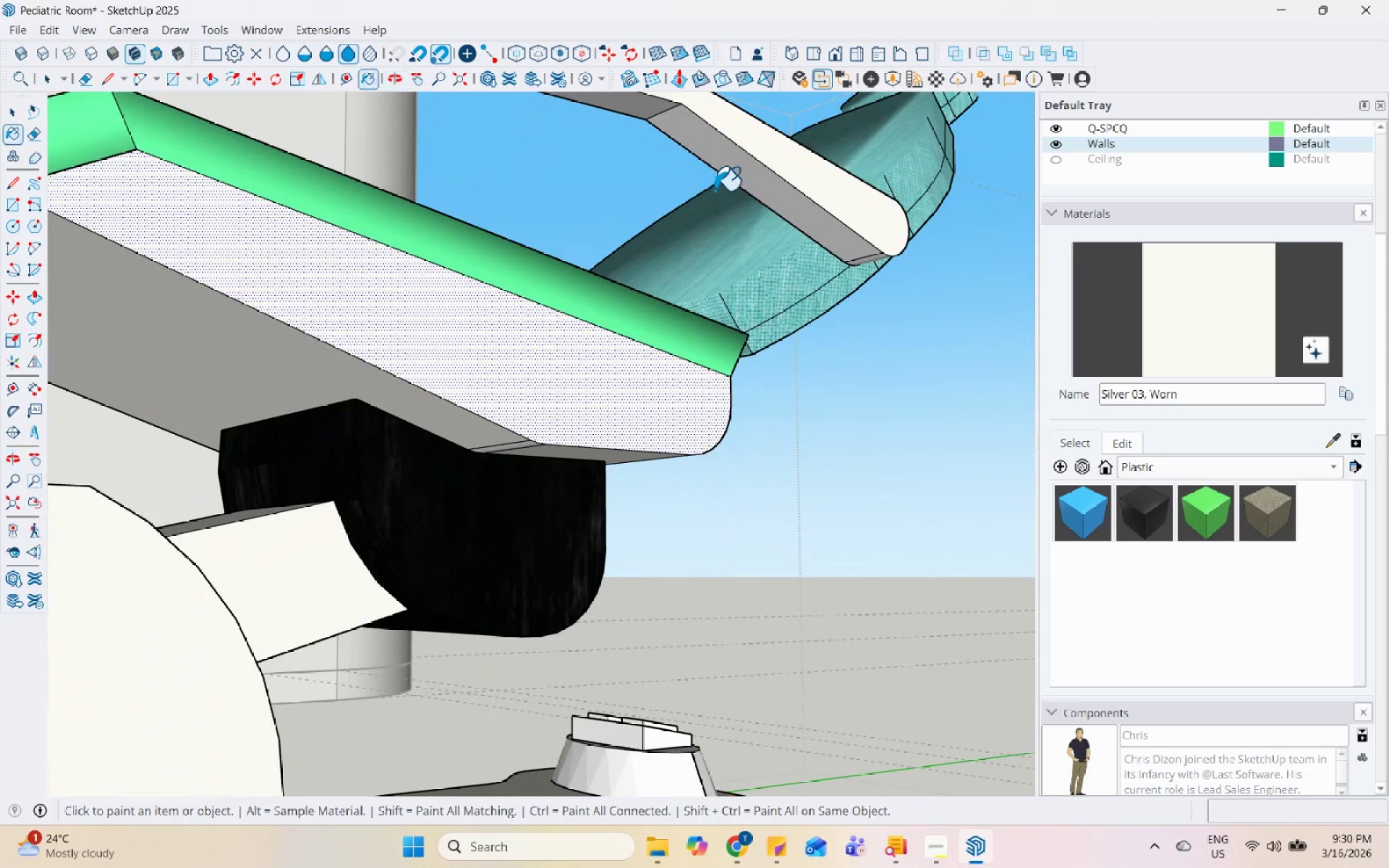 
scroll: coordinate [752, 243], scroll_direction: down, amount: 3.0
 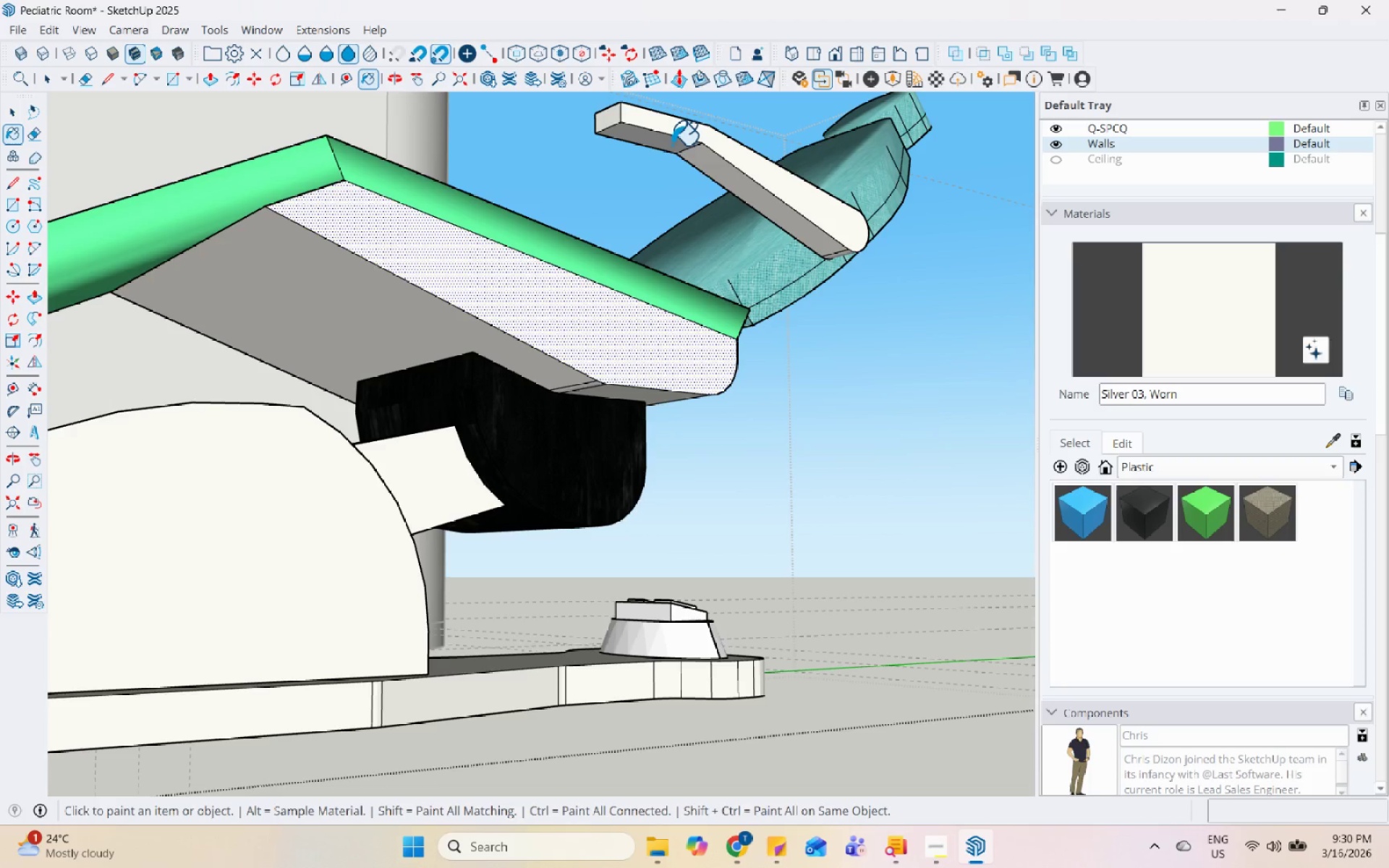 
left_click([672, 142])
 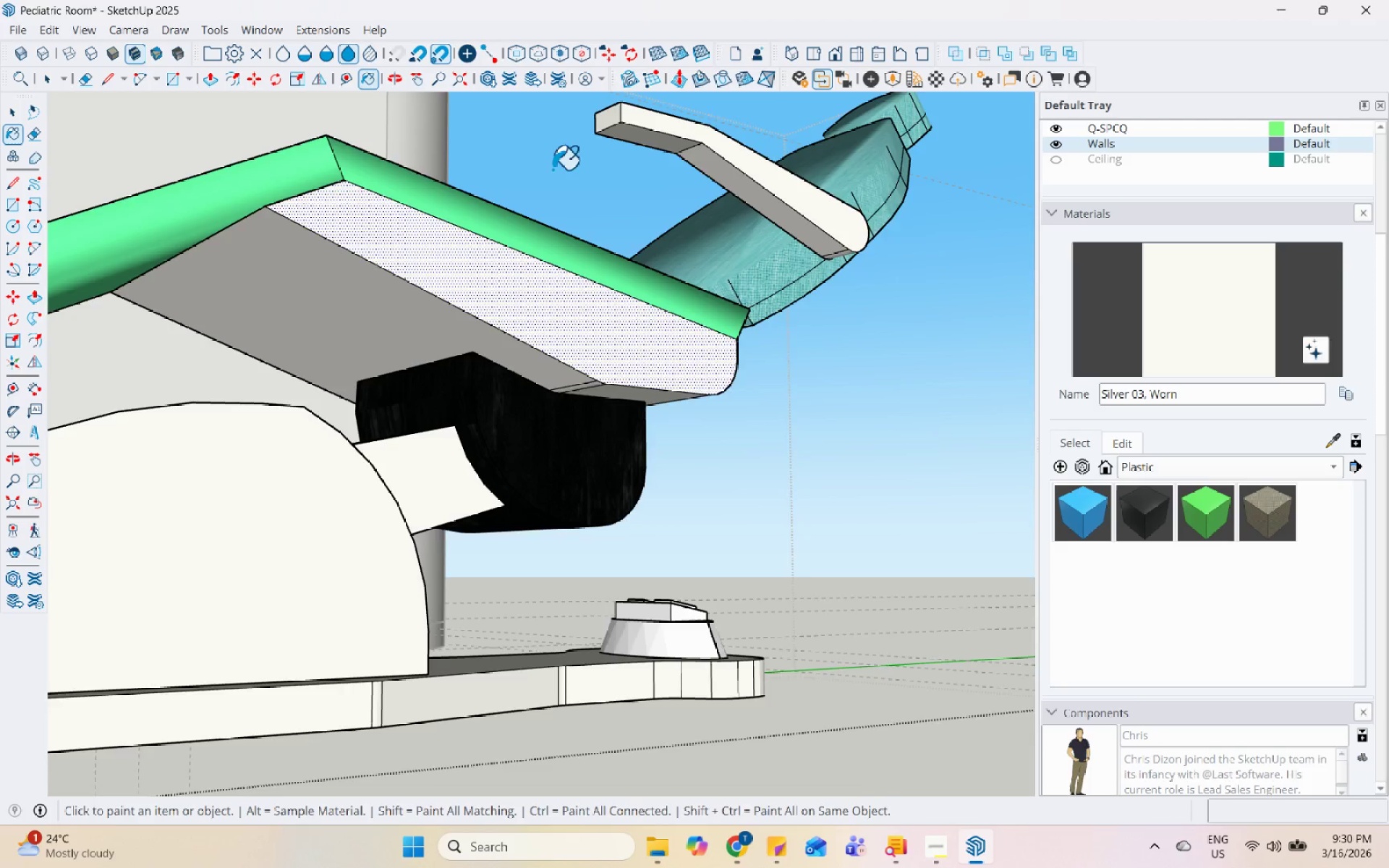 
scroll: coordinate [495, 198], scroll_direction: up, amount: 5.0
 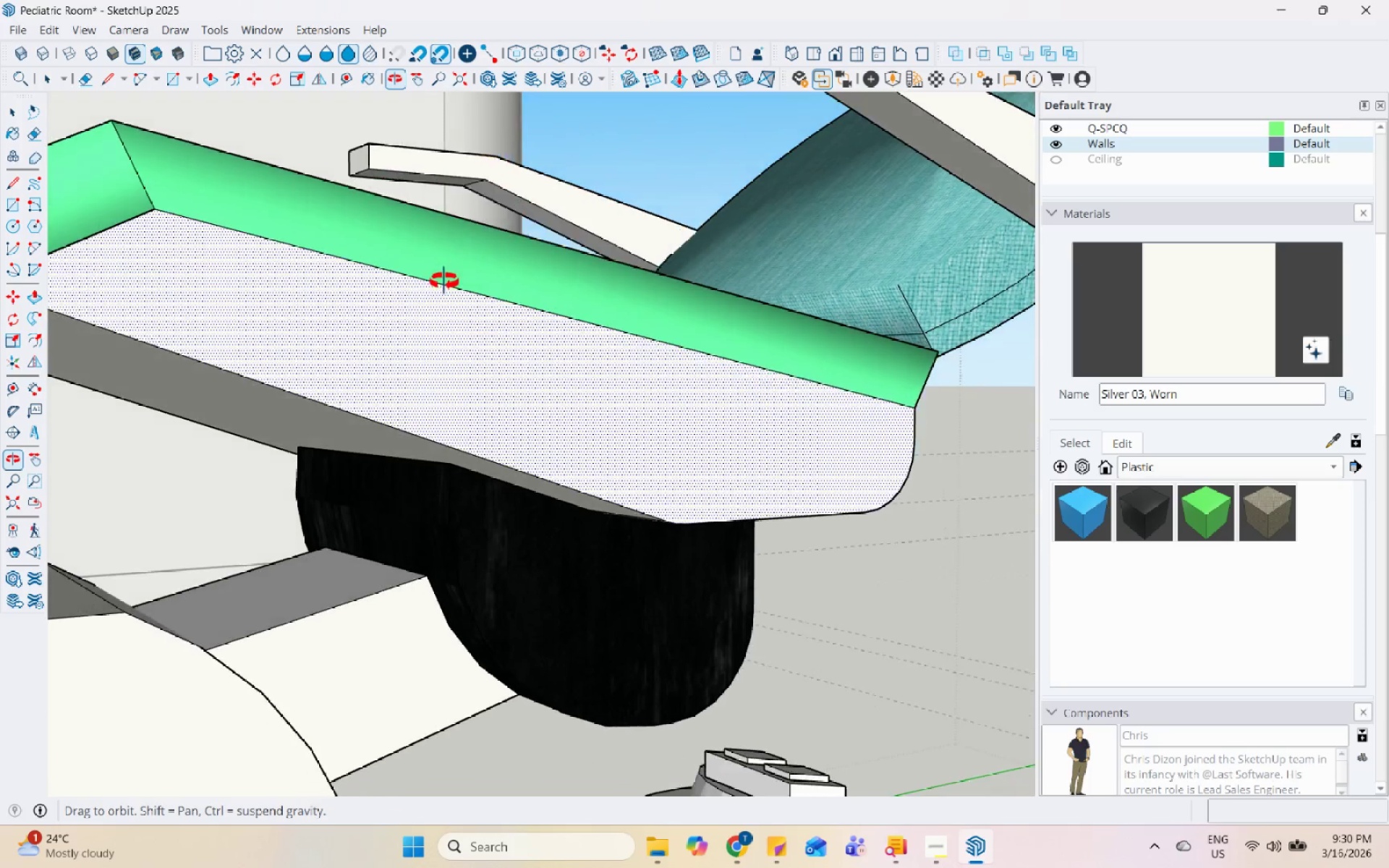 
left_click([506, 197])
 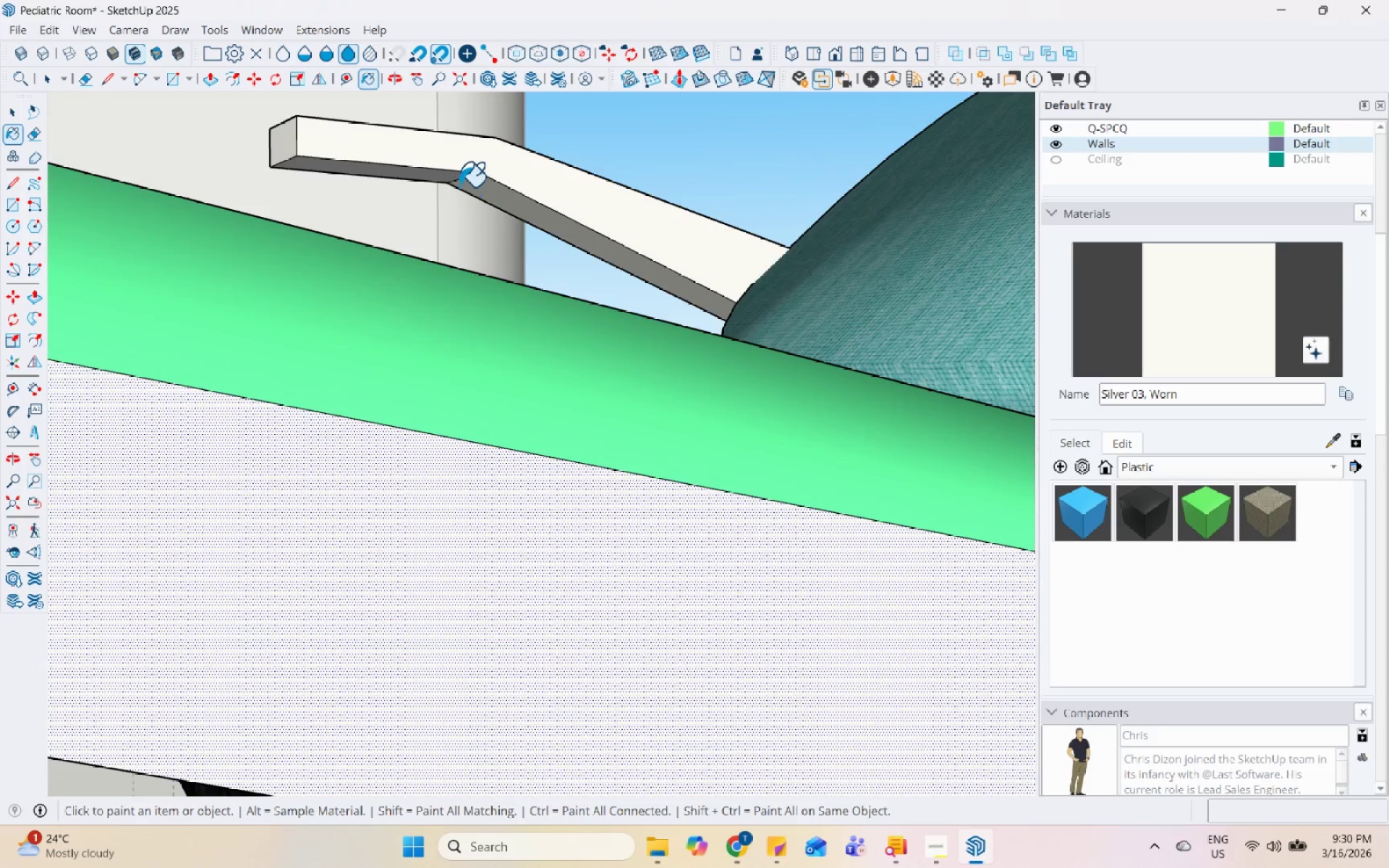 
scroll: coordinate [494, 191], scroll_direction: up, amount: 4.0
 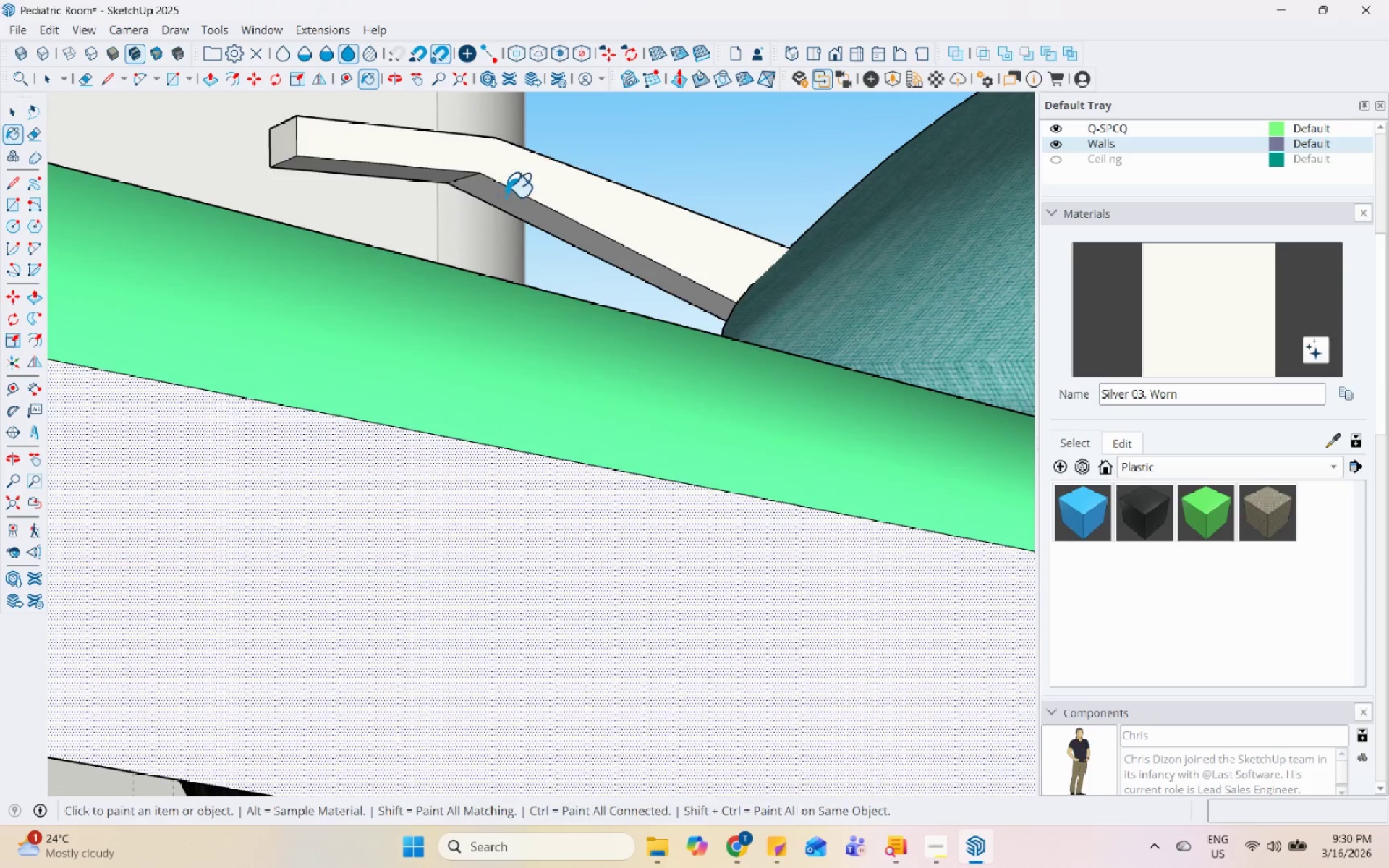 
double_click([440, 178])
 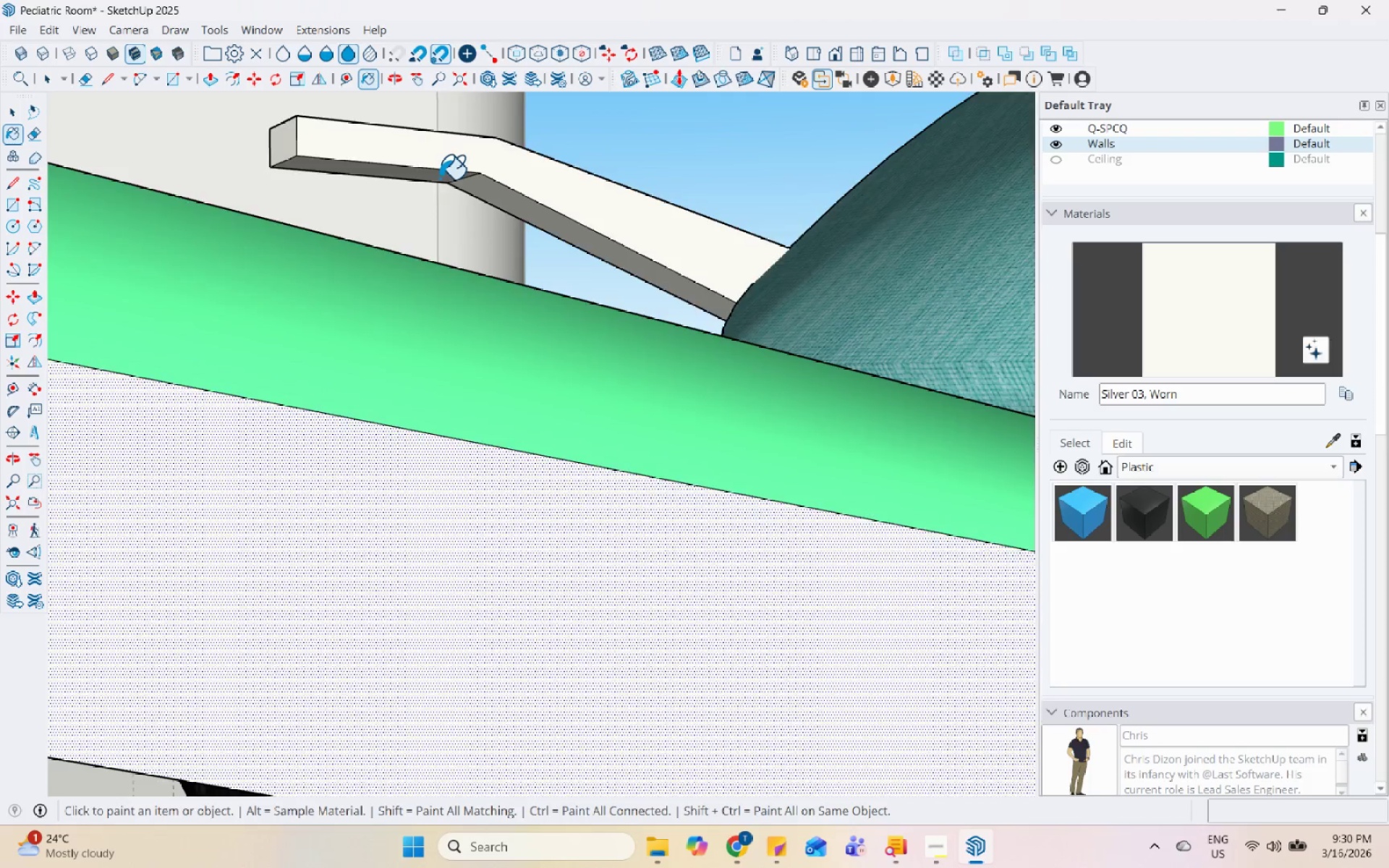 
hold_key(key=ShiftLeft, duration=0.55)
 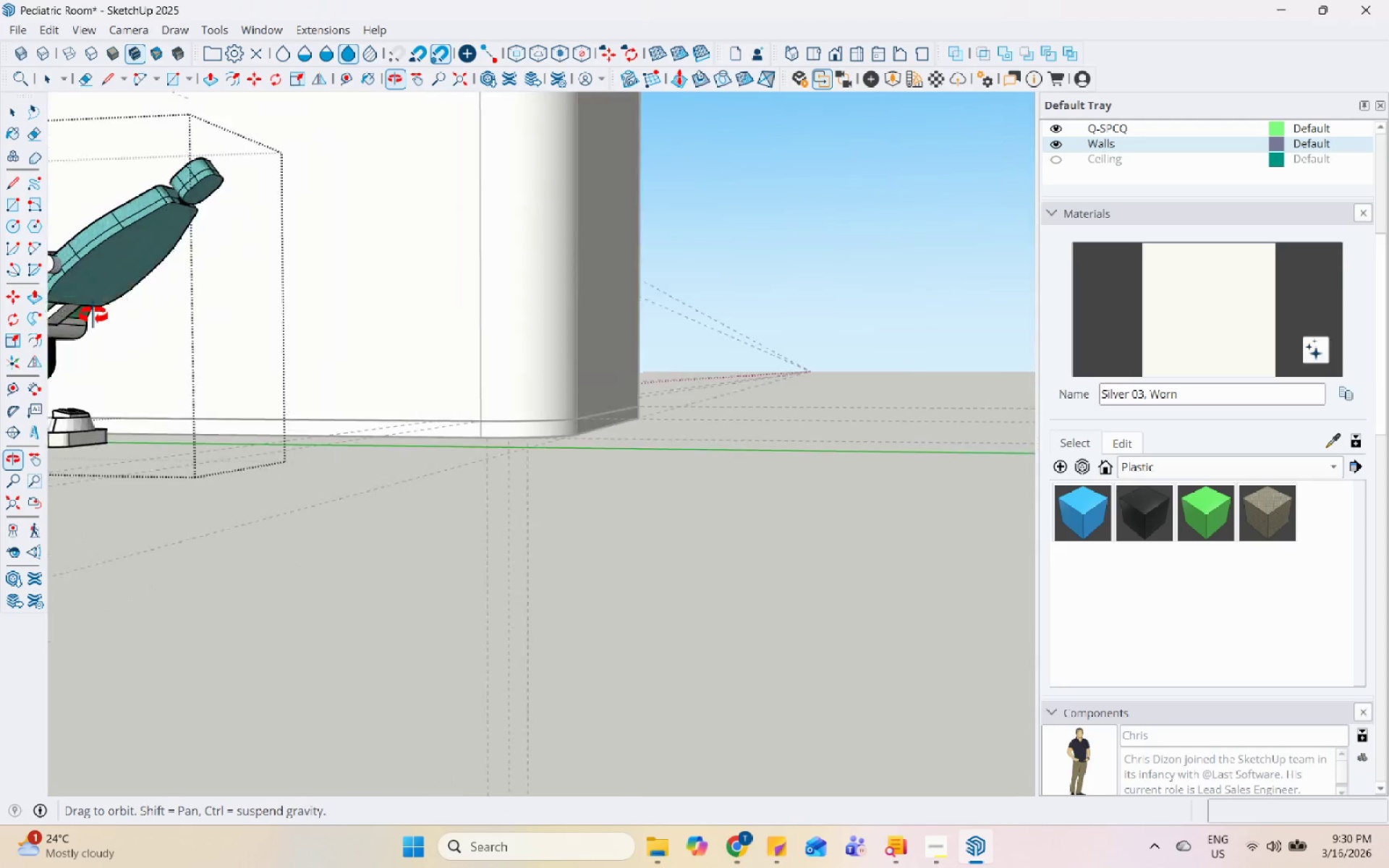 
scroll: coordinate [491, 295], scroll_direction: down, amount: 11.0
 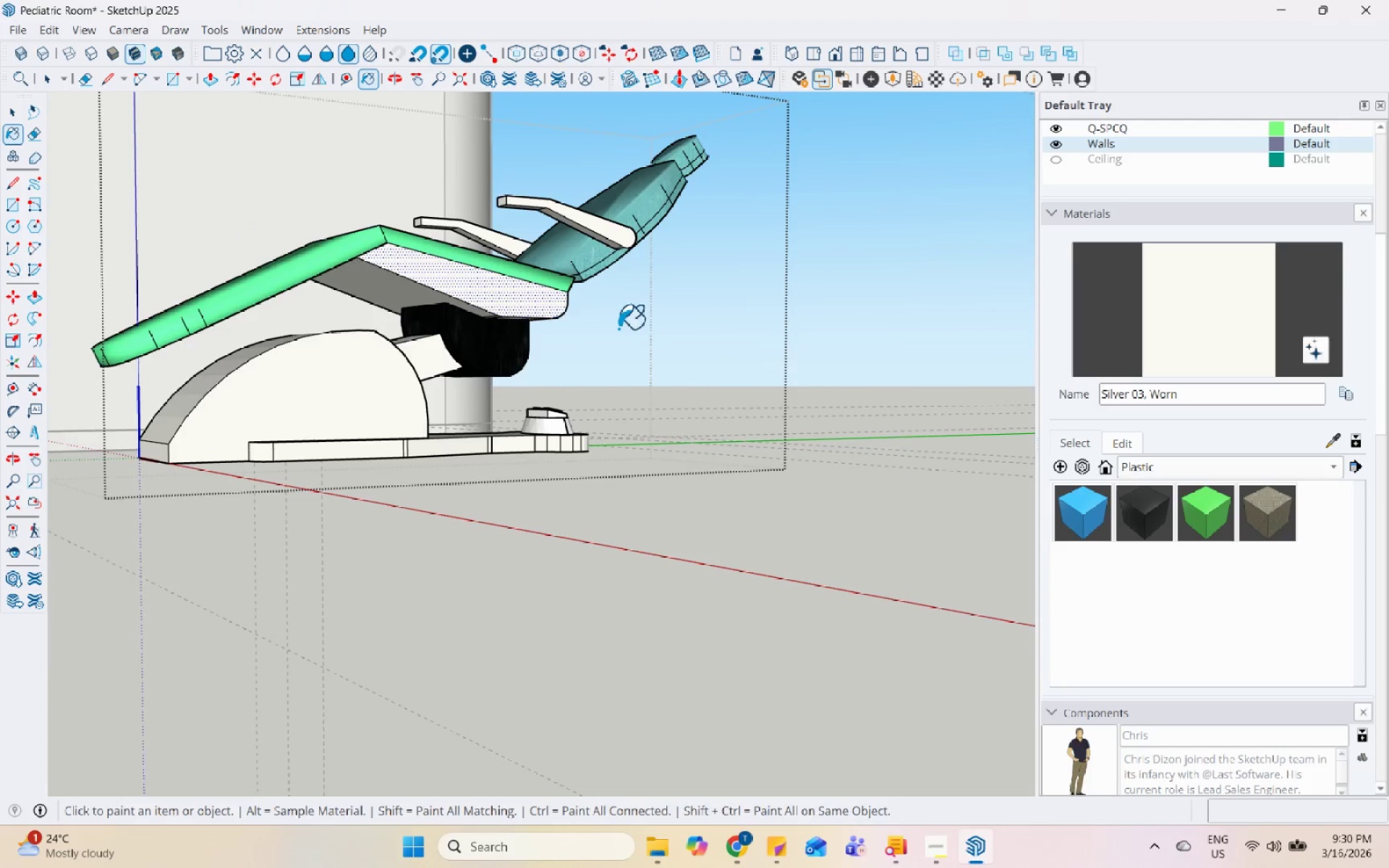 
scroll: coordinate [312, 280], scroll_direction: up, amount: 9.0
 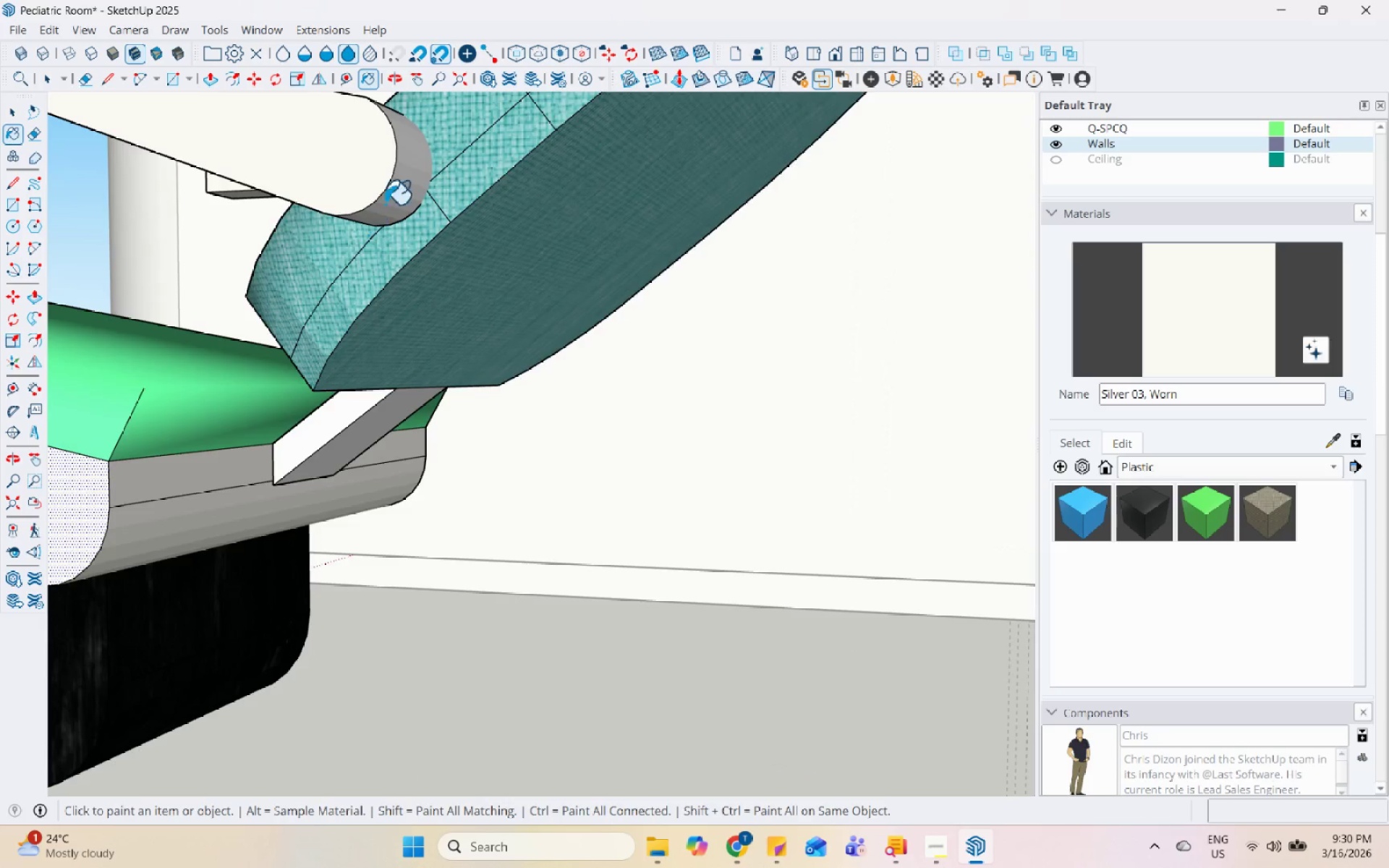 
left_click([410, 177])
 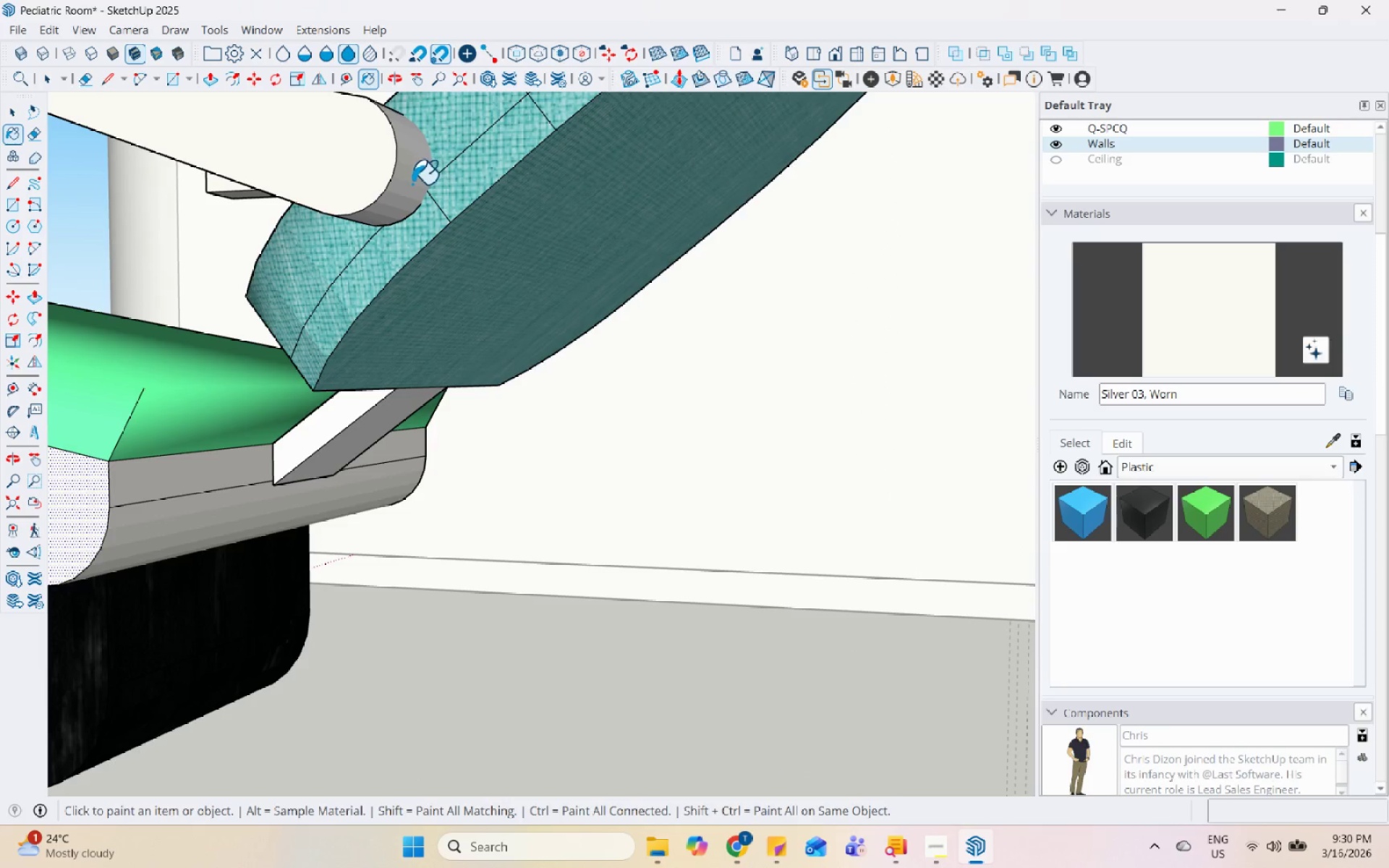 
left_click_drag(start_coordinate=[417, 198], to_coordinate=[408, 201])
 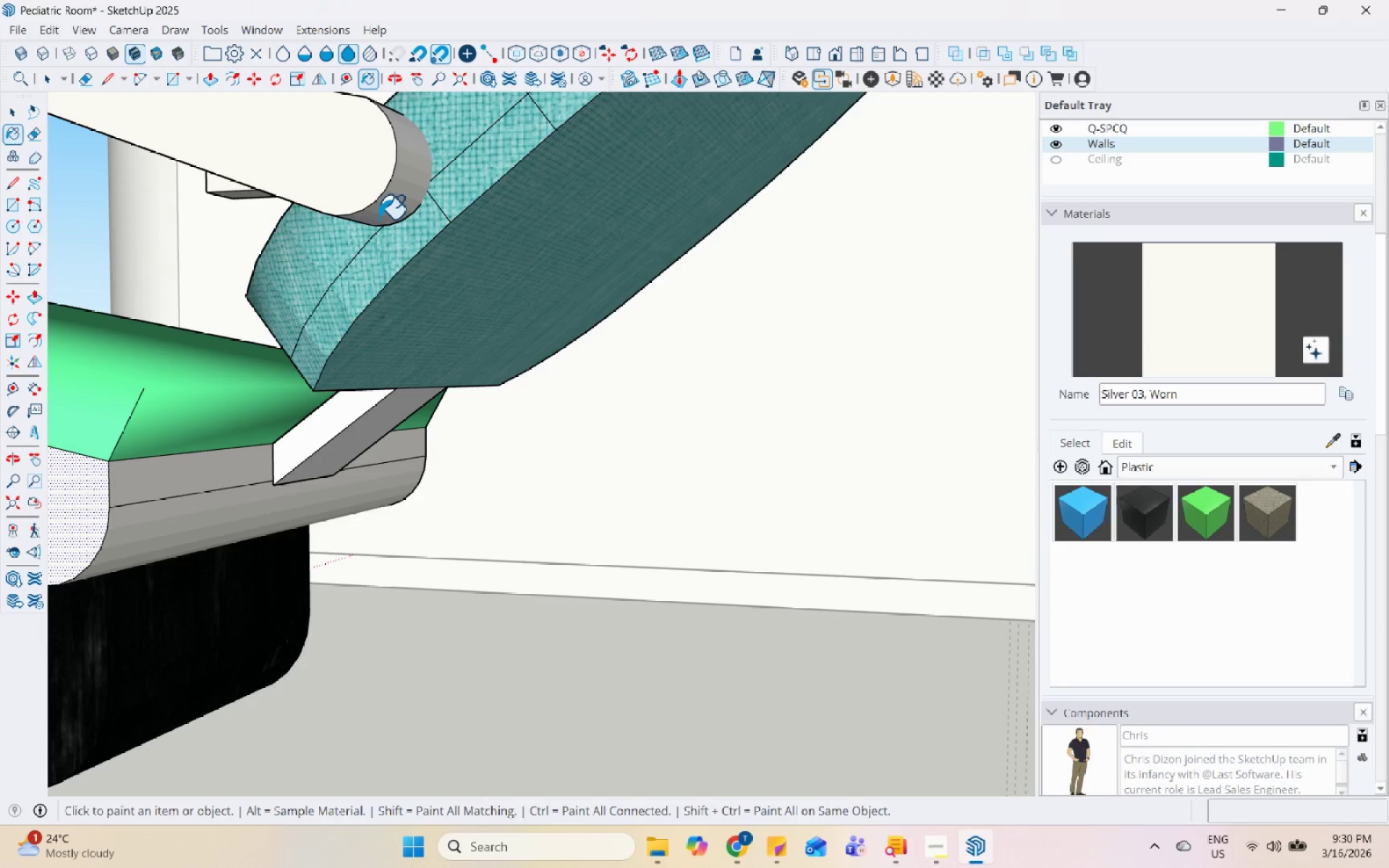 
left_click_drag(start_coordinate=[379, 218], to_coordinate=[383, 216])
 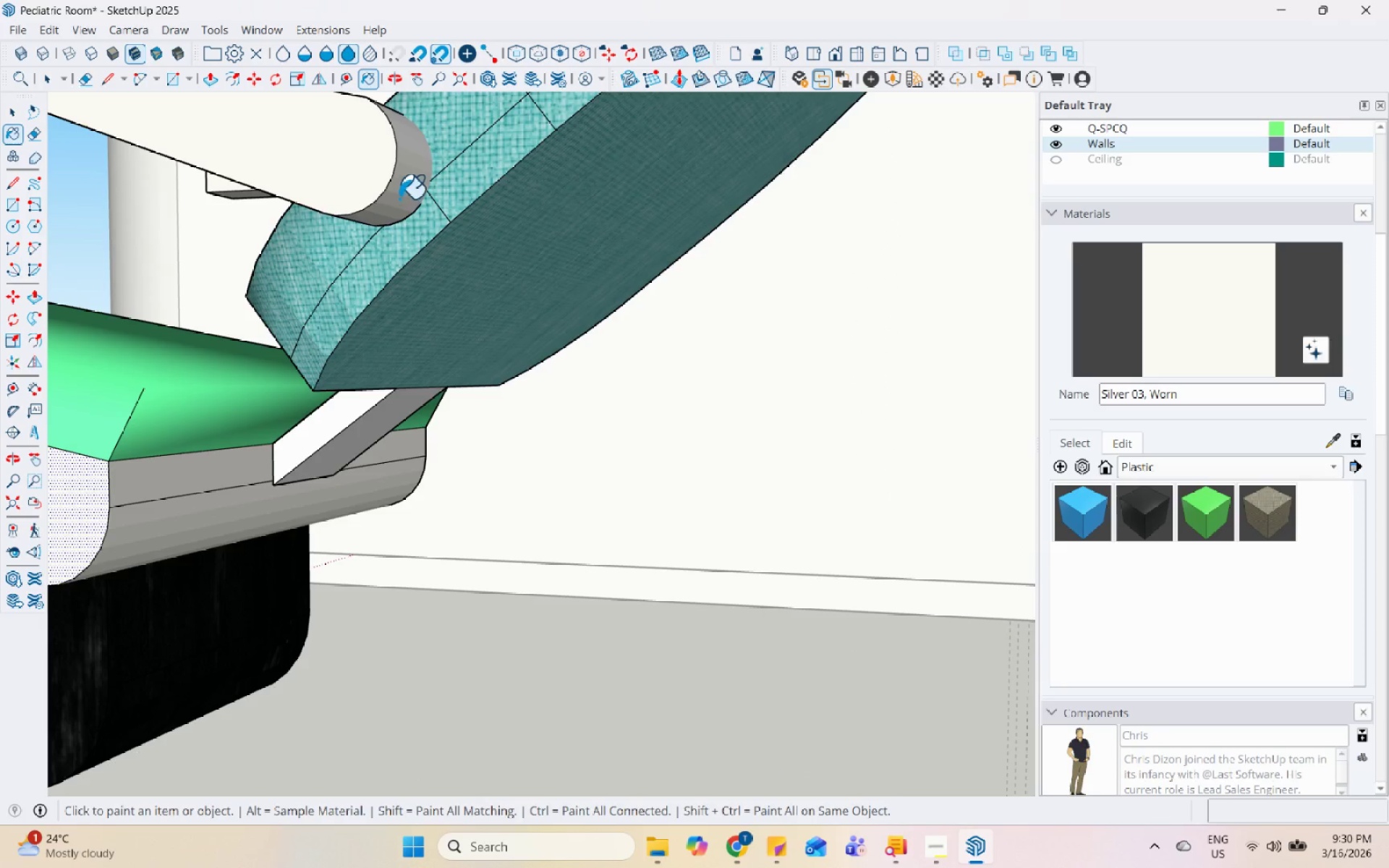 
left_click_drag(start_coordinate=[399, 198], to_coordinate=[399, 190])
 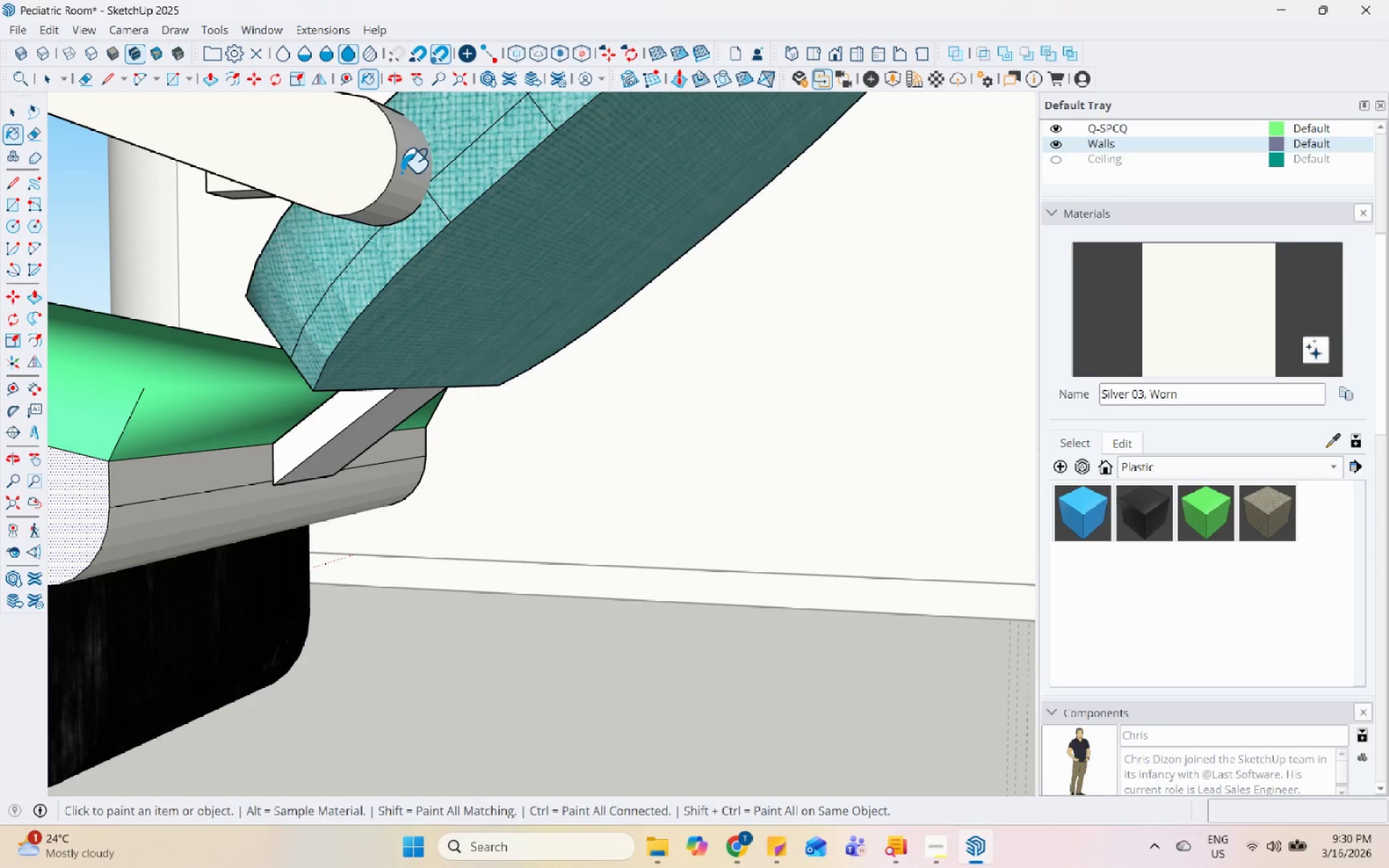 
left_click_drag(start_coordinate=[402, 171], to_coordinate=[403, 163])
 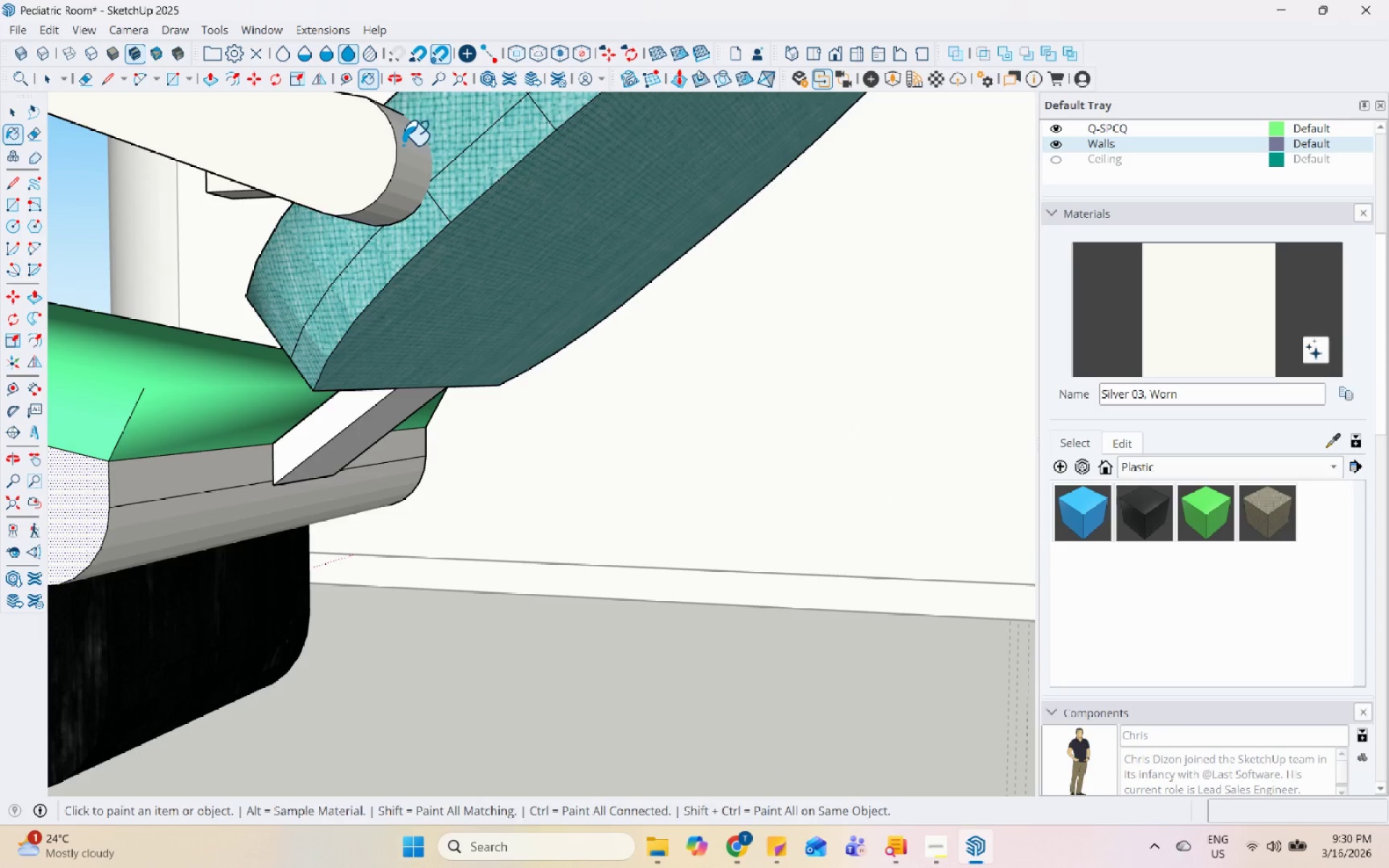 
left_click_drag(start_coordinate=[403, 146], to_coordinate=[403, 137])
 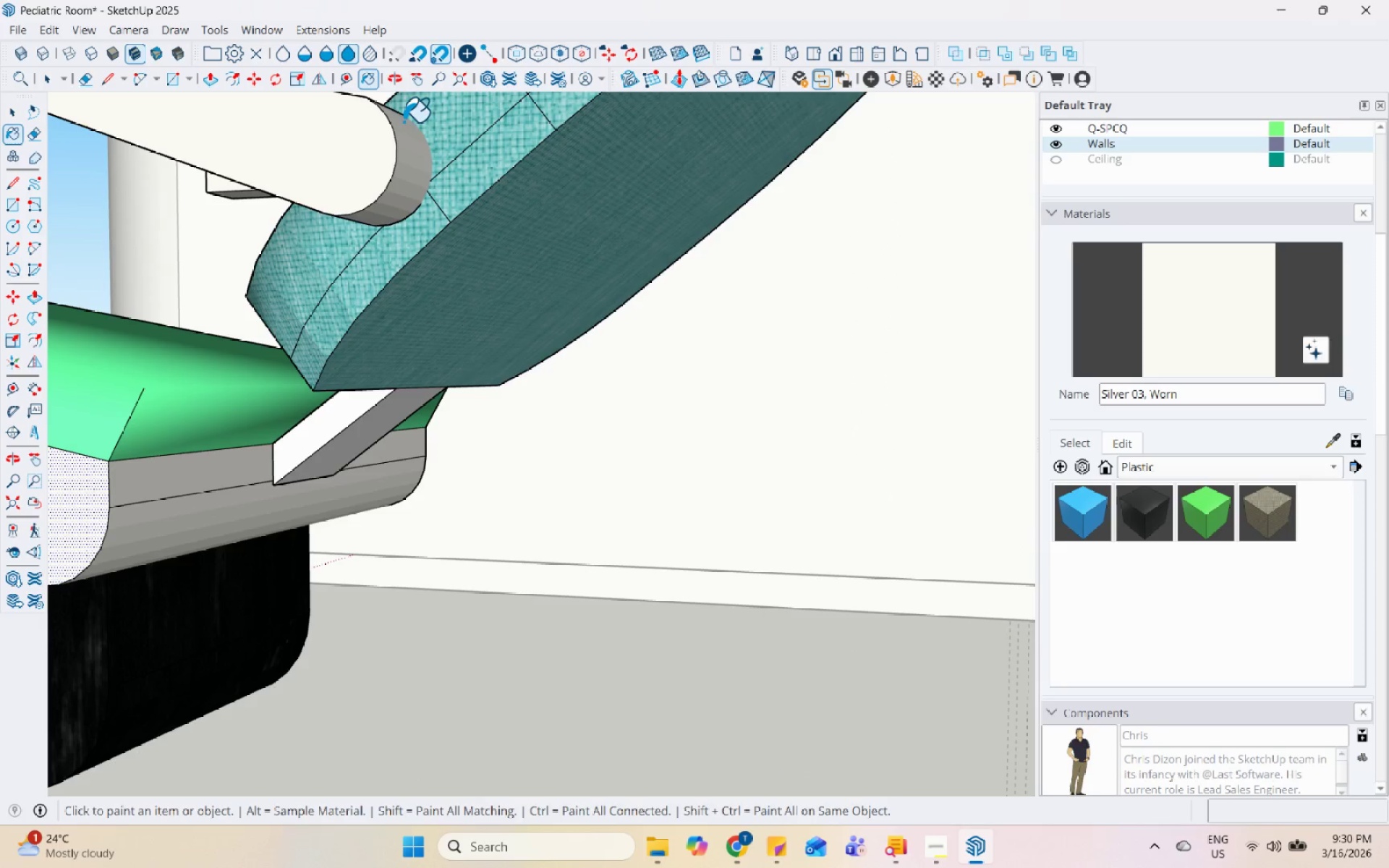 
triple_click([399, 116])
 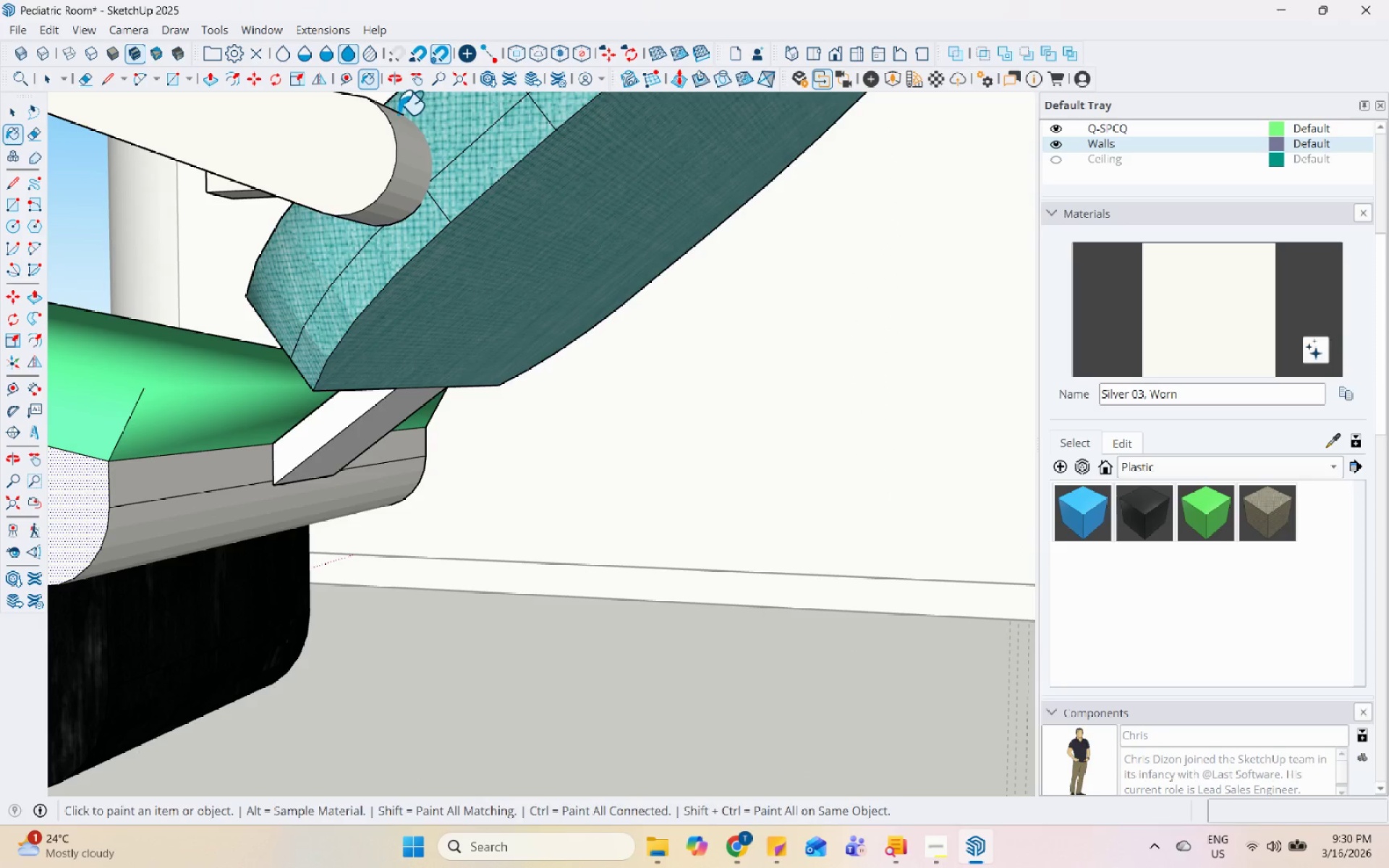 
triple_click([396, 112])
 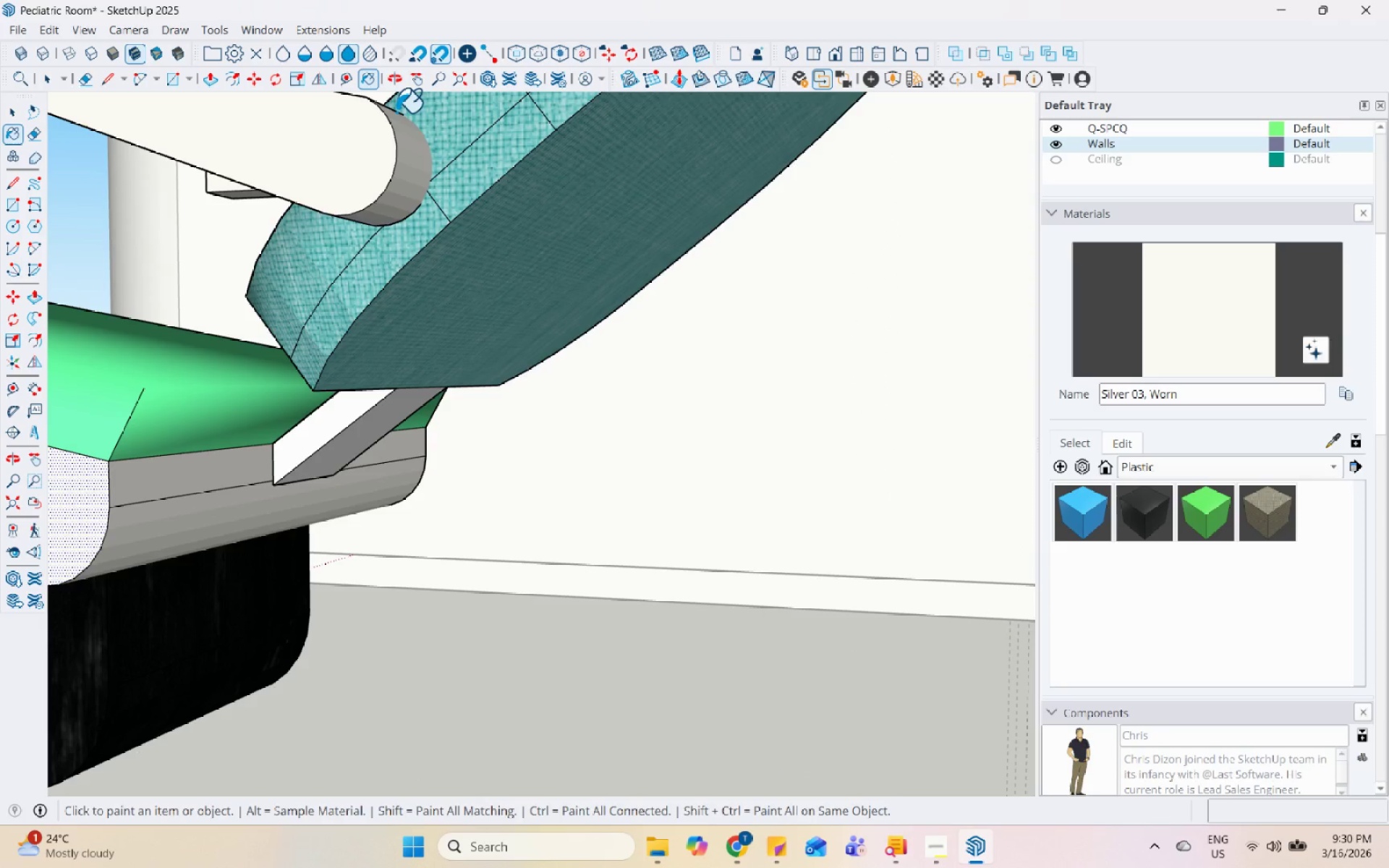 
left_click_drag(start_coordinate=[394, 118], to_coordinate=[395, 137])
 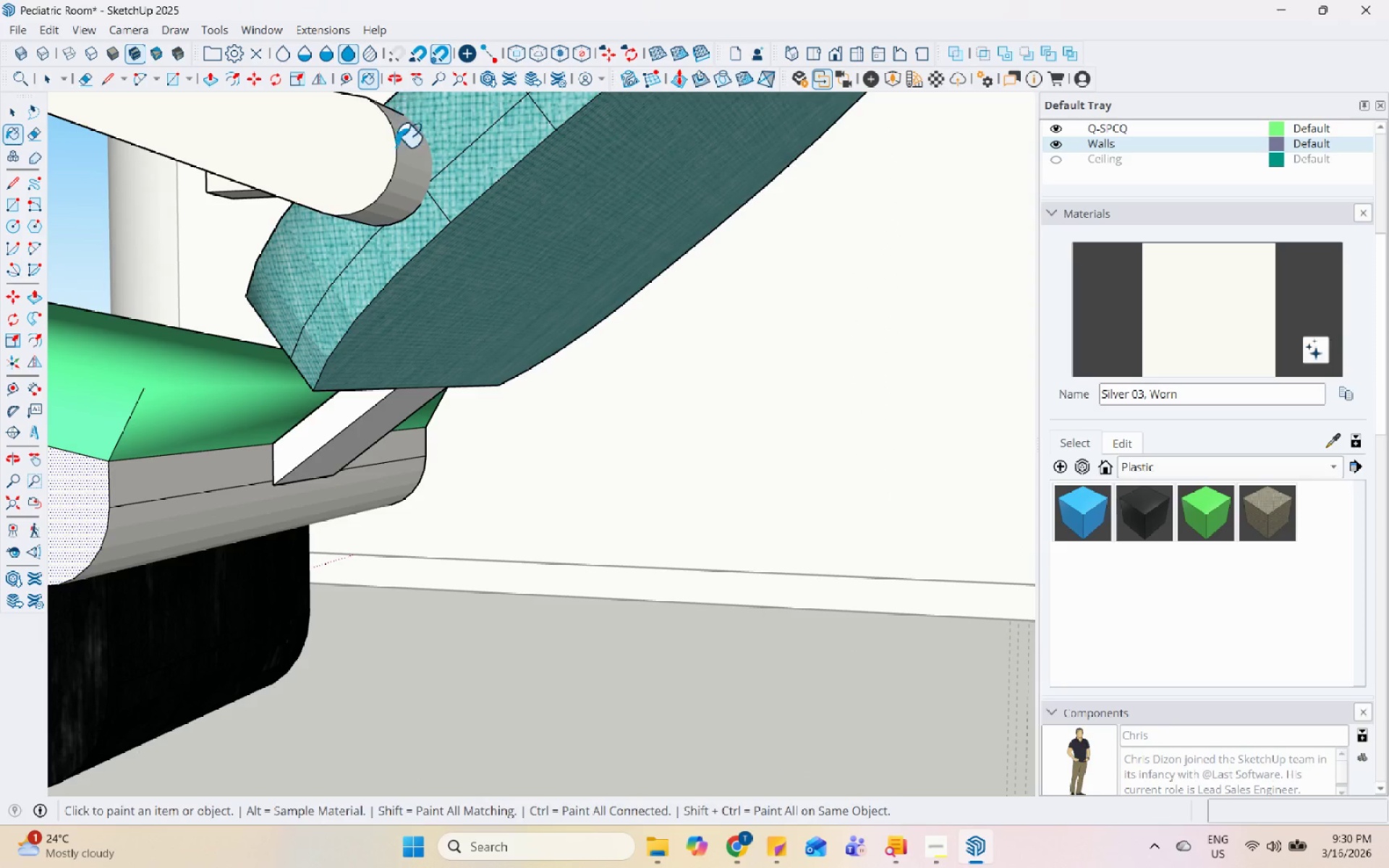 
left_click_drag(start_coordinate=[396, 145], to_coordinate=[396, 156])
 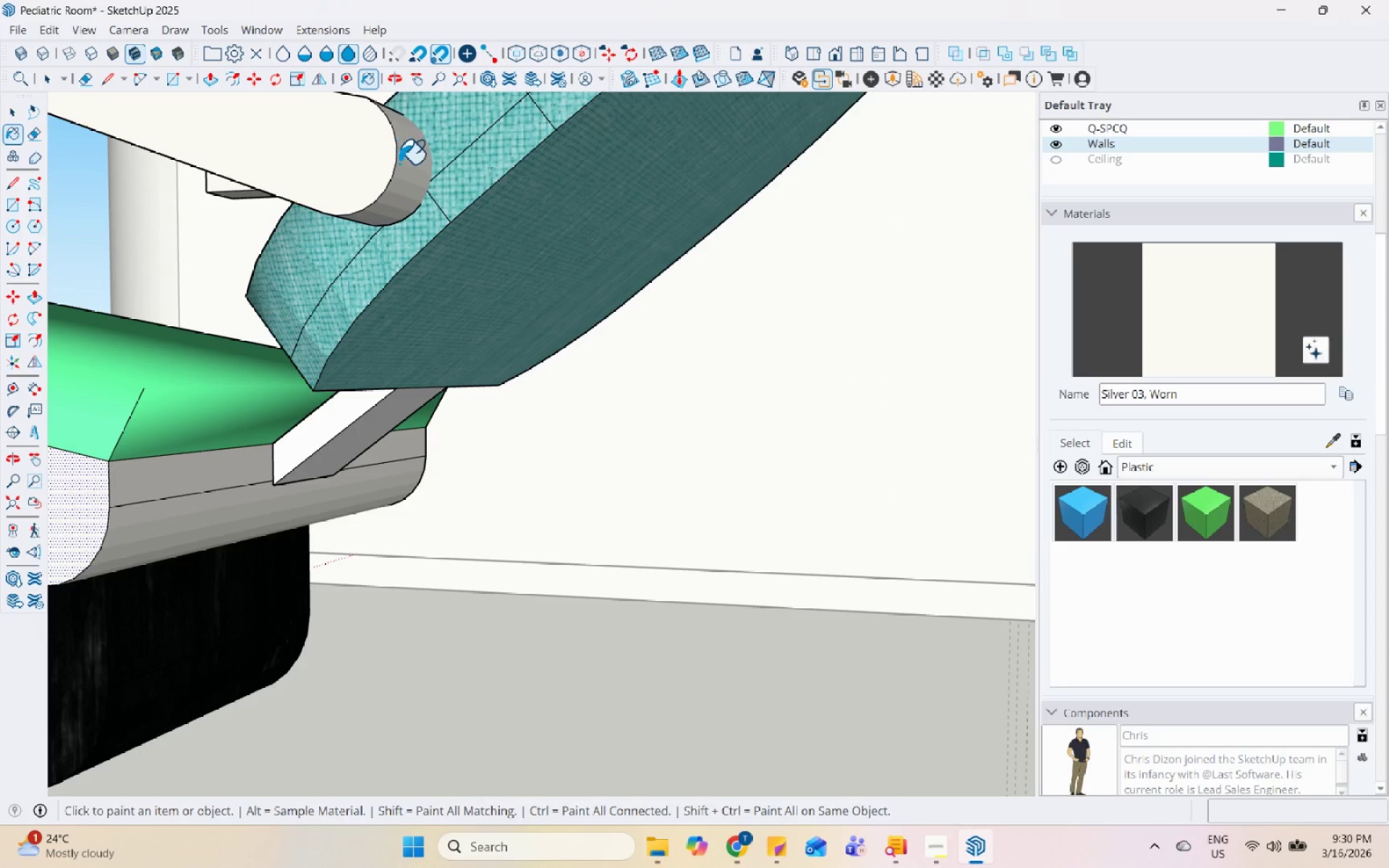 
left_click_drag(start_coordinate=[399, 166], to_coordinate=[399, 173])
 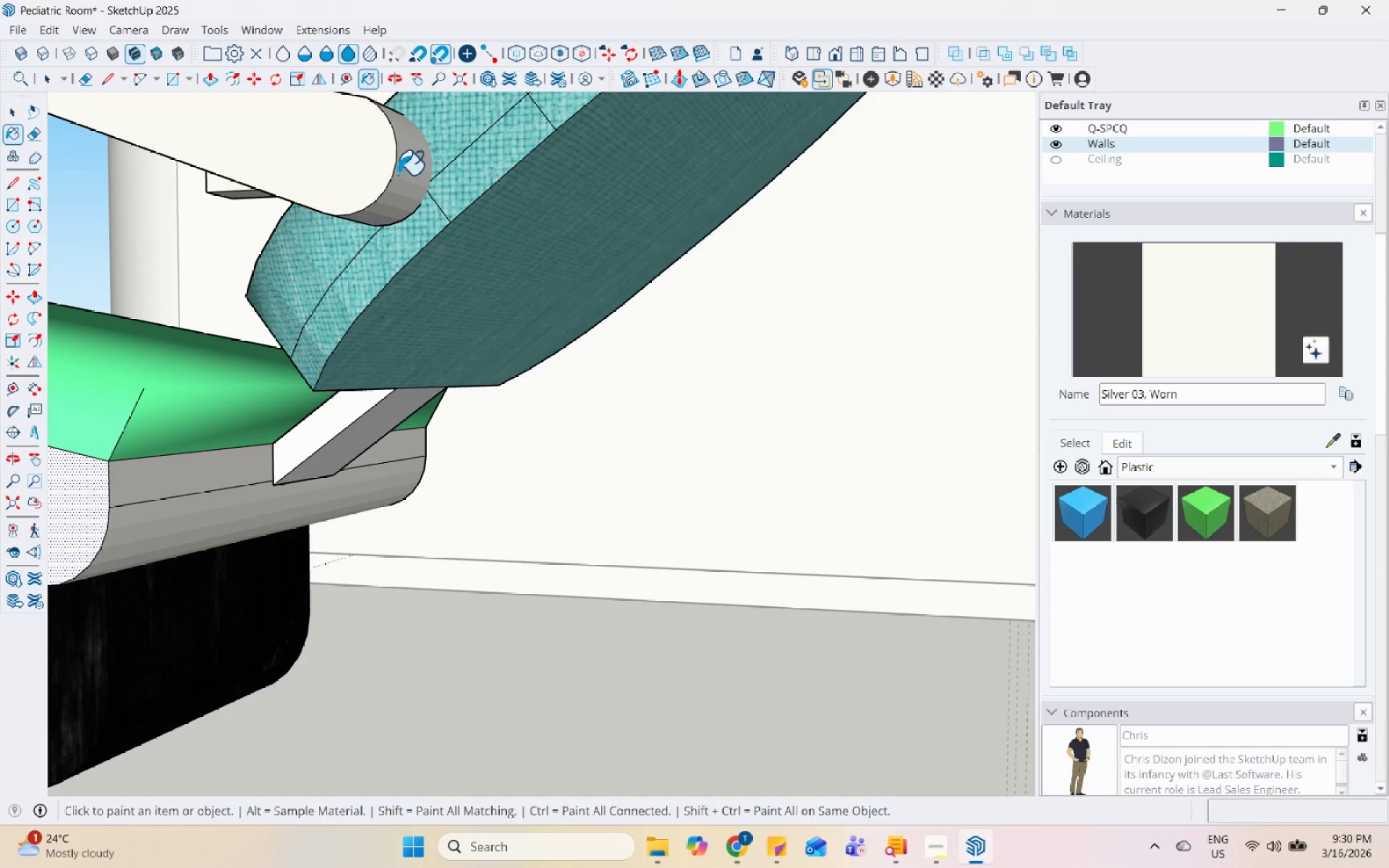 
left_click_drag(start_coordinate=[395, 179], to_coordinate=[389, 187])
 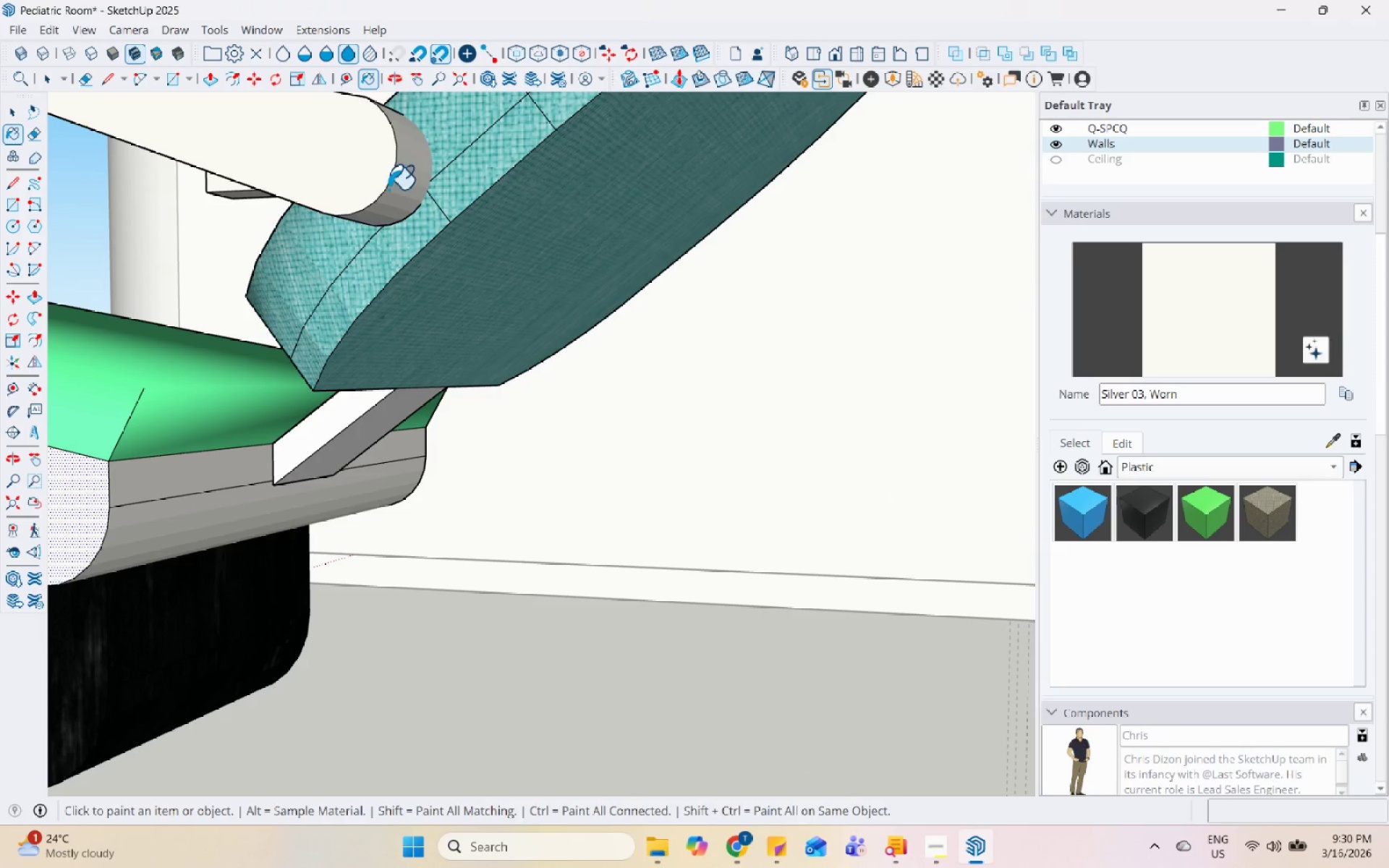 
left_click_drag(start_coordinate=[388, 190], to_coordinate=[396, 197])
 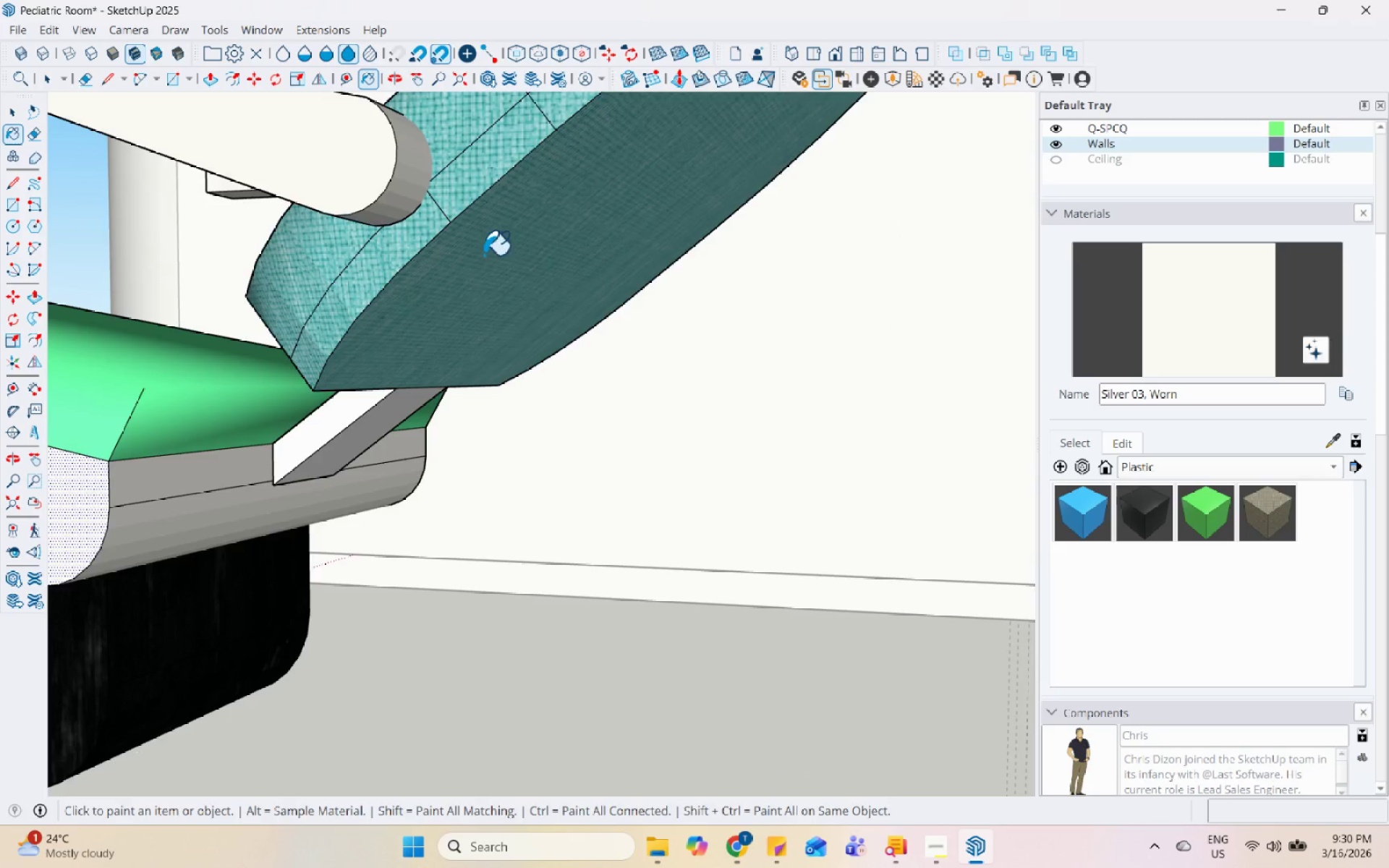 
scroll: coordinate [535, 280], scroll_direction: down, amount: 19.0
 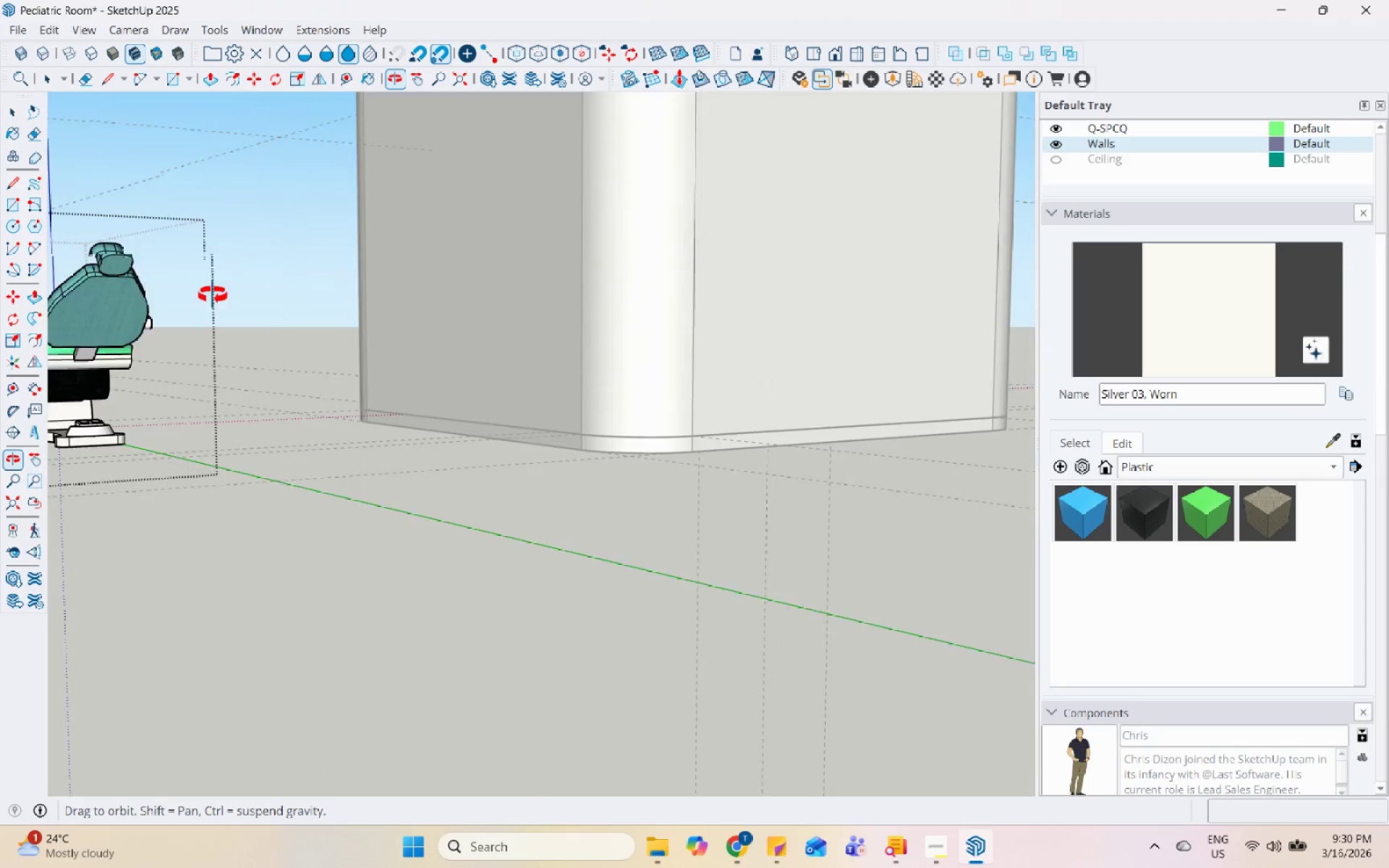 
scroll: coordinate [132, 310], scroll_direction: up, amount: 21.0
 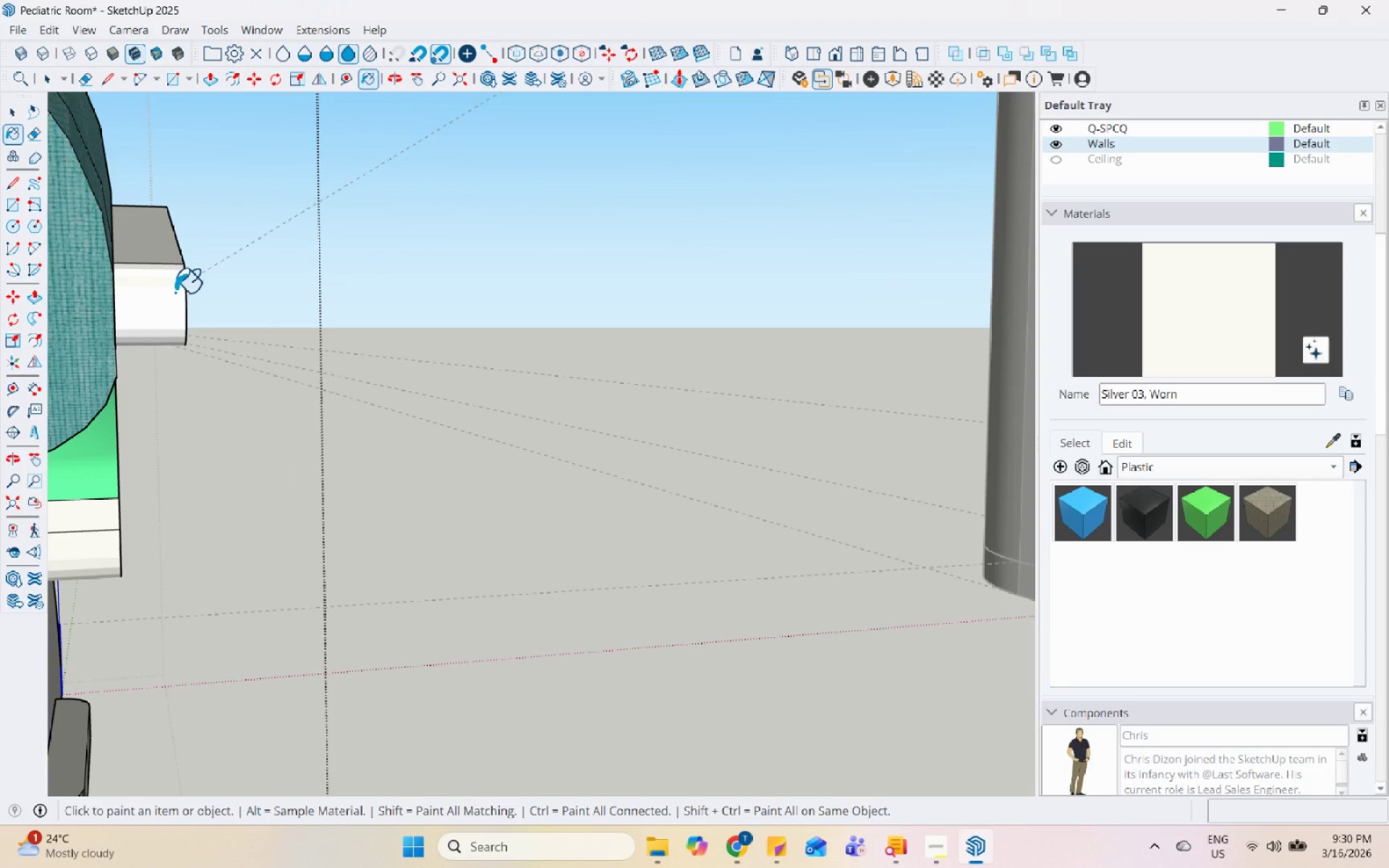 
left_click_drag(start_coordinate=[166, 307], to_coordinate=[163, 312])
 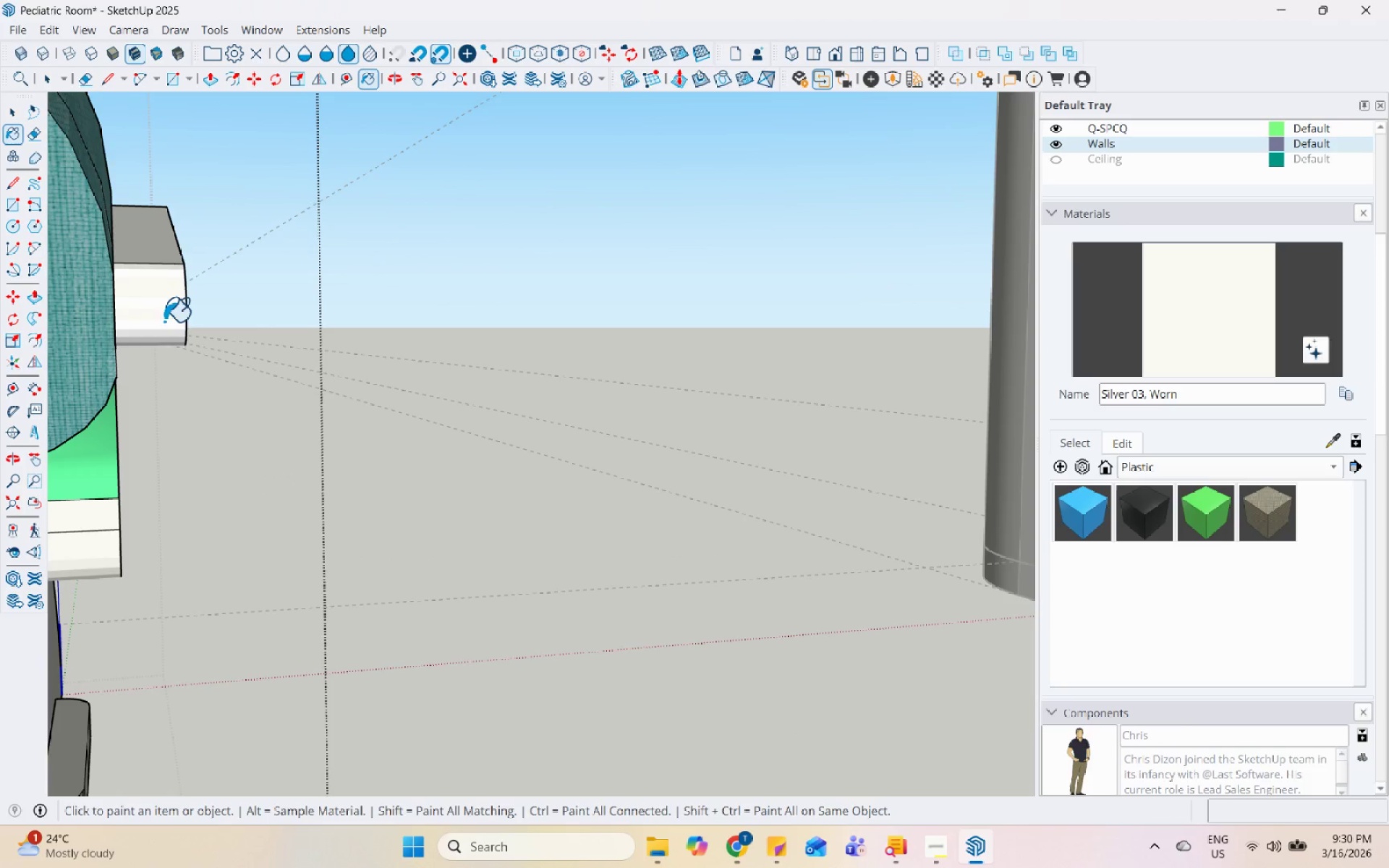 
triple_click([165, 323])
 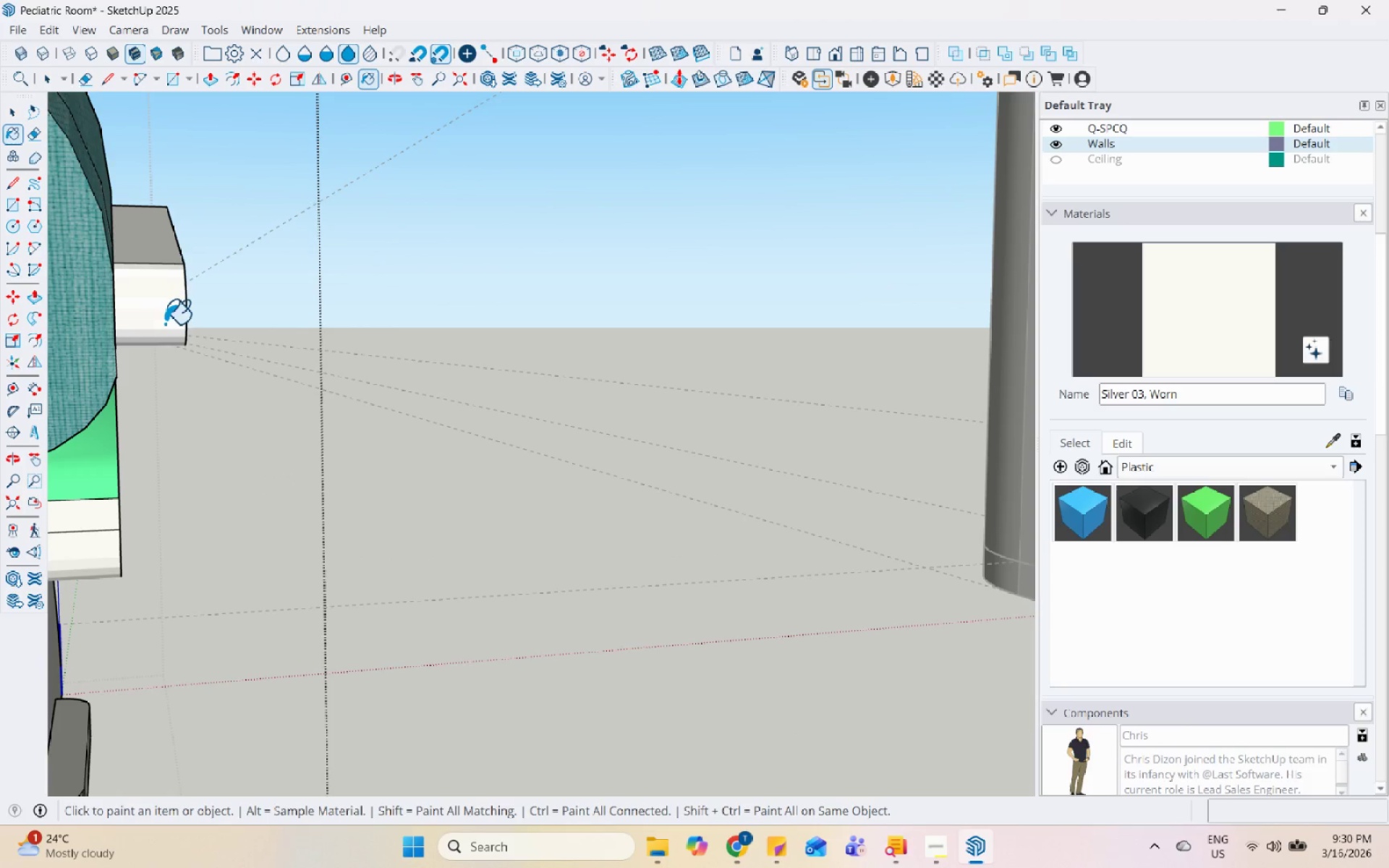 
left_click_drag(start_coordinate=[166, 313], to_coordinate=[163, 305])
 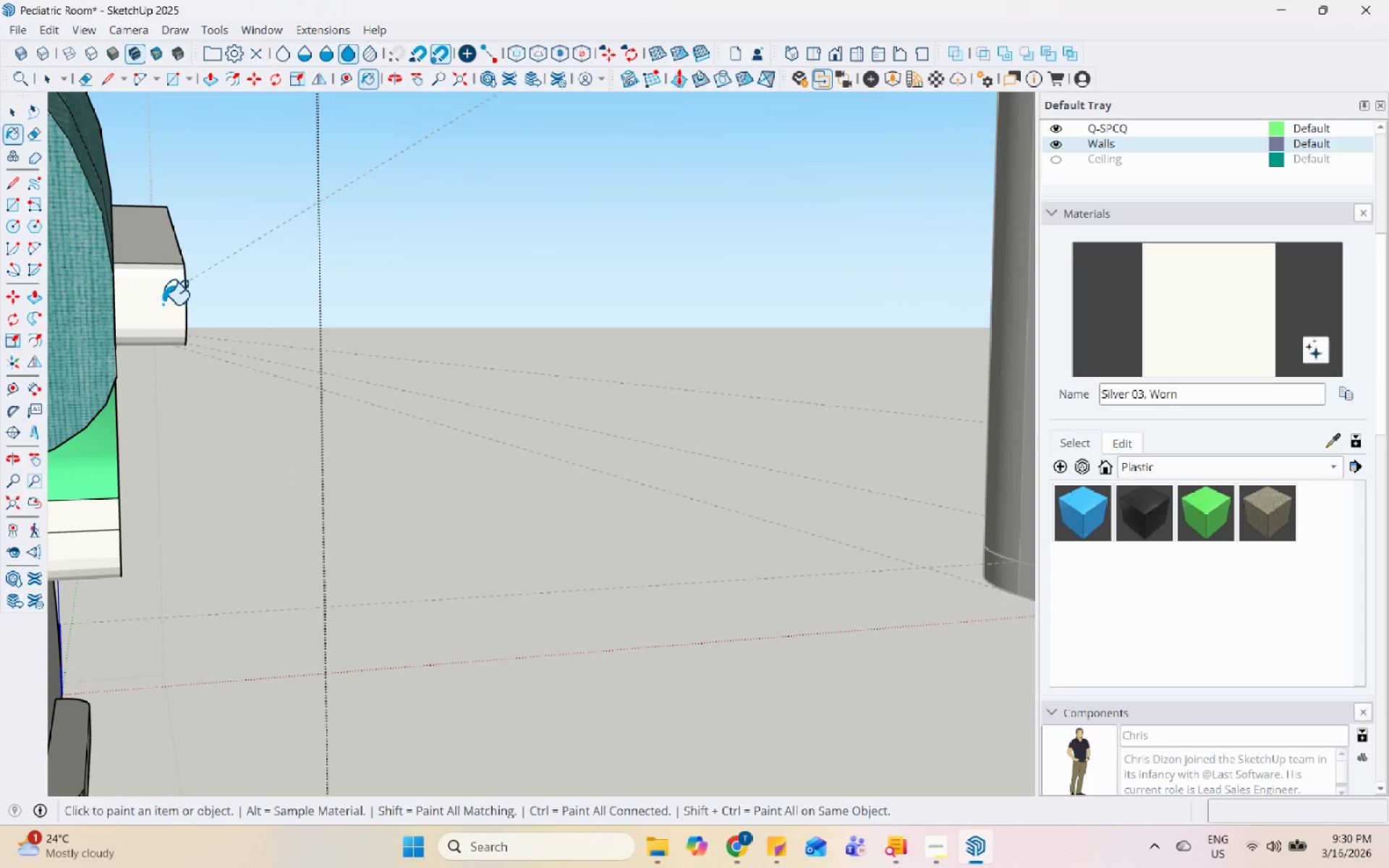 
left_click_drag(start_coordinate=[163, 302], to_coordinate=[164, 294])
 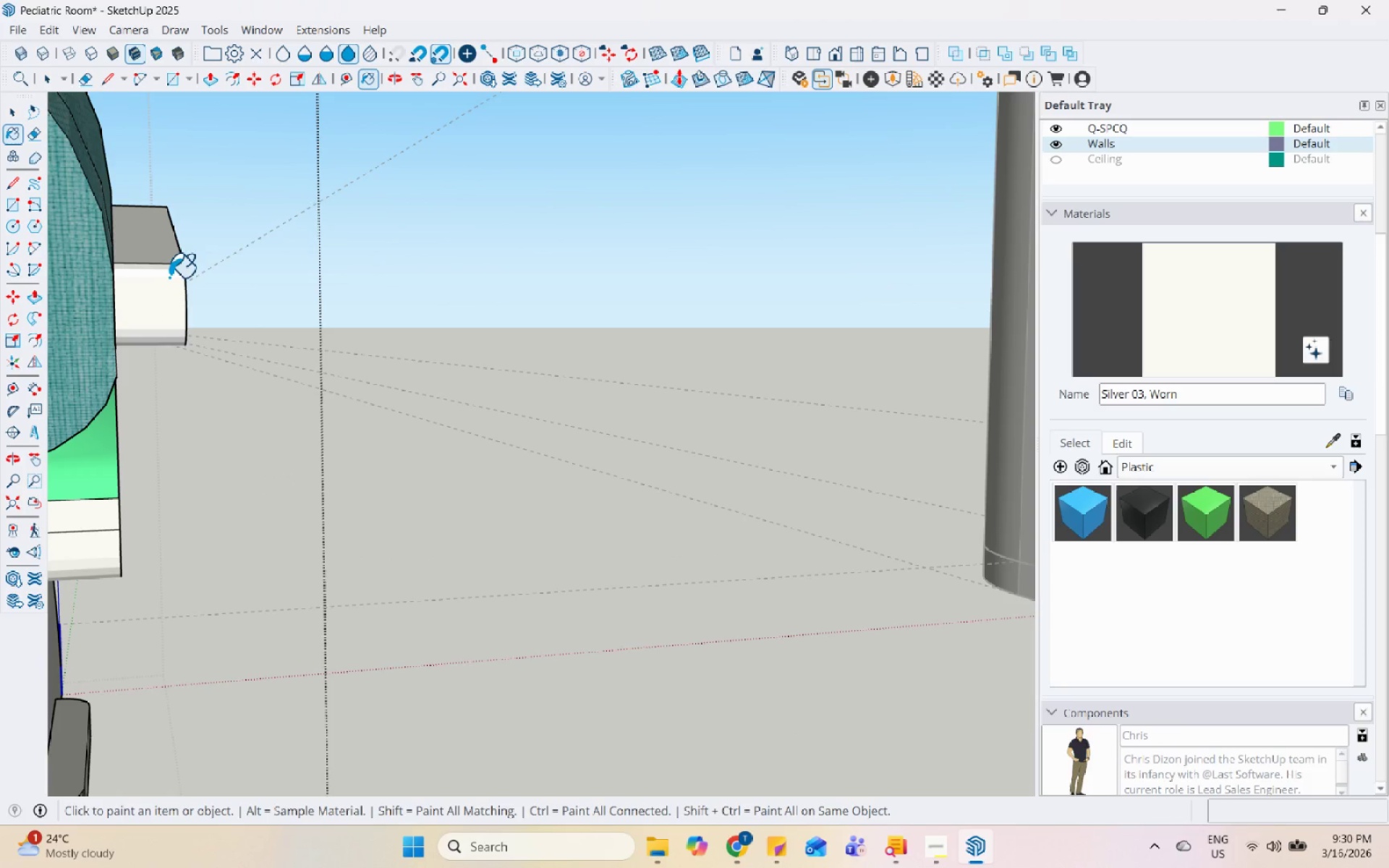 
triple_click([169, 276])
 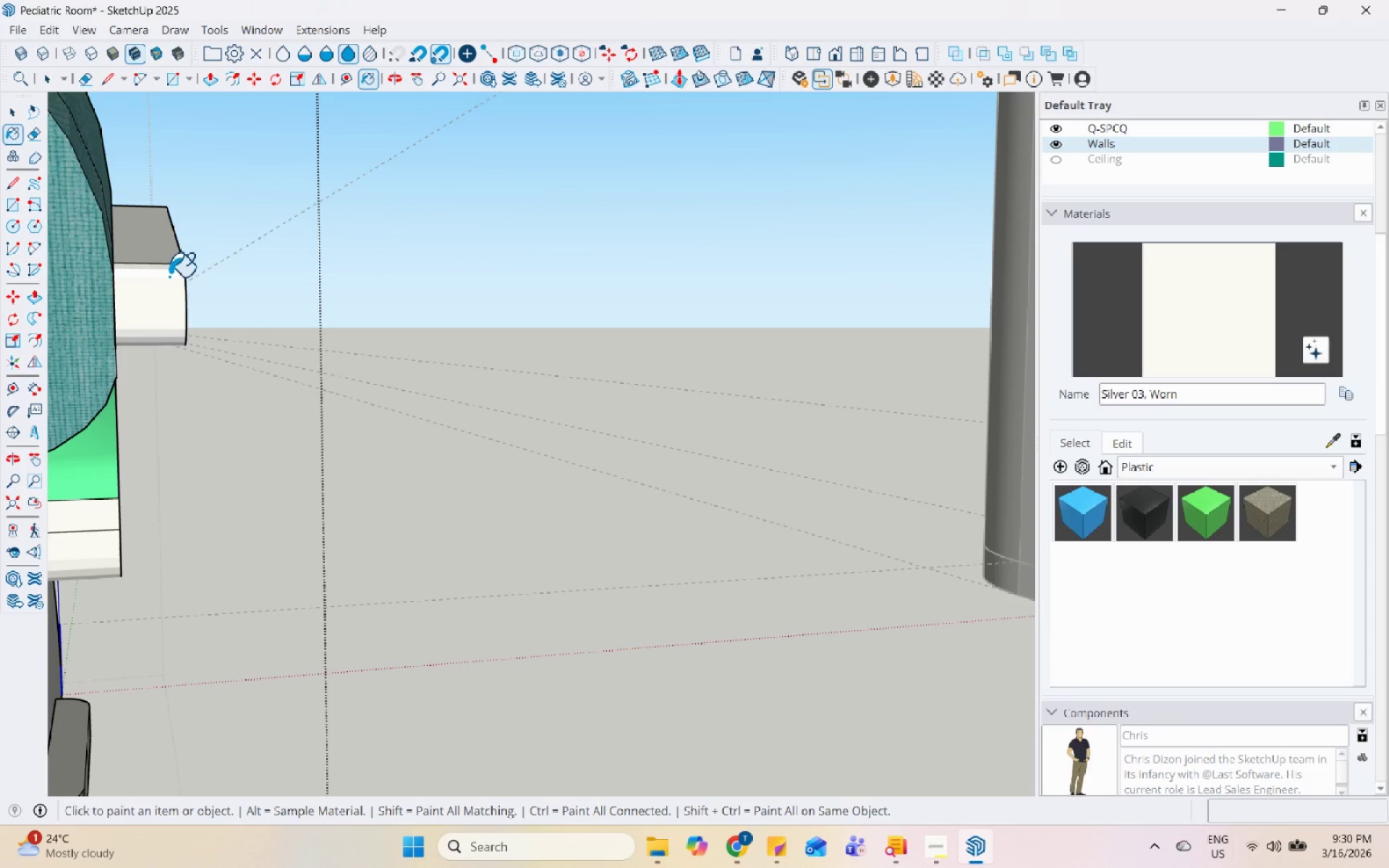 
triple_click([174, 270])
 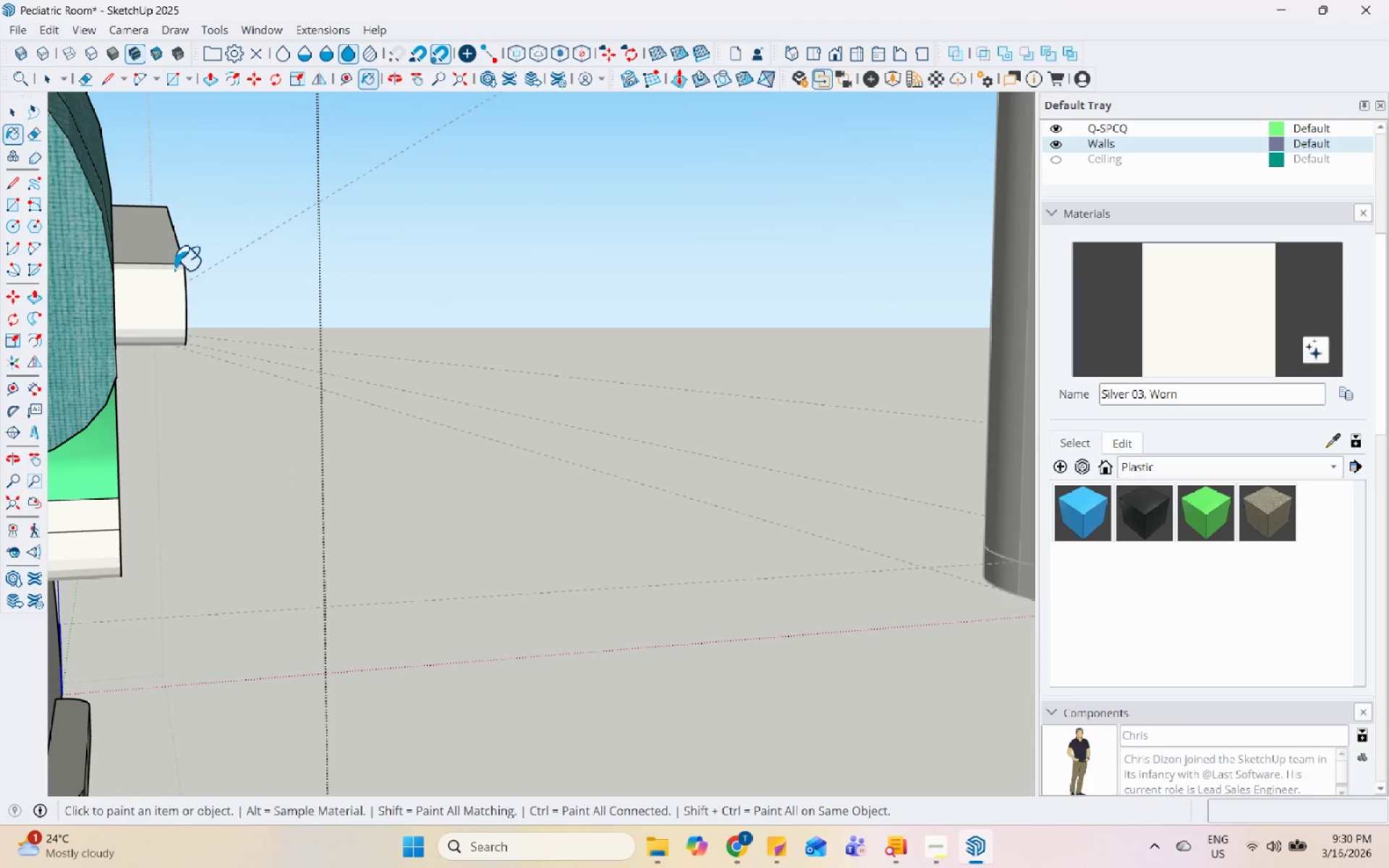 
triple_click([174, 269])
 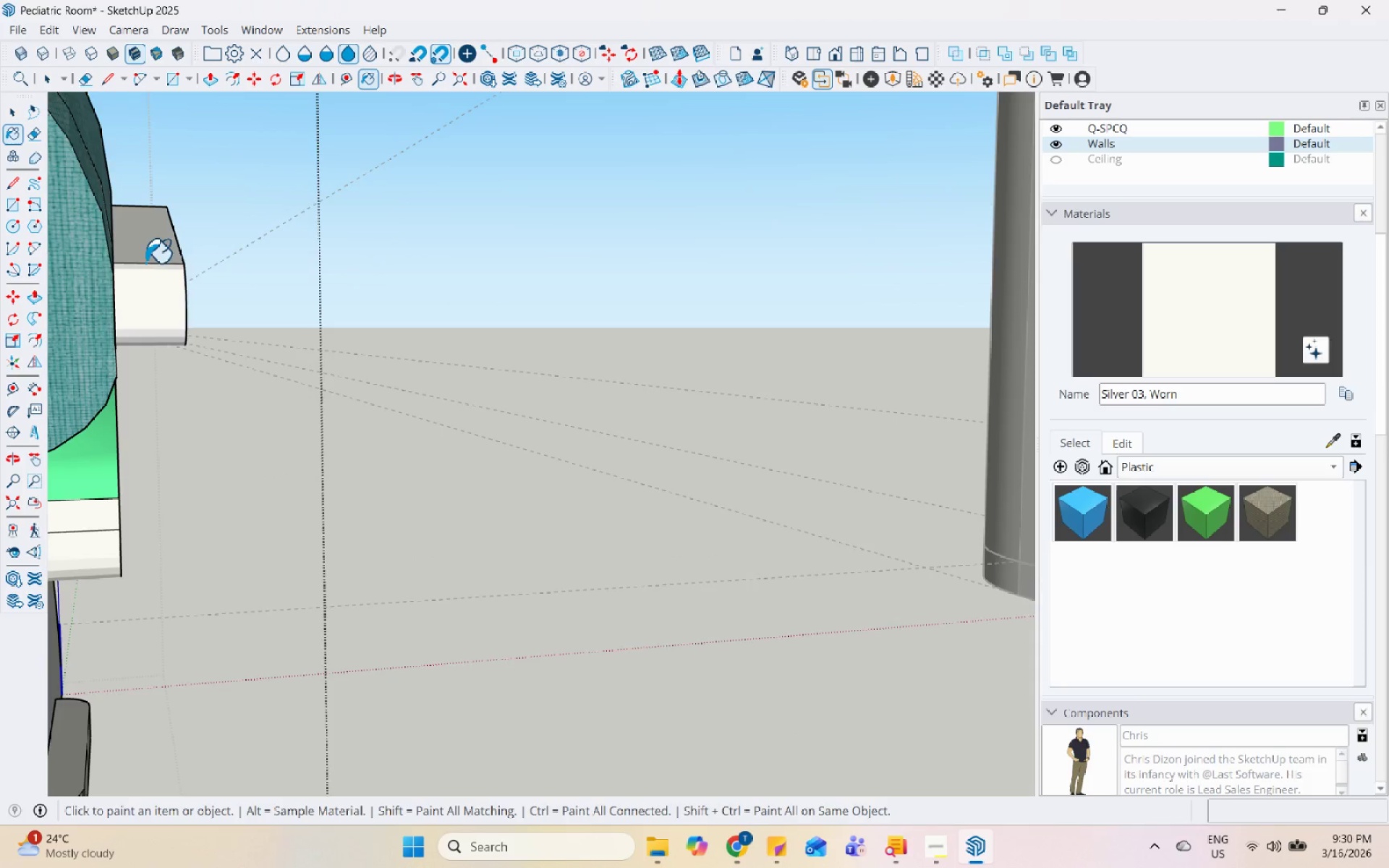 
scroll: coordinate [128, 288], scroll_direction: up, amount: 9.0
 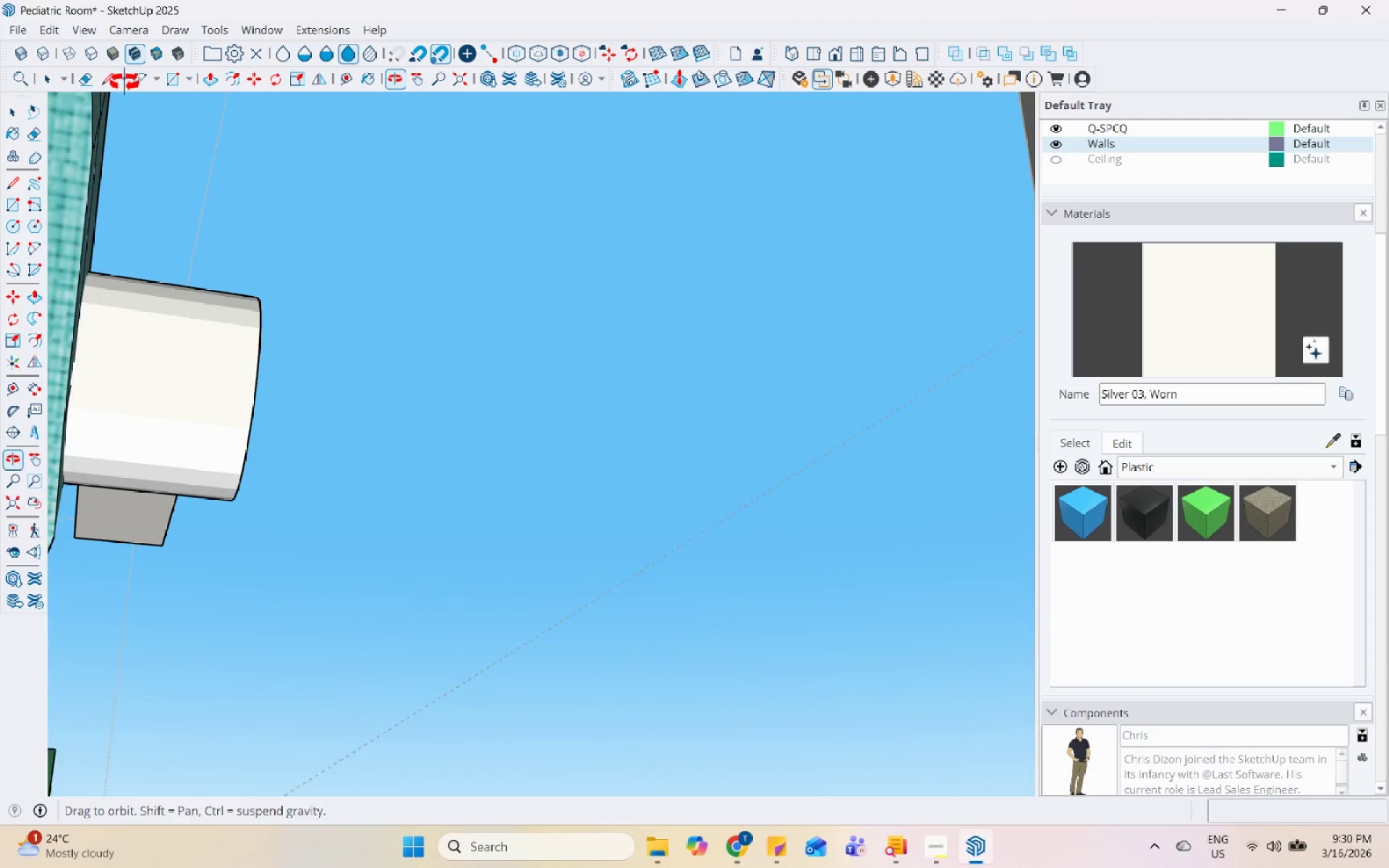 
double_click([173, 419])
 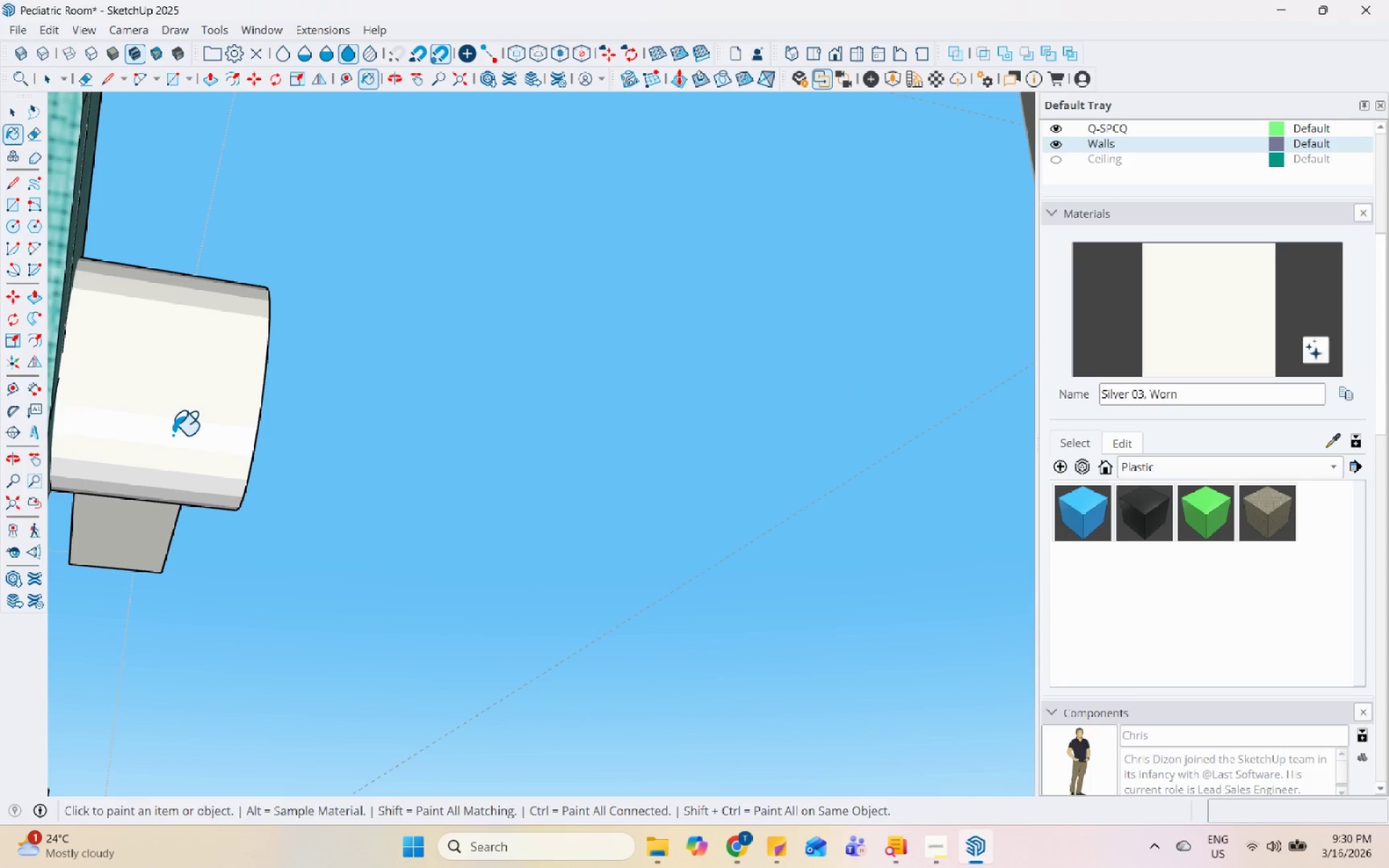 
scroll: coordinate [169, 435], scroll_direction: up, amount: 1.0
 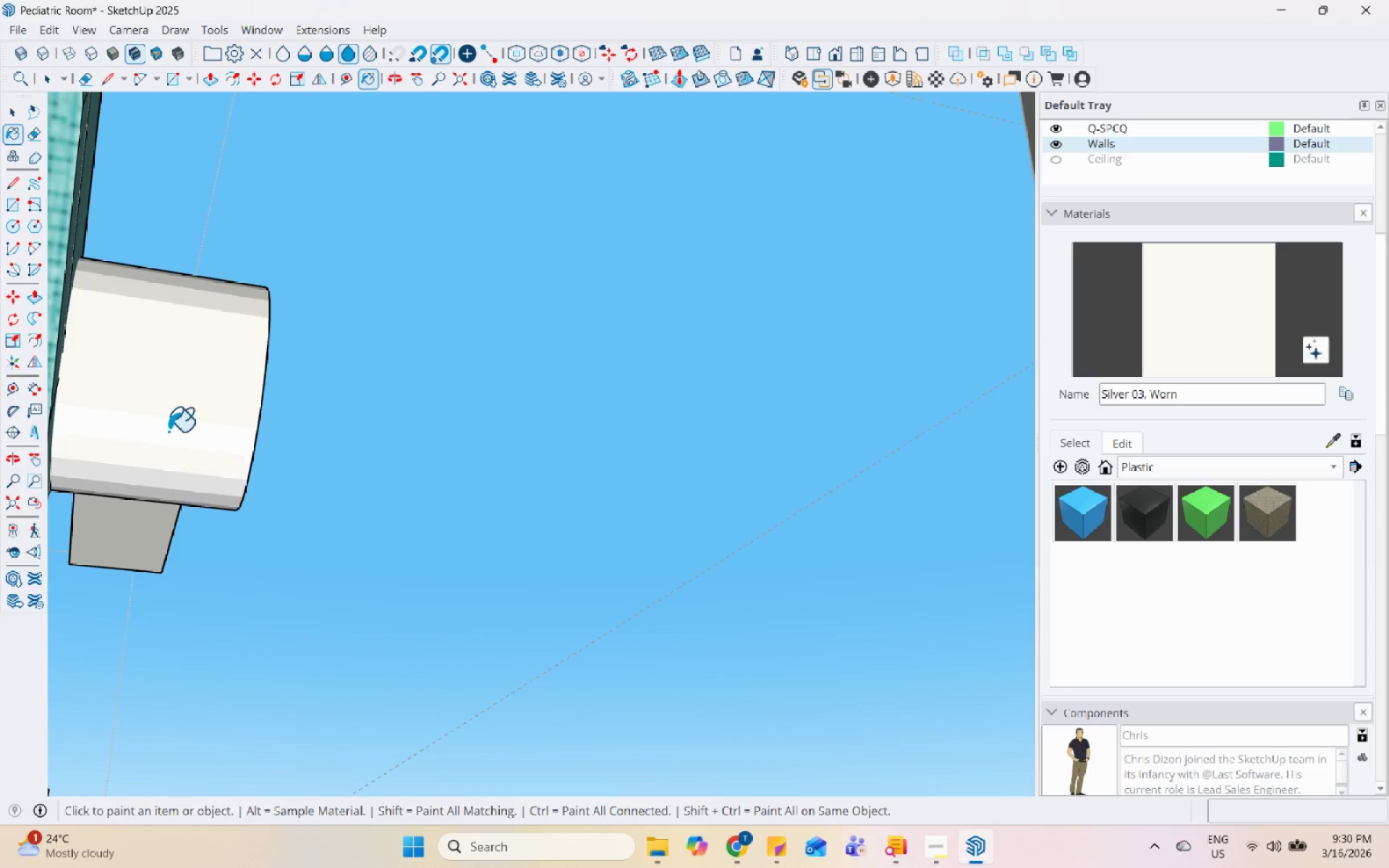 
triple_click([173, 435])
 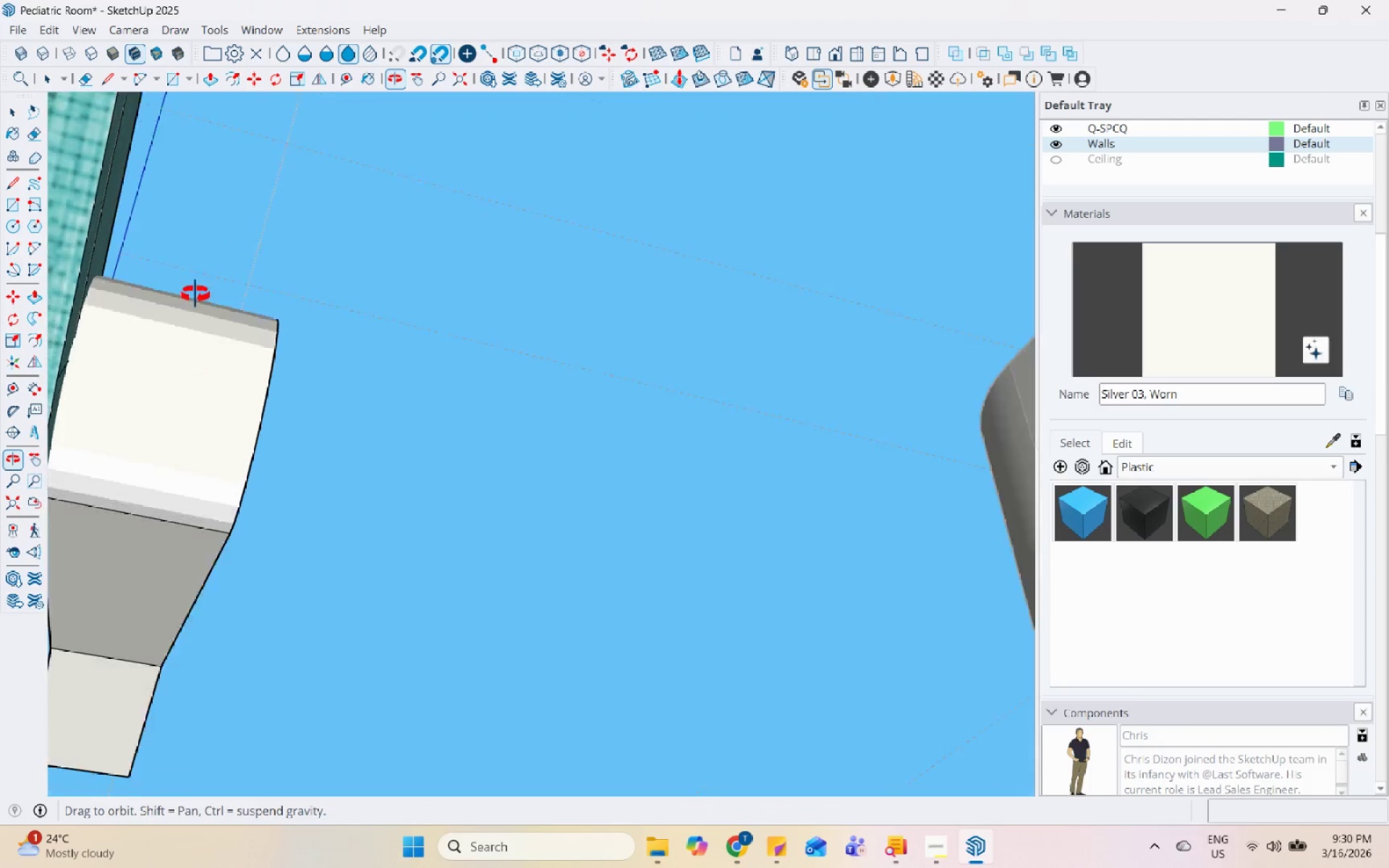 
left_click_drag(start_coordinate=[173, 524], to_coordinate=[174, 517])
 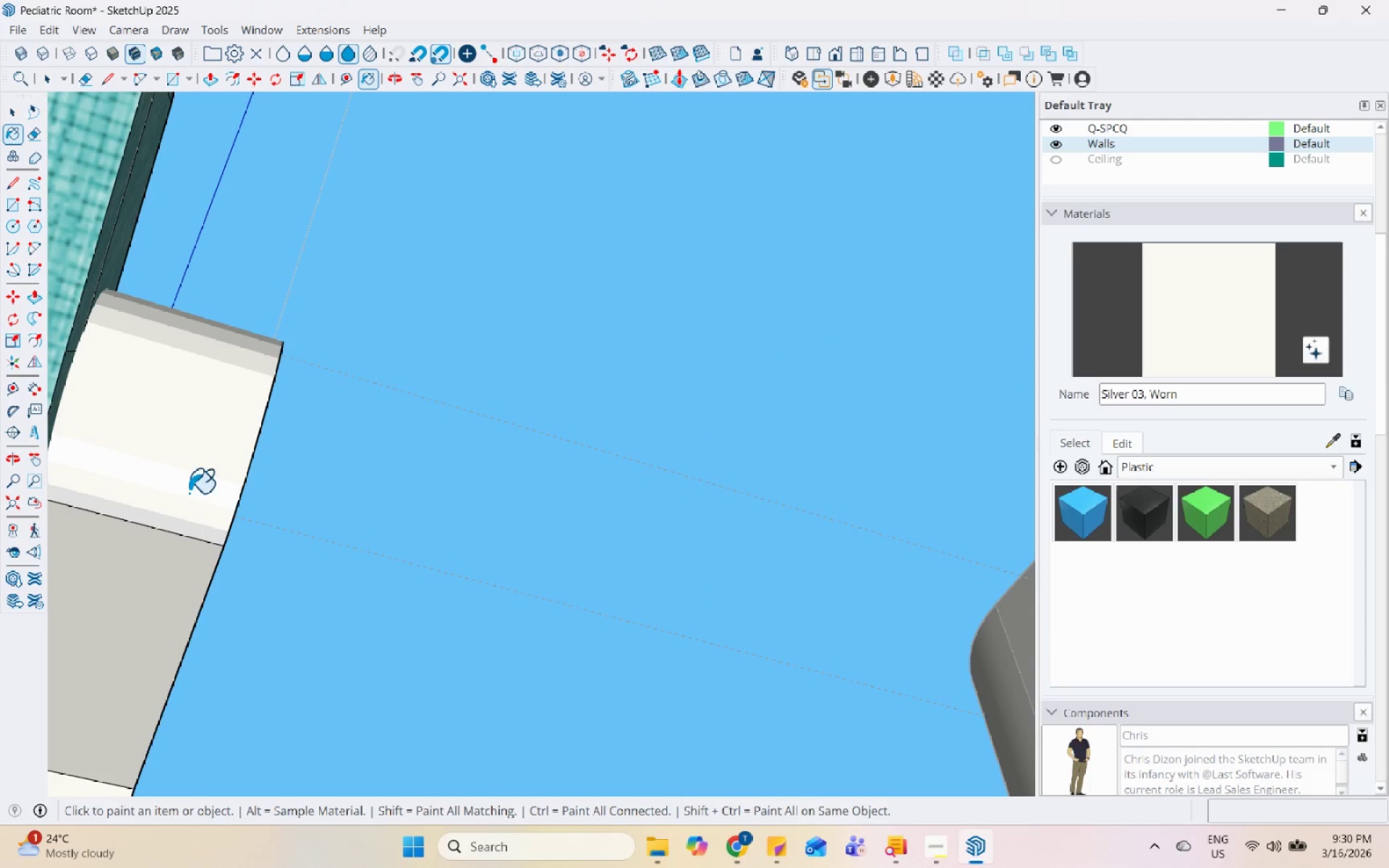 
left_click_drag(start_coordinate=[190, 490], to_coordinate=[192, 482])
 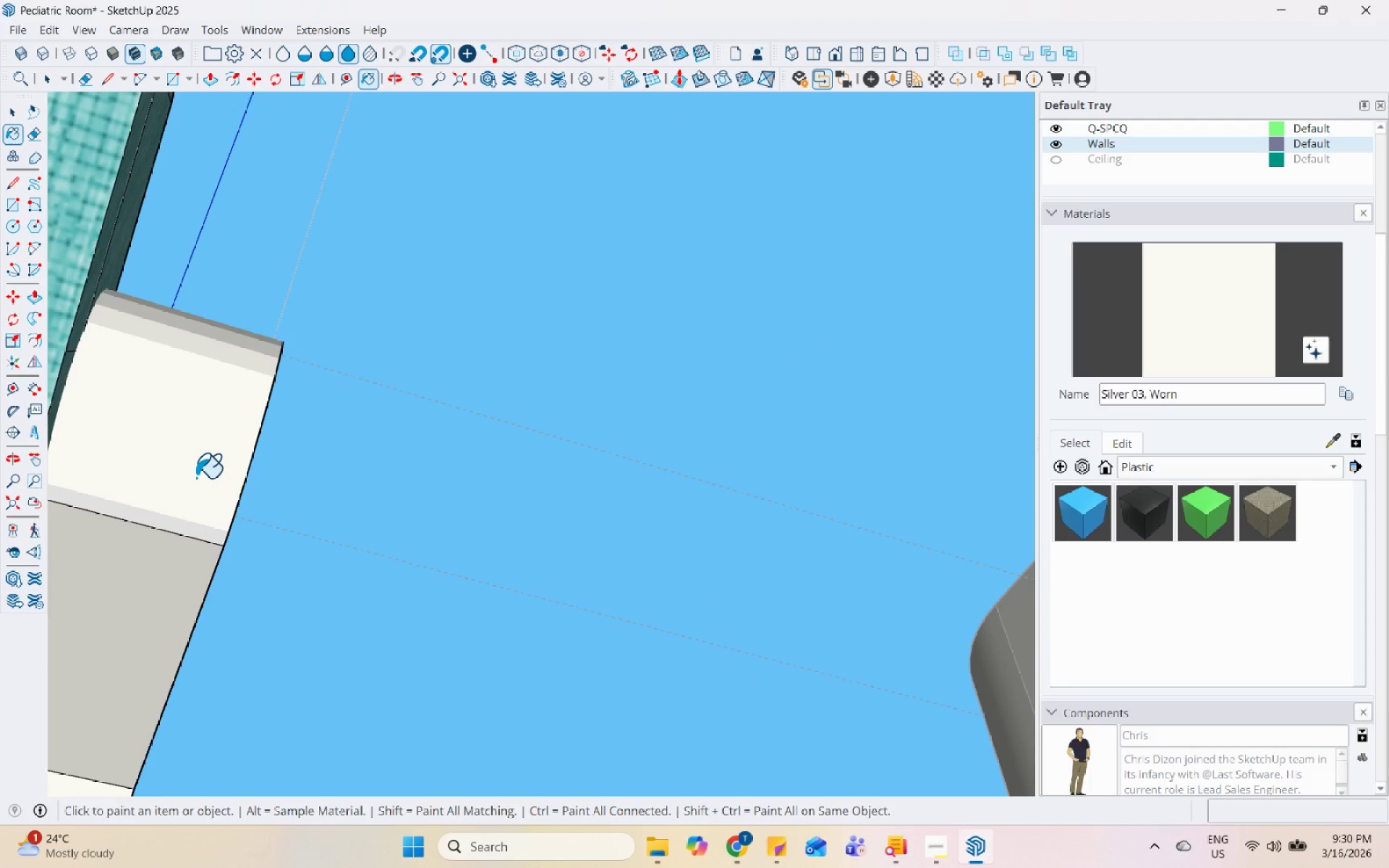 
triple_click([196, 476])
 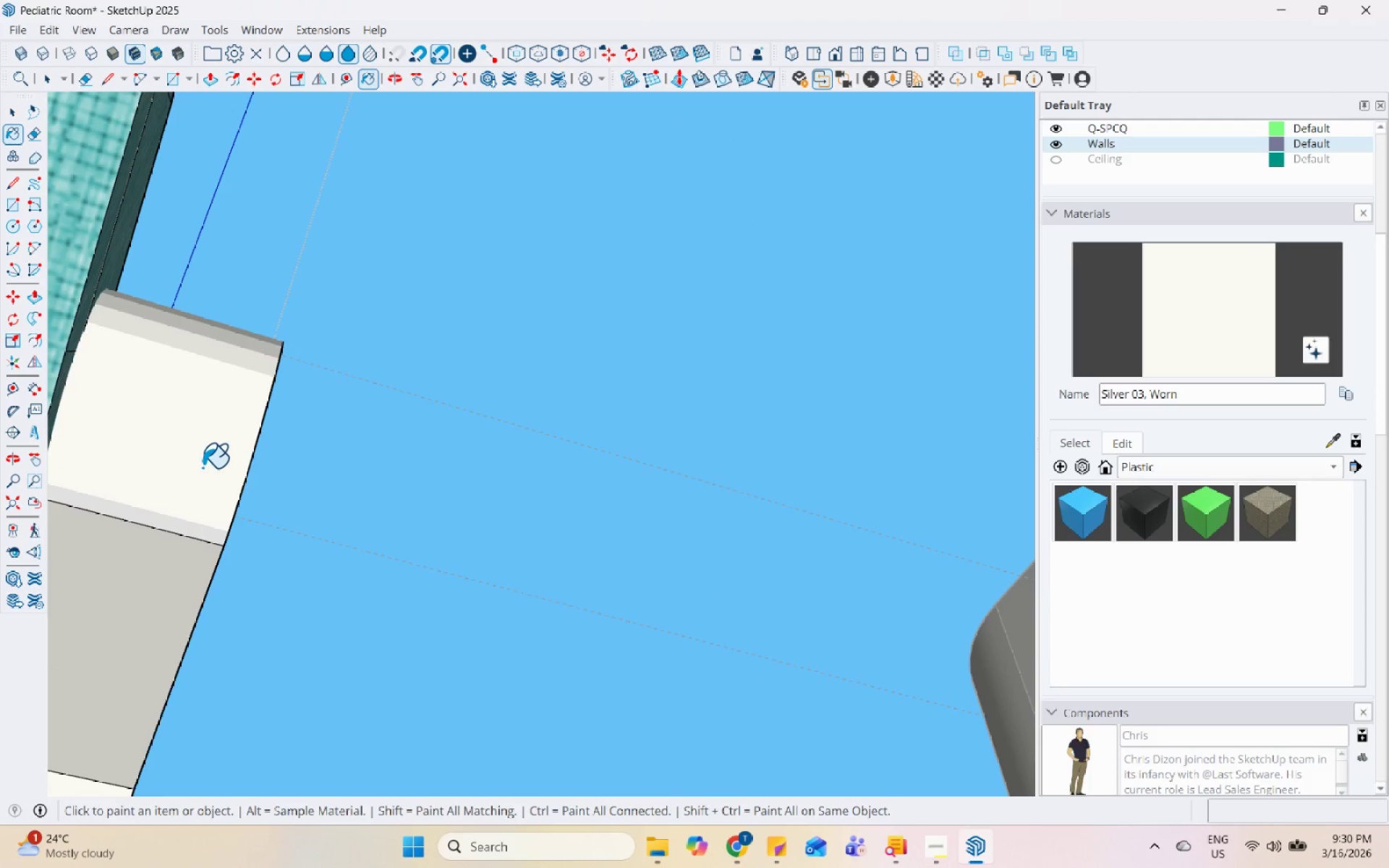 
left_click([267, 460])
 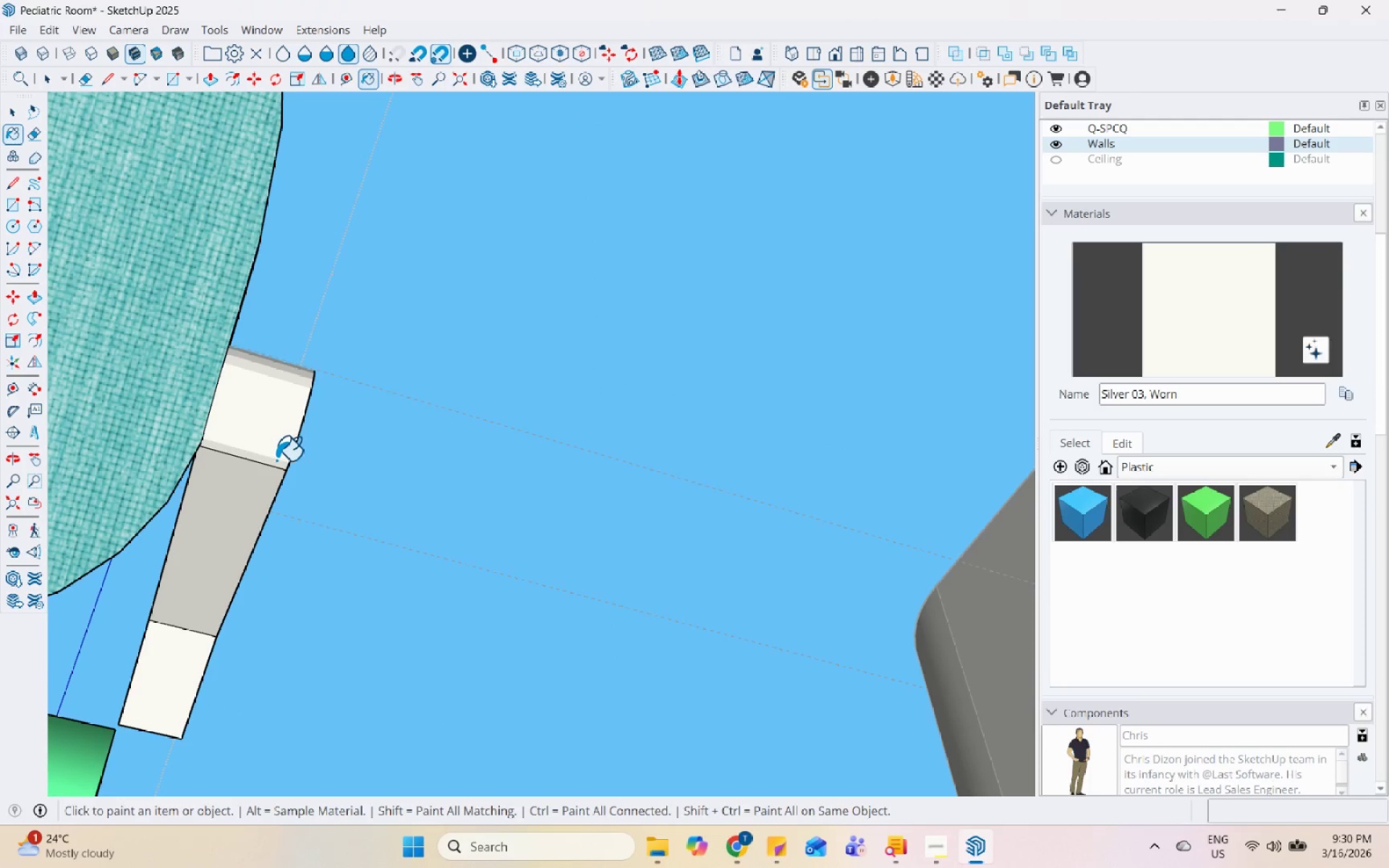 
scroll: coordinate [335, 481], scroll_direction: down, amount: 13.0
 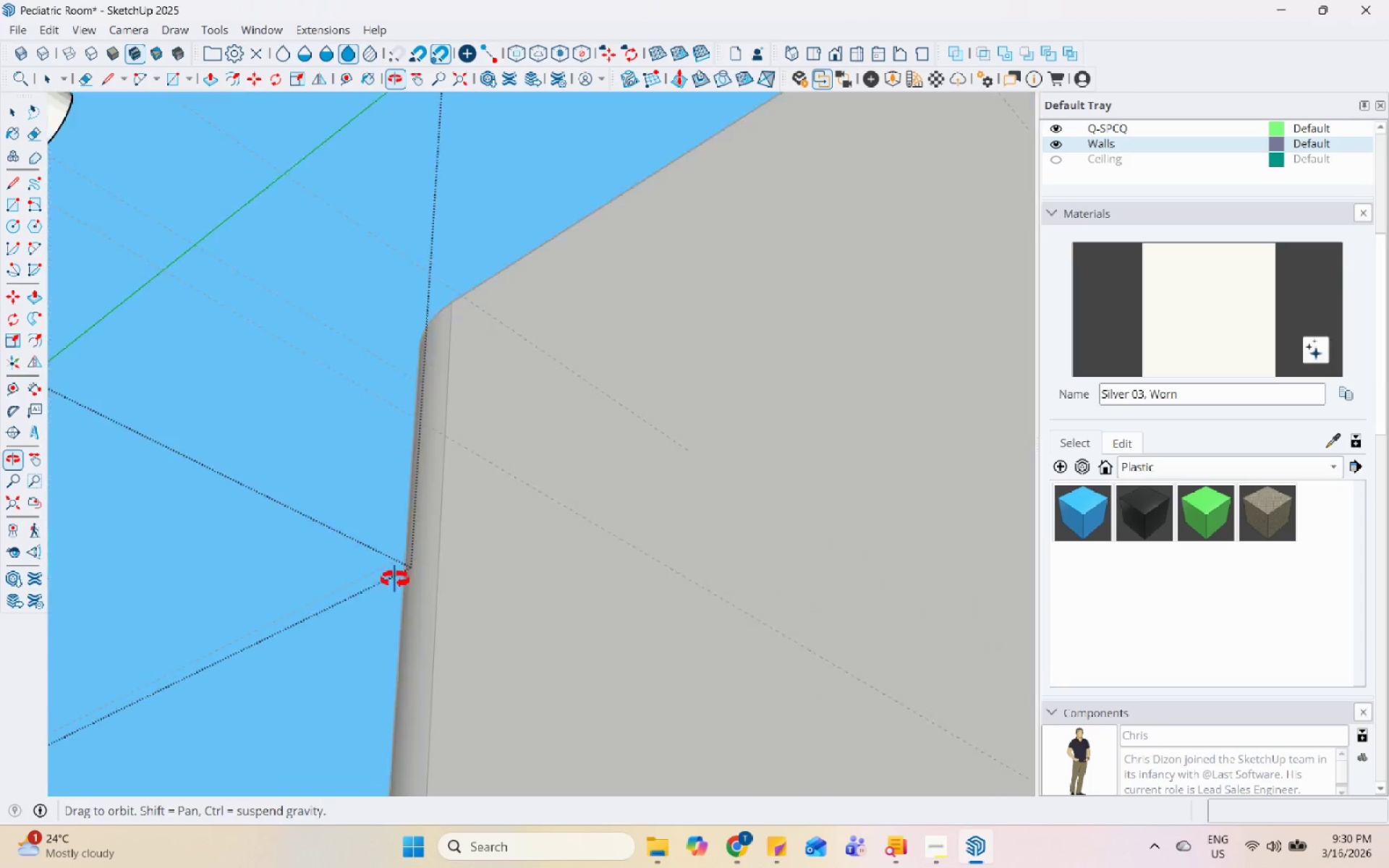 
scroll: coordinate [408, 372], scroll_direction: up, amount: 6.0
 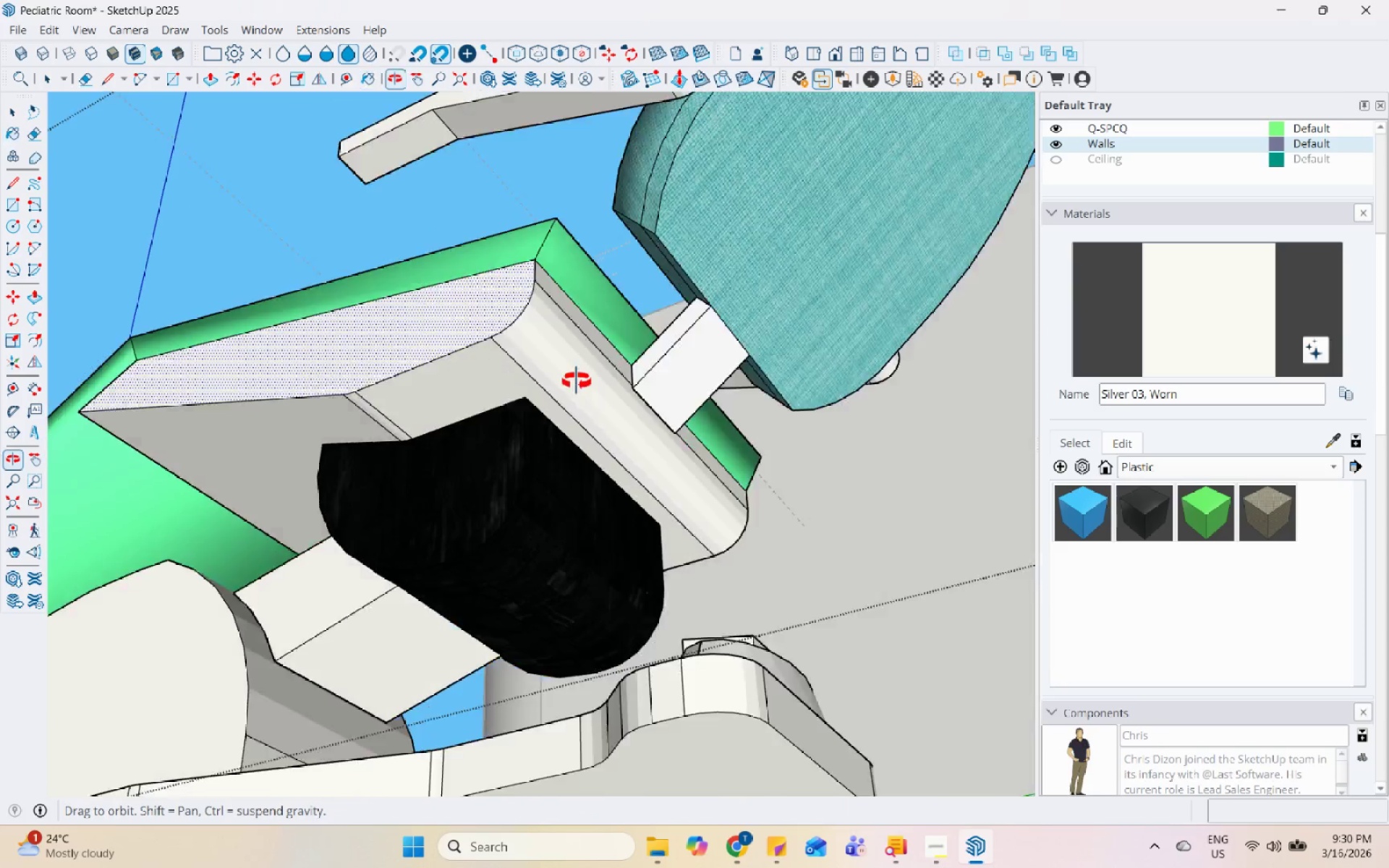 
left_click([513, 331])
 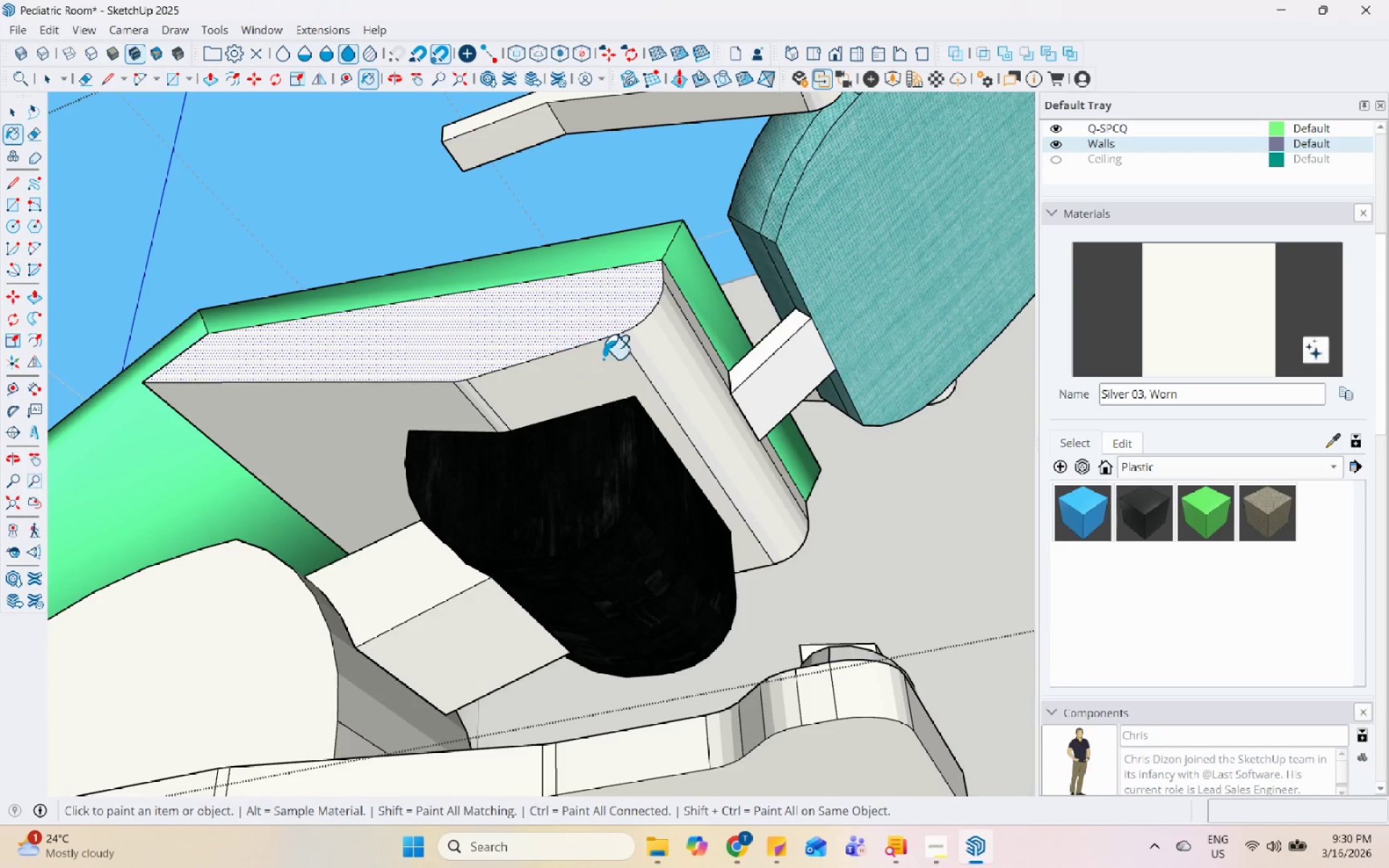 
left_click_drag(start_coordinate=[614, 362], to_coordinate=[620, 363])
 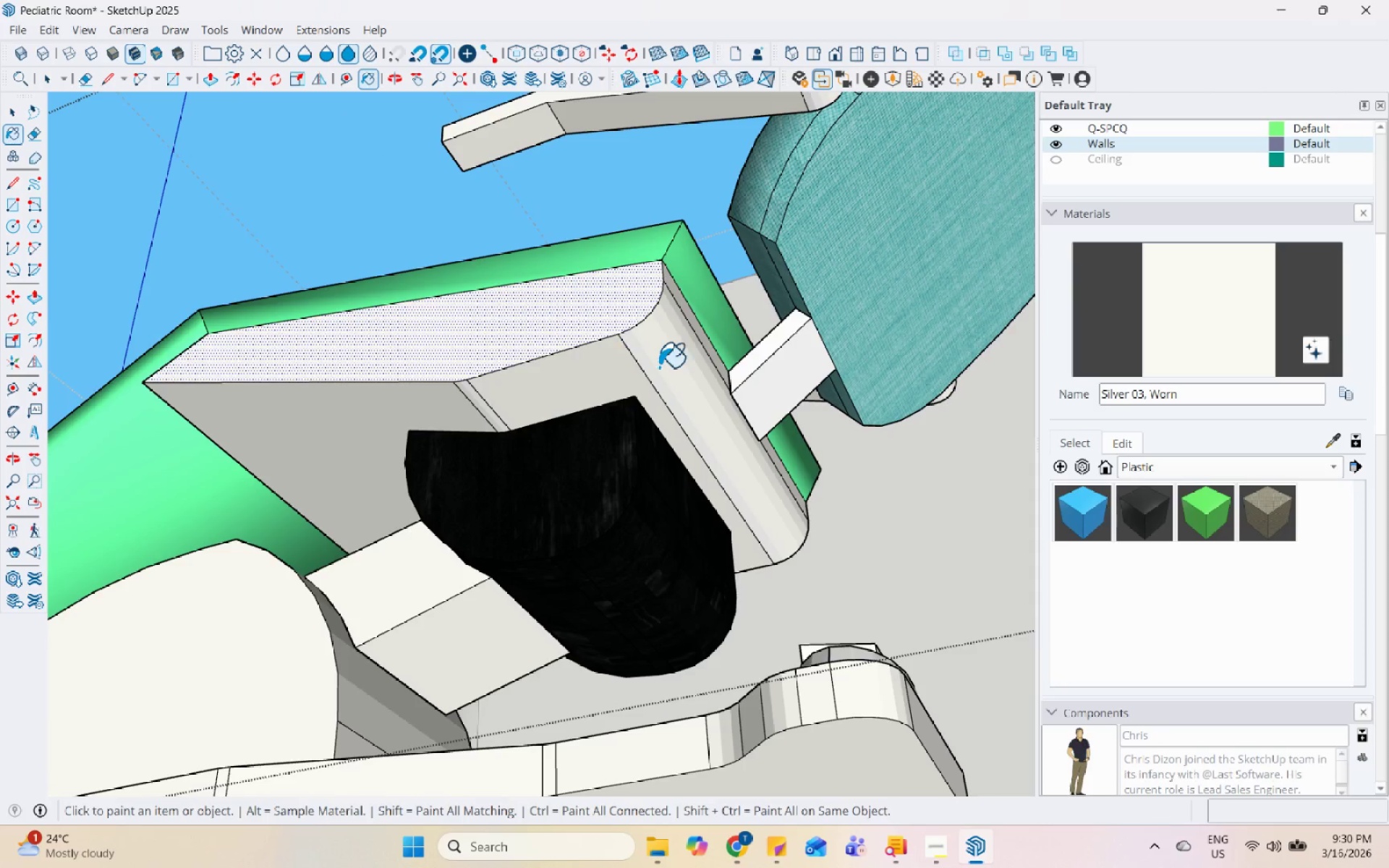 
triple_click([660, 367])
 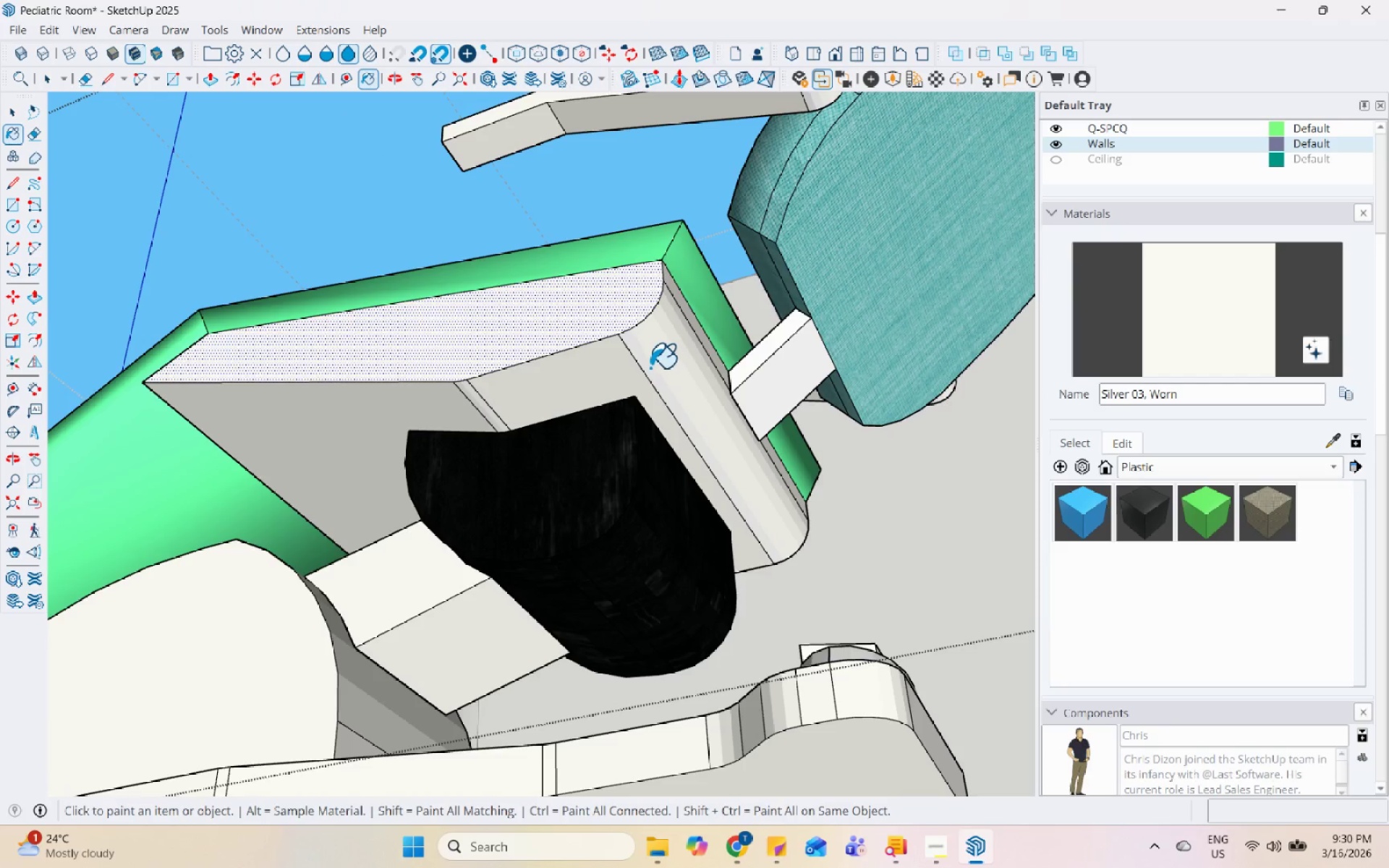 
triple_click([648, 366])
 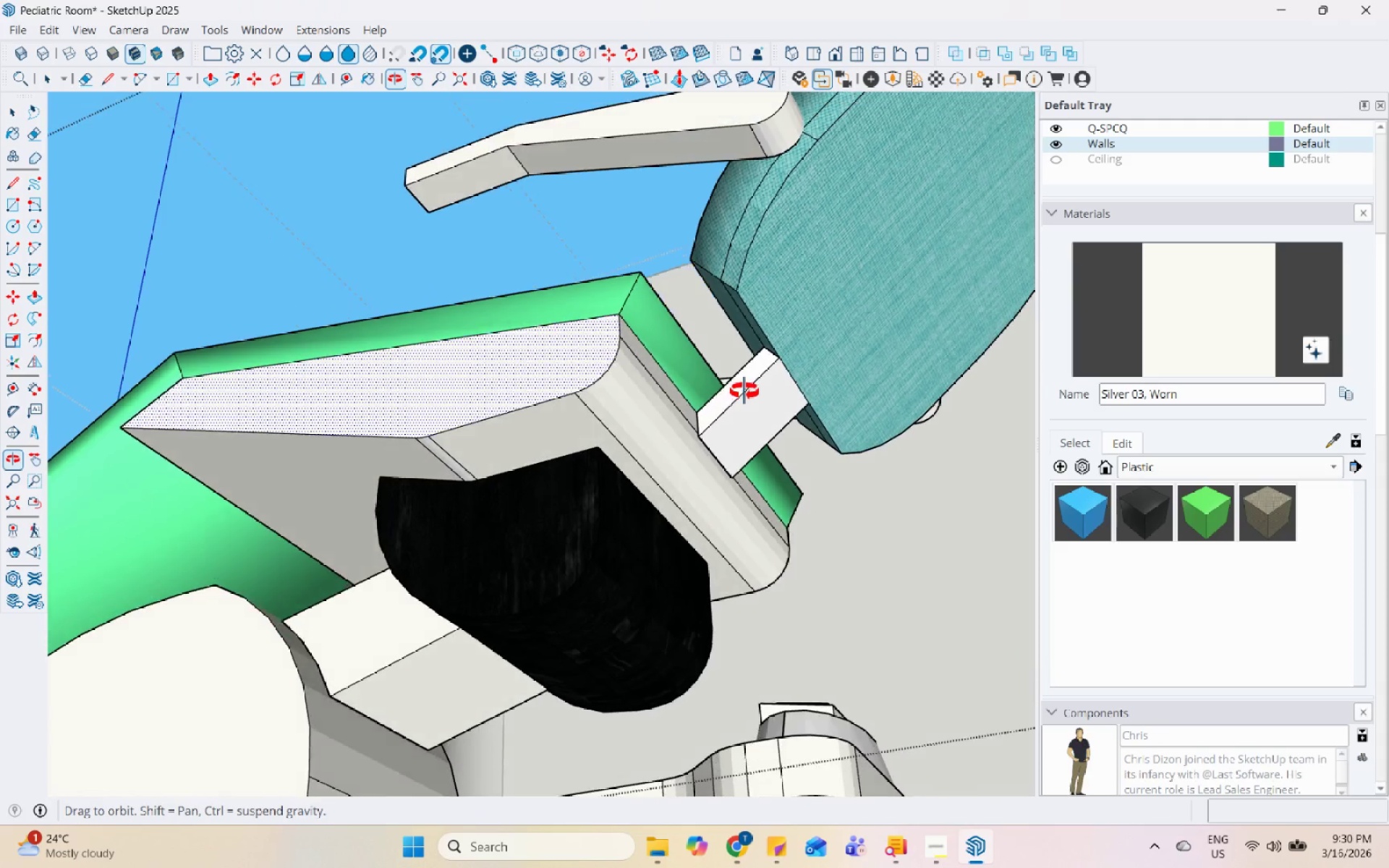 
key(Space)
 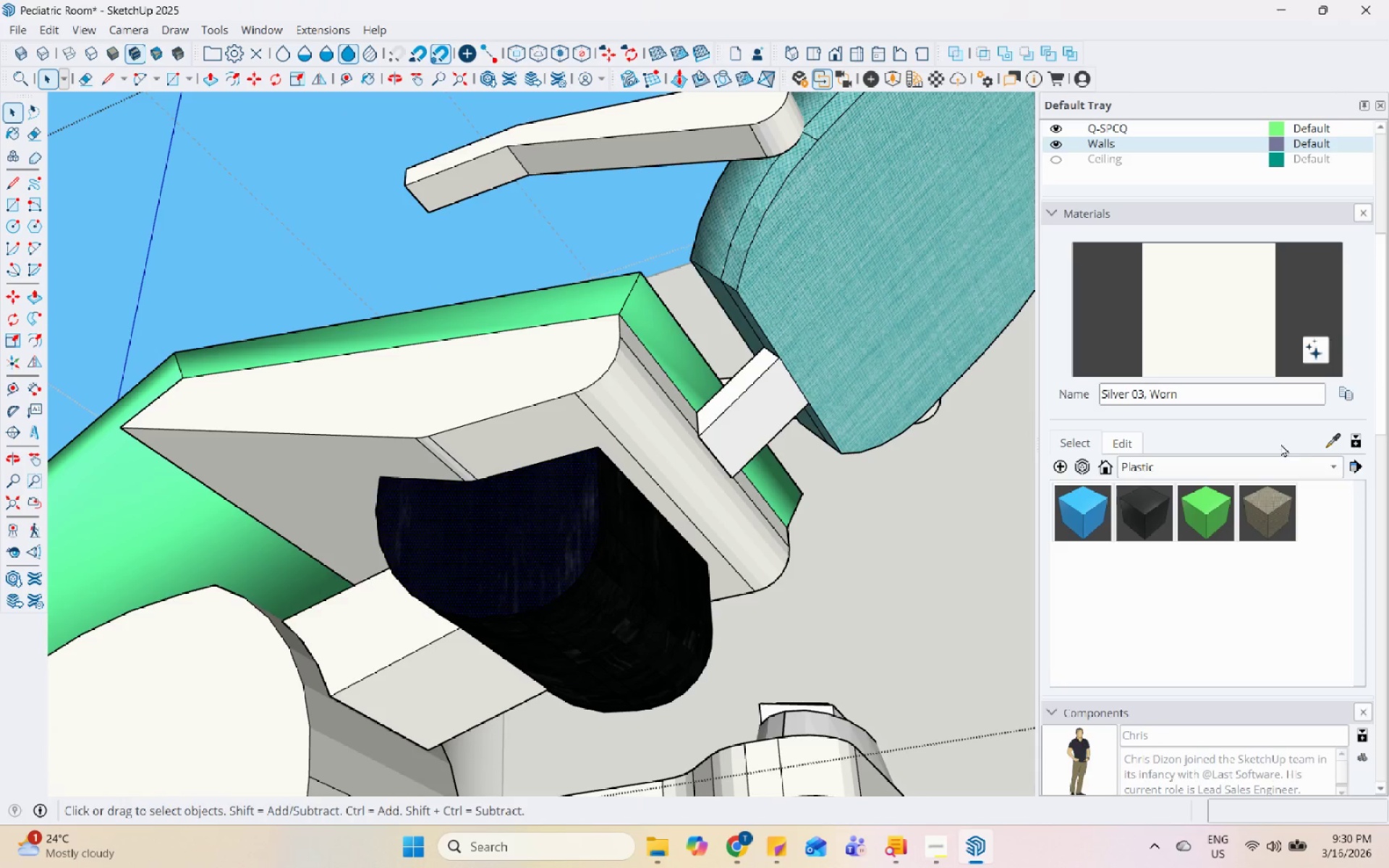 
left_click_drag(start_coordinate=[1330, 440], to_coordinate=[1323, 440])
 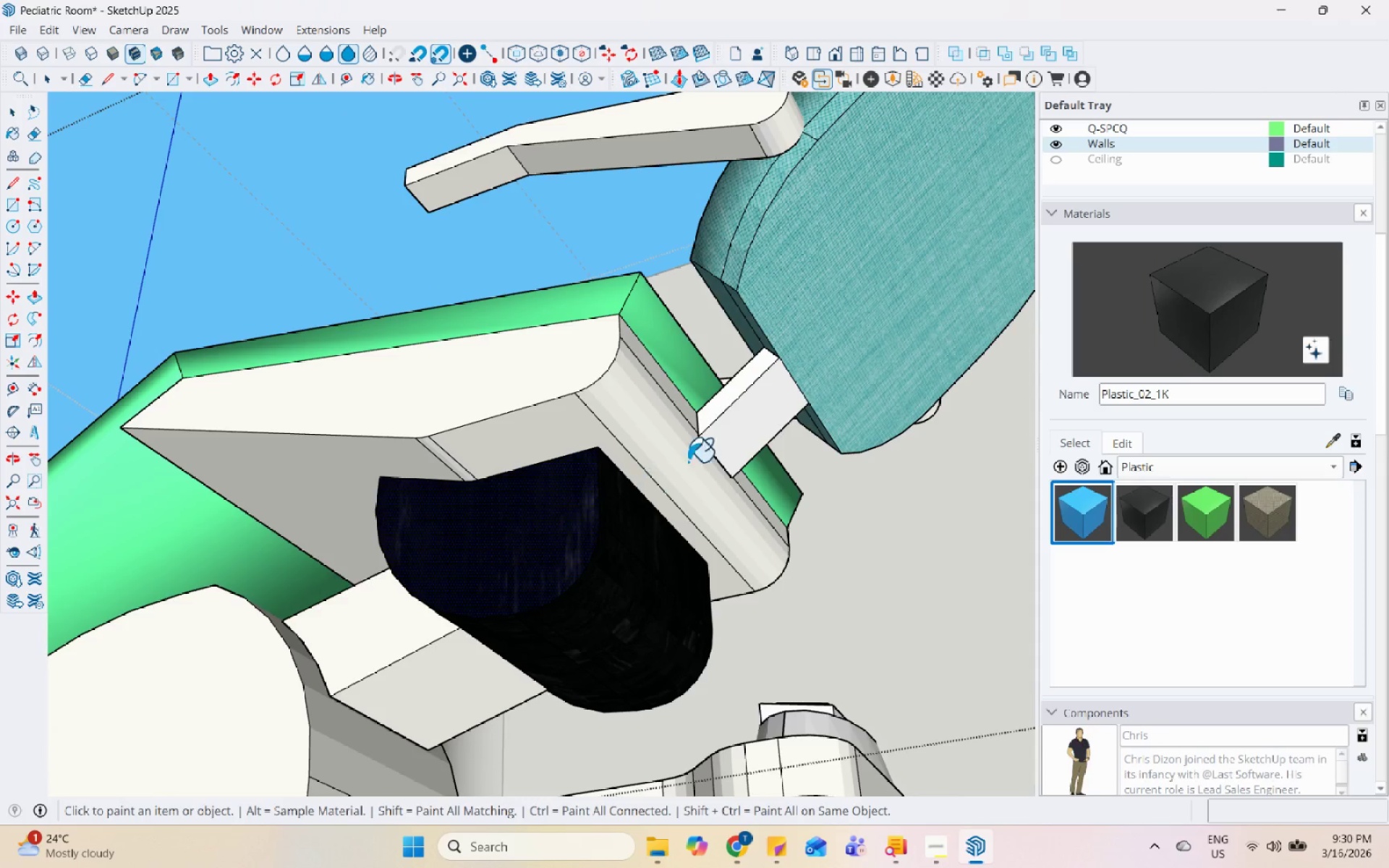 
left_click_drag(start_coordinate=[738, 424], to_coordinate=[739, 419])
 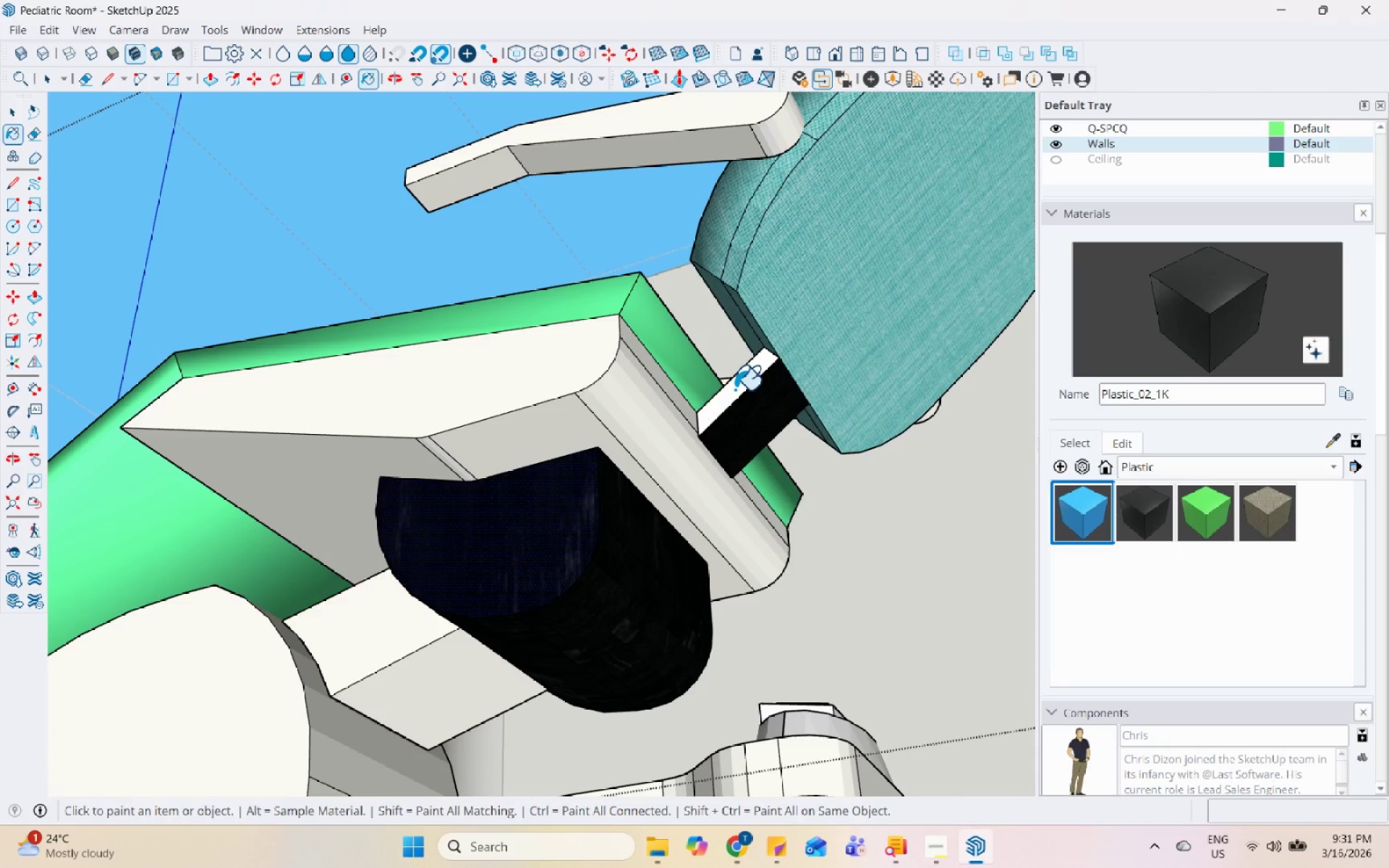 
triple_click([735, 389])
 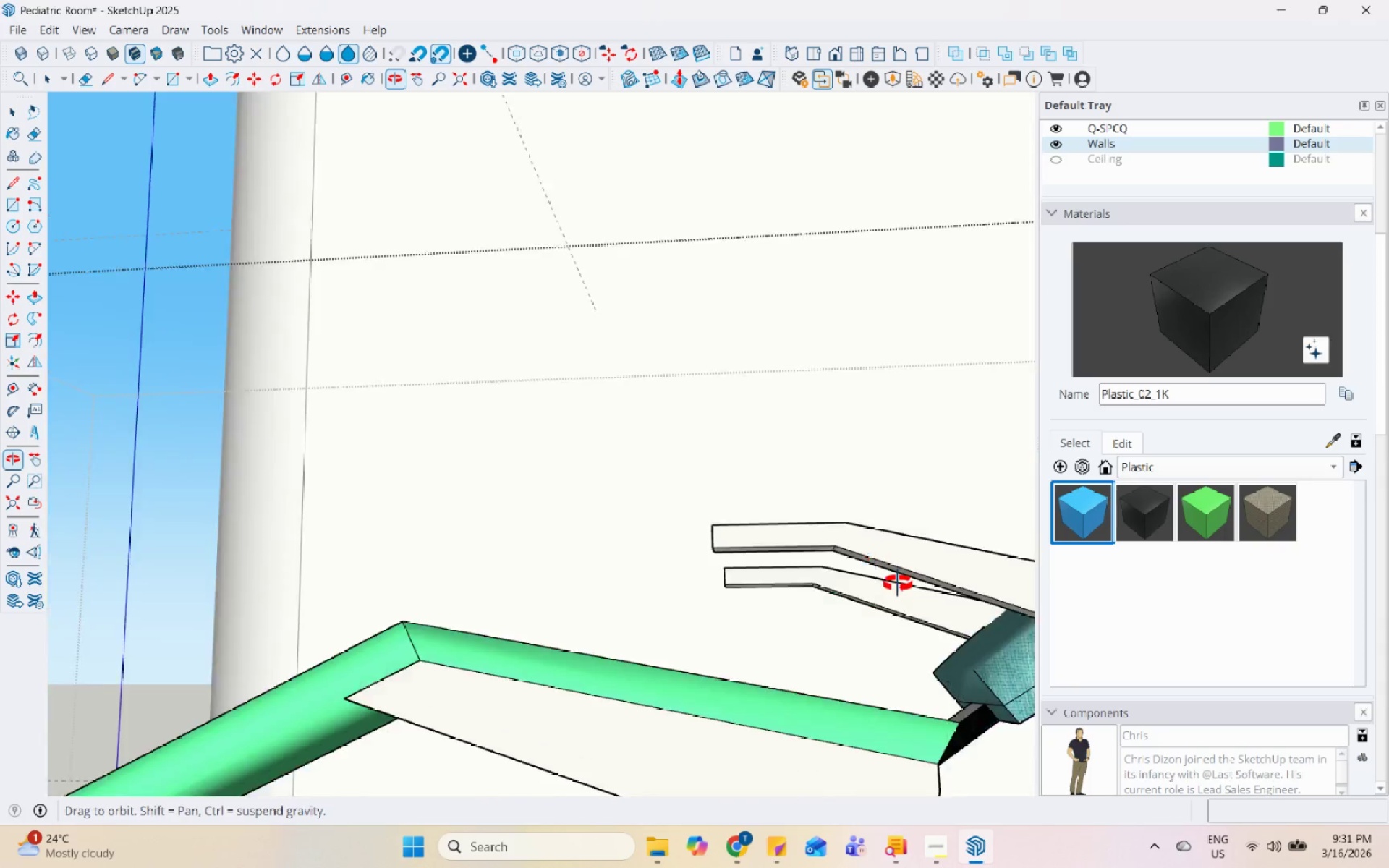 
scroll: coordinate [804, 718], scroll_direction: none, amount: 0.0
 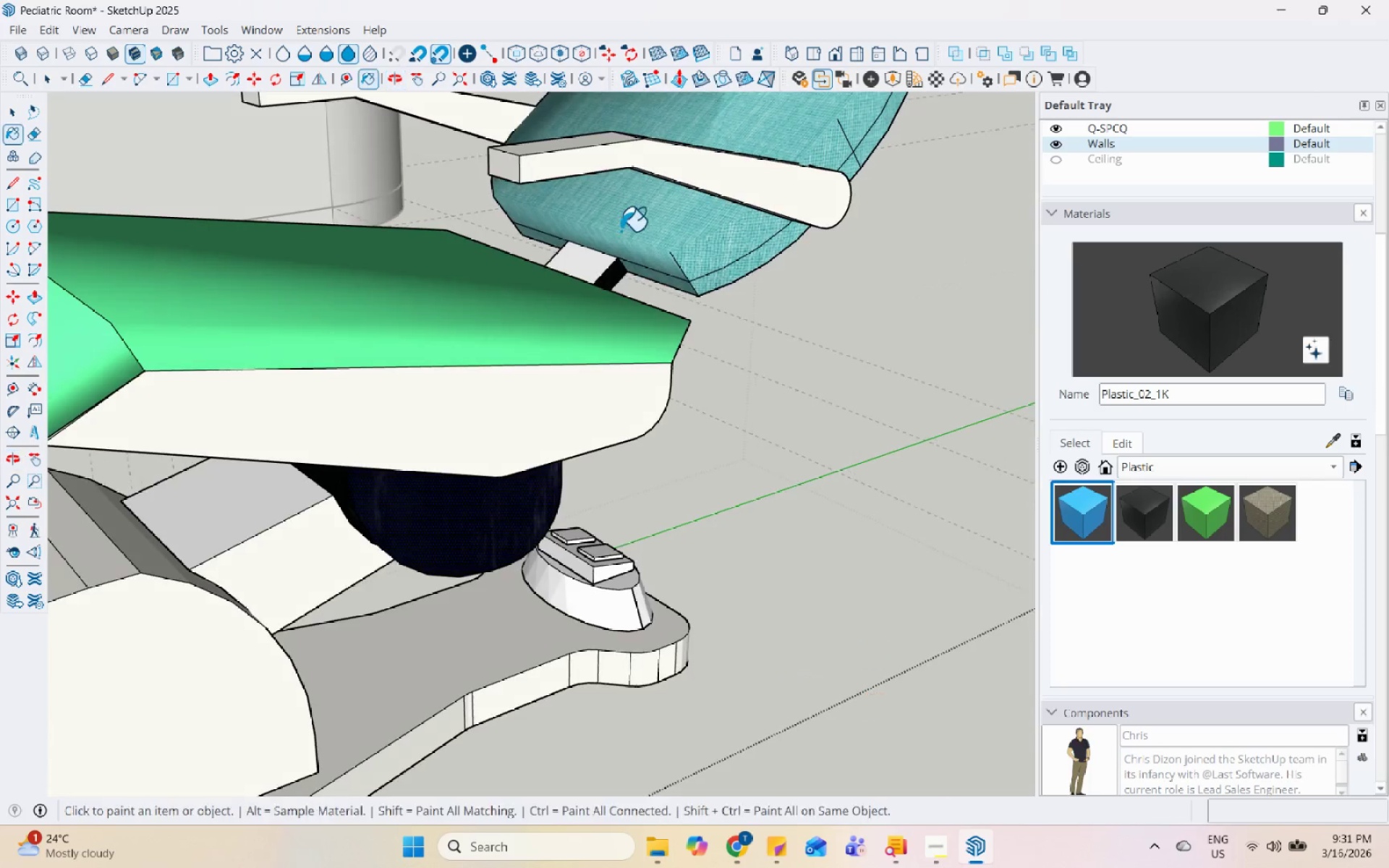 
left_click([577, 256])
 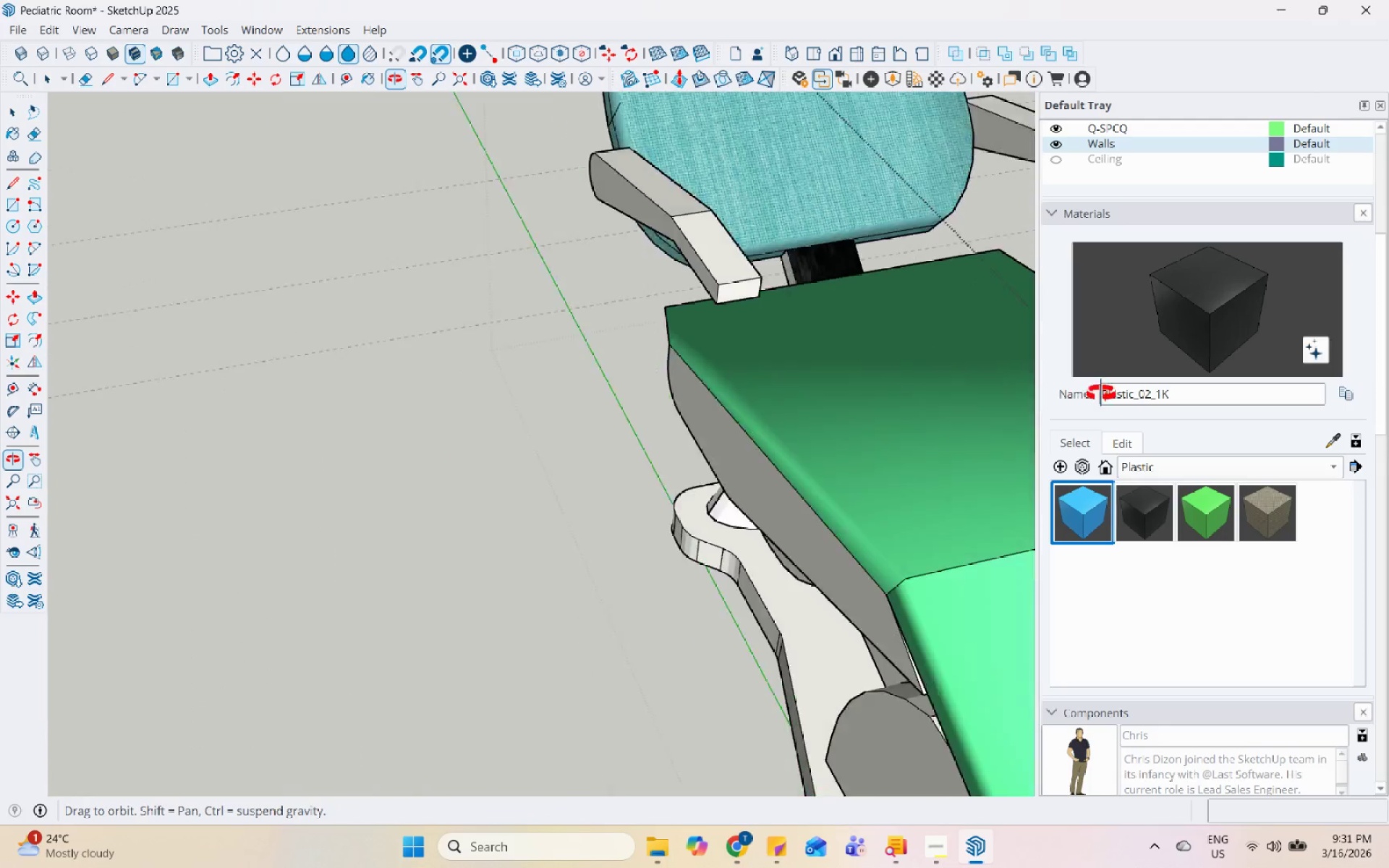 
left_click([765, 245])
 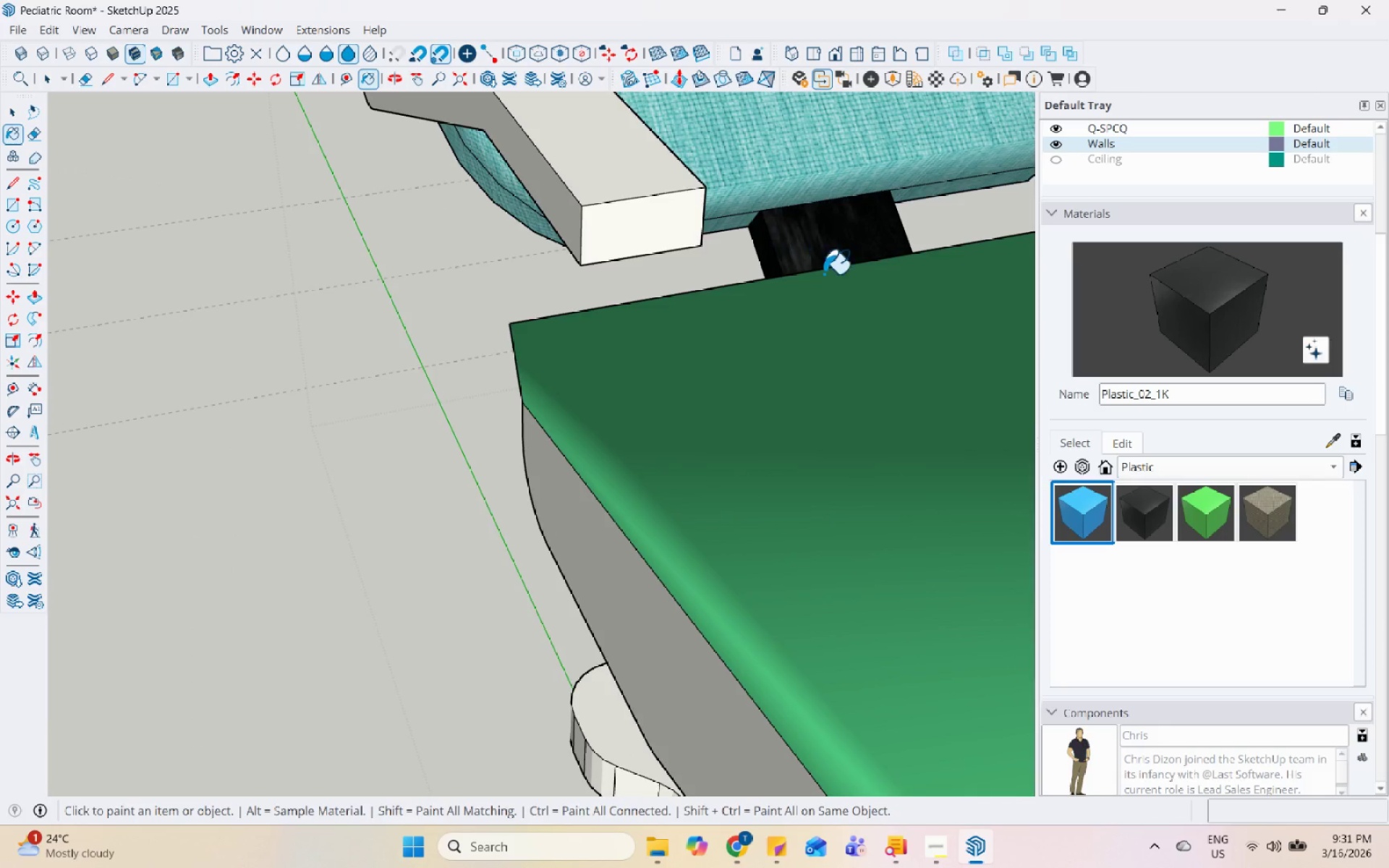 
scroll: coordinate [824, 273], scroll_direction: up, amount: 8.0
 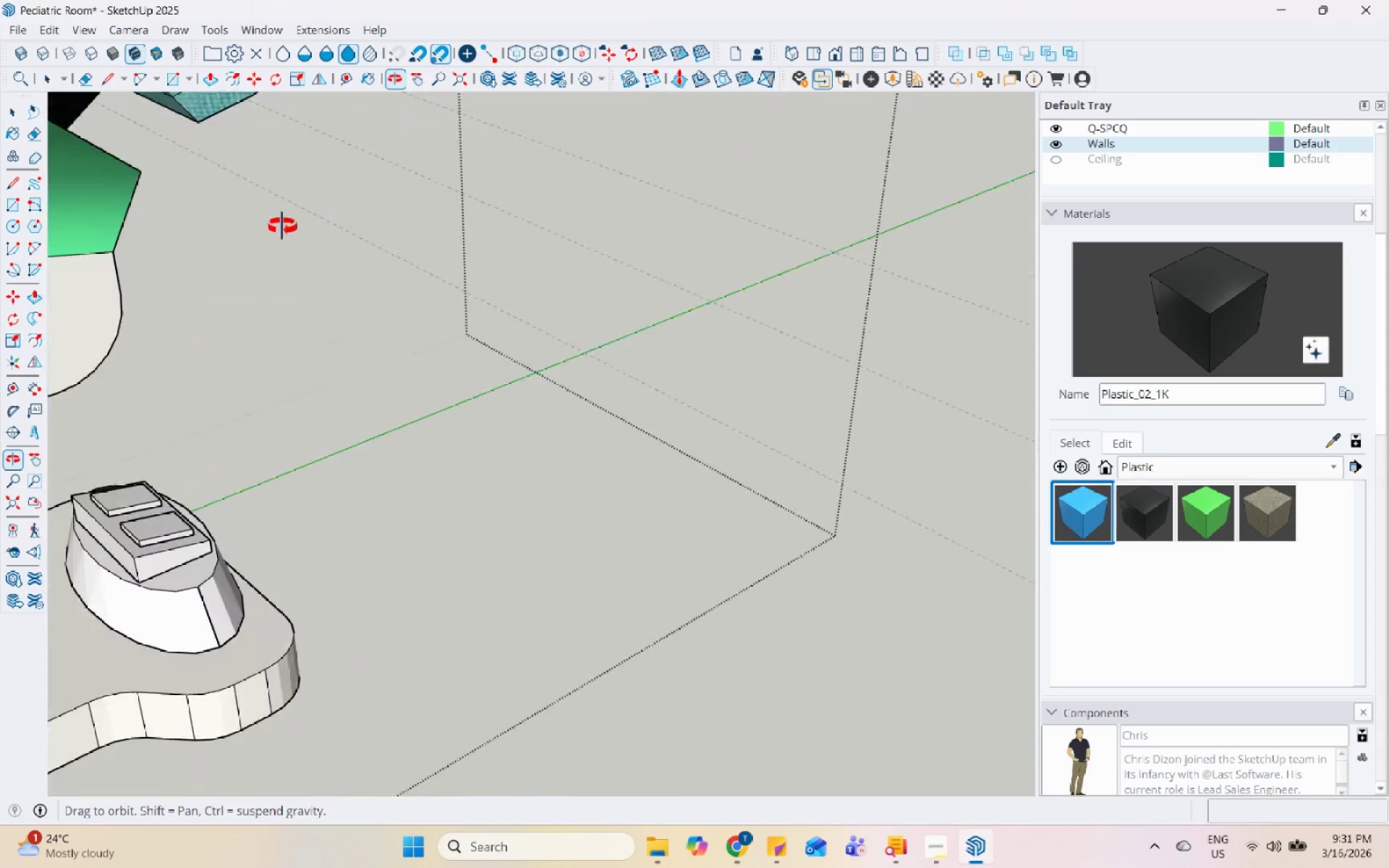 
scroll: coordinate [688, 479], scroll_direction: down, amount: 6.0
 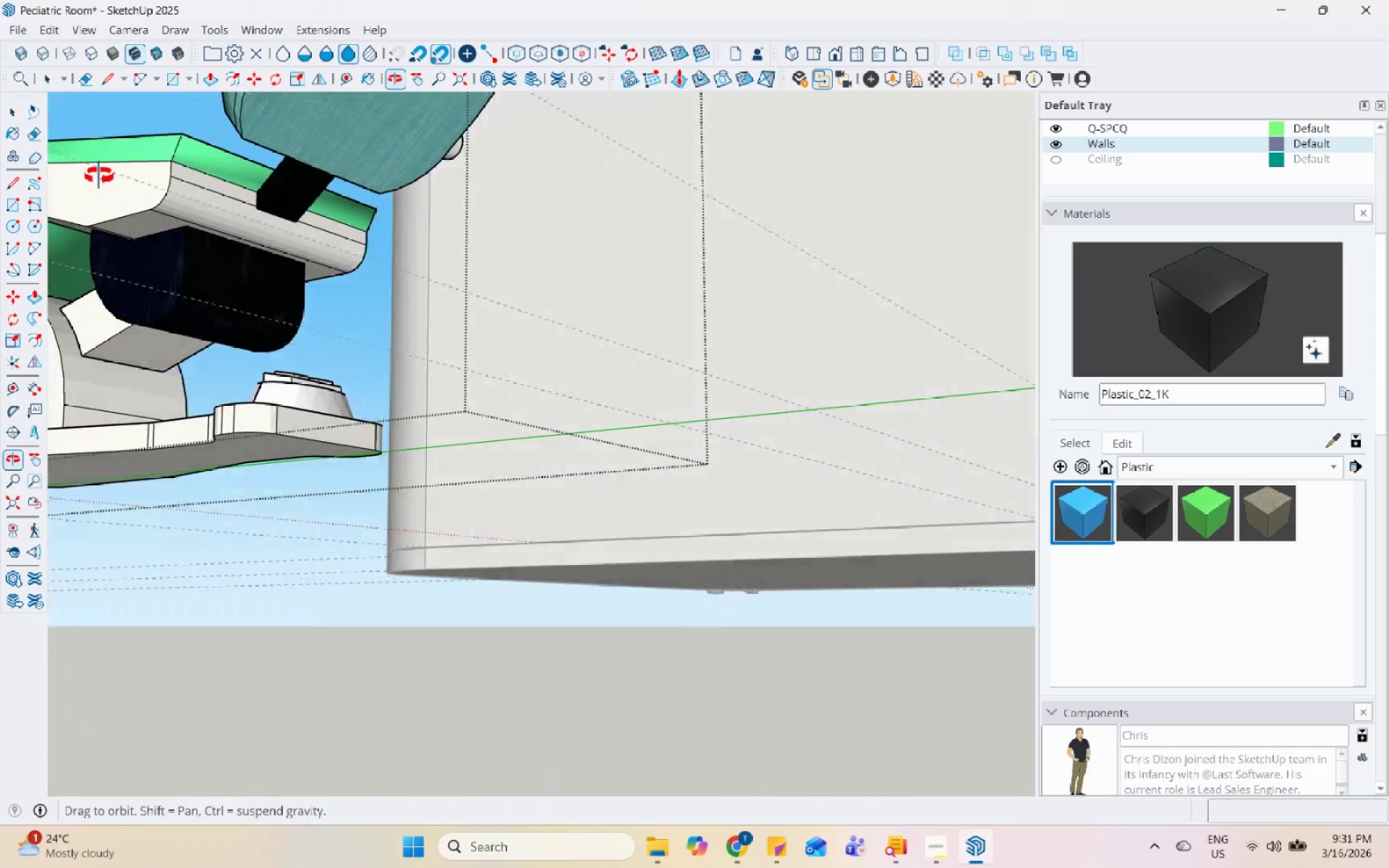 
scroll: coordinate [278, 393], scroll_direction: up, amount: 5.0
 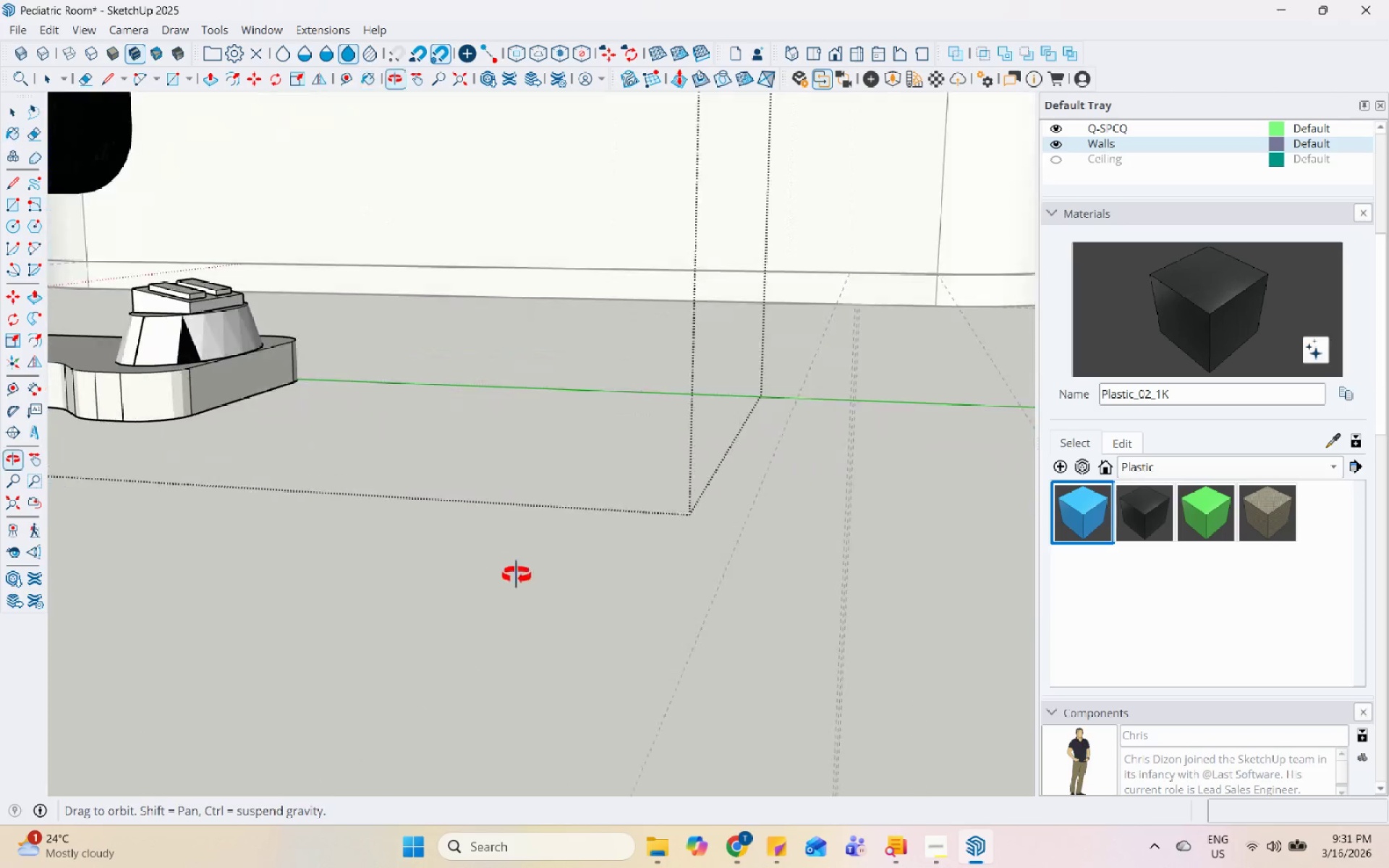 
key(Space)
 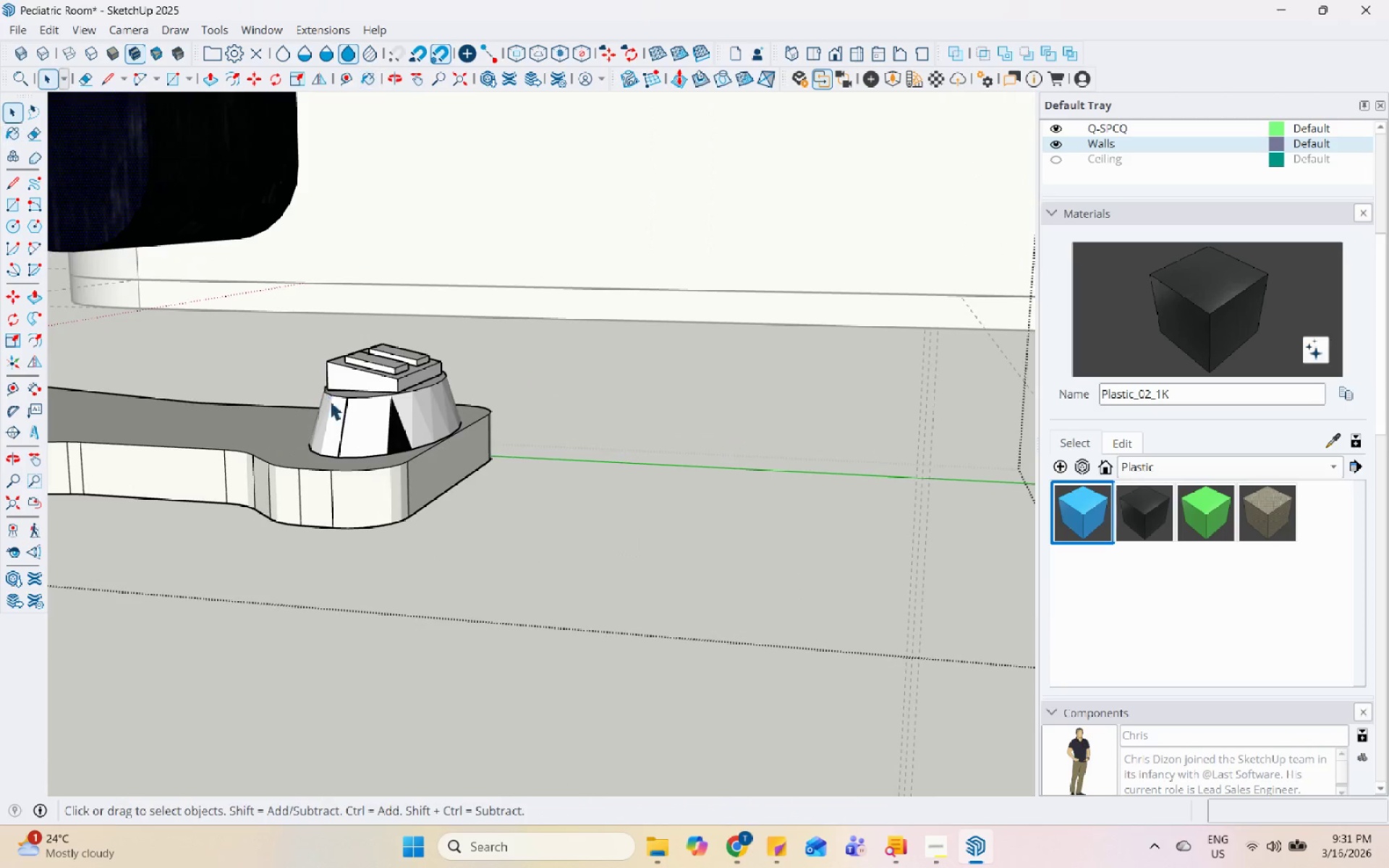 
left_click([339, 414])
 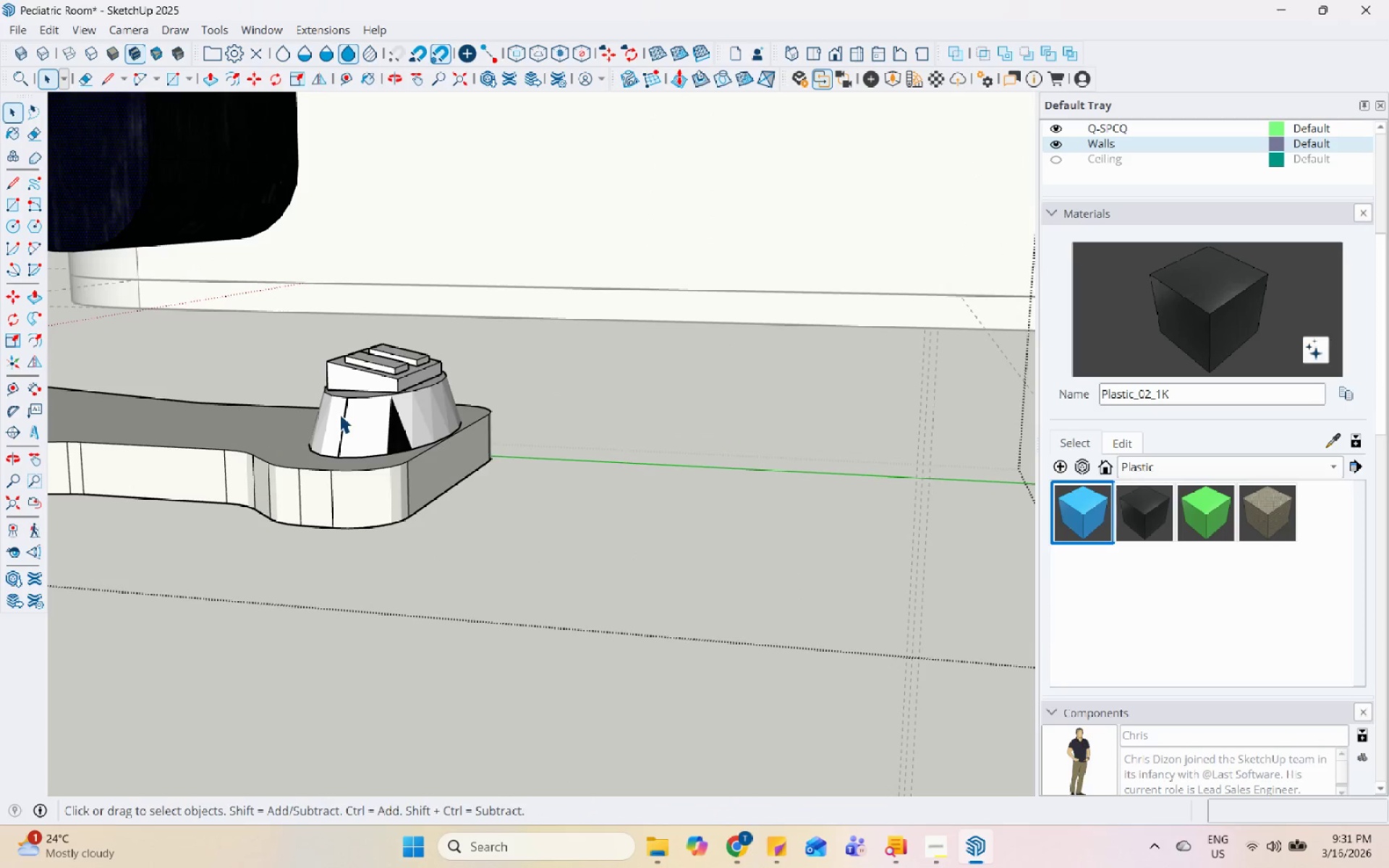 
scroll: coordinate [268, 425], scroll_direction: none, amount: 0.0
 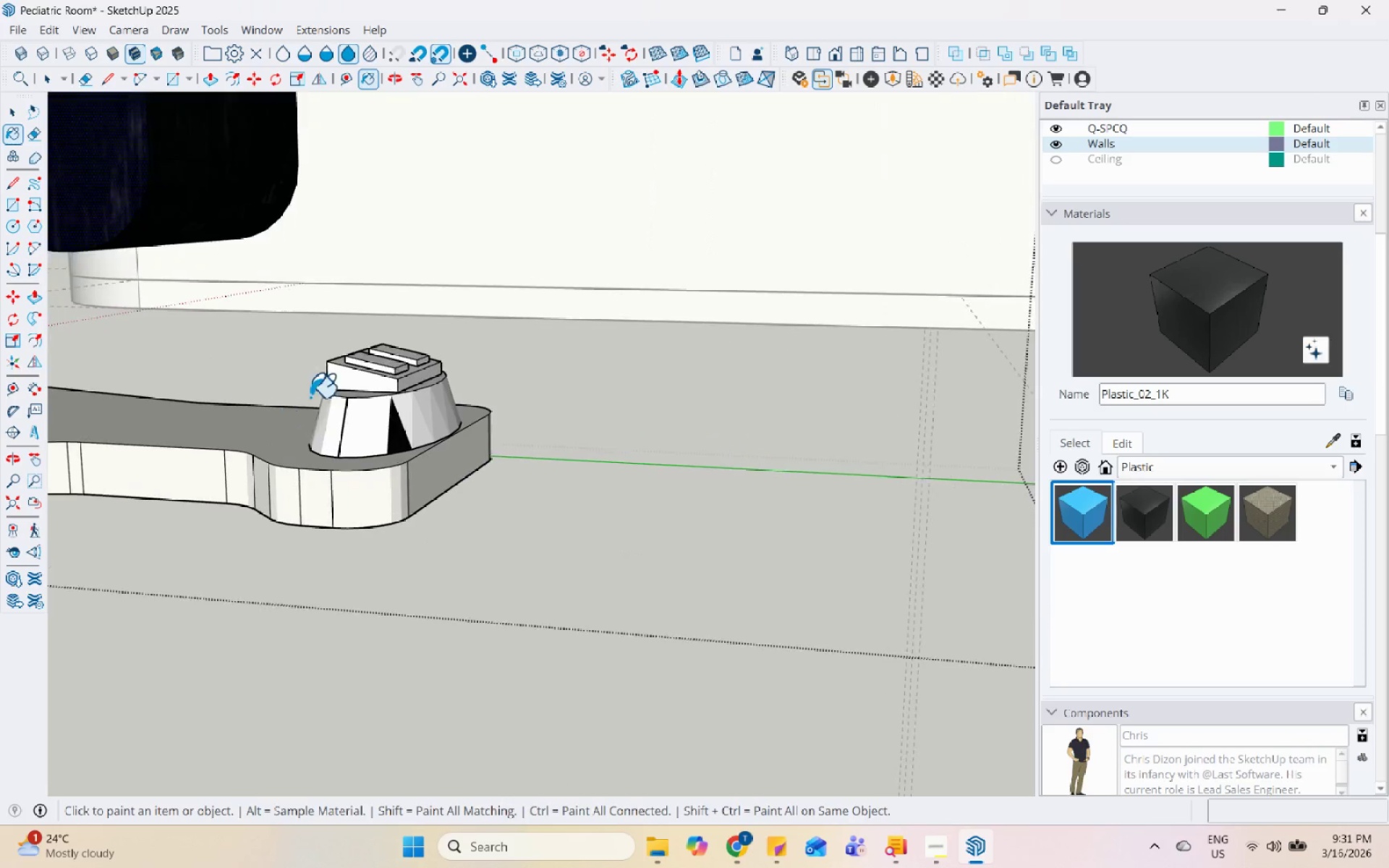 
double_click([339, 414])
 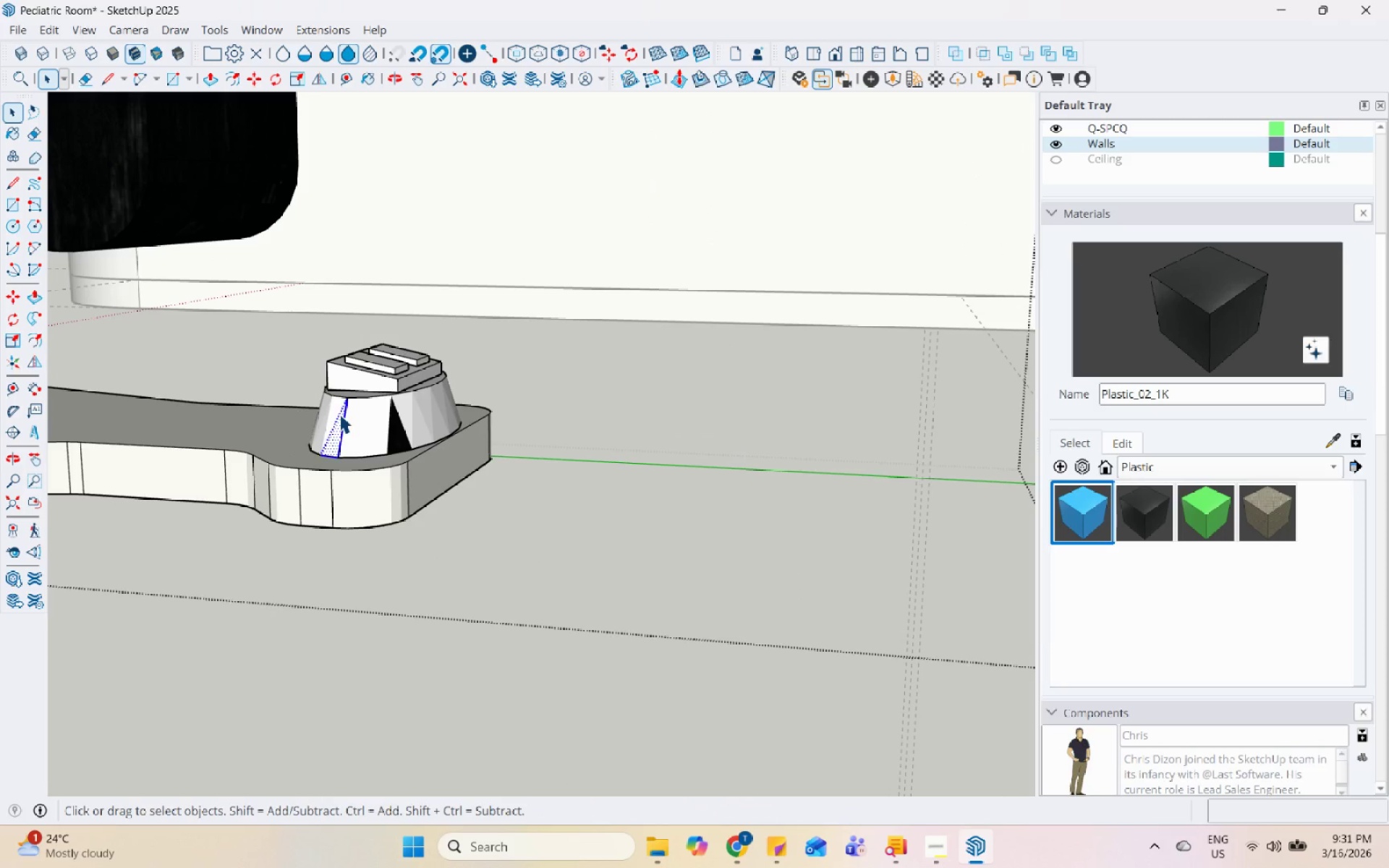 
triple_click([339, 414])
 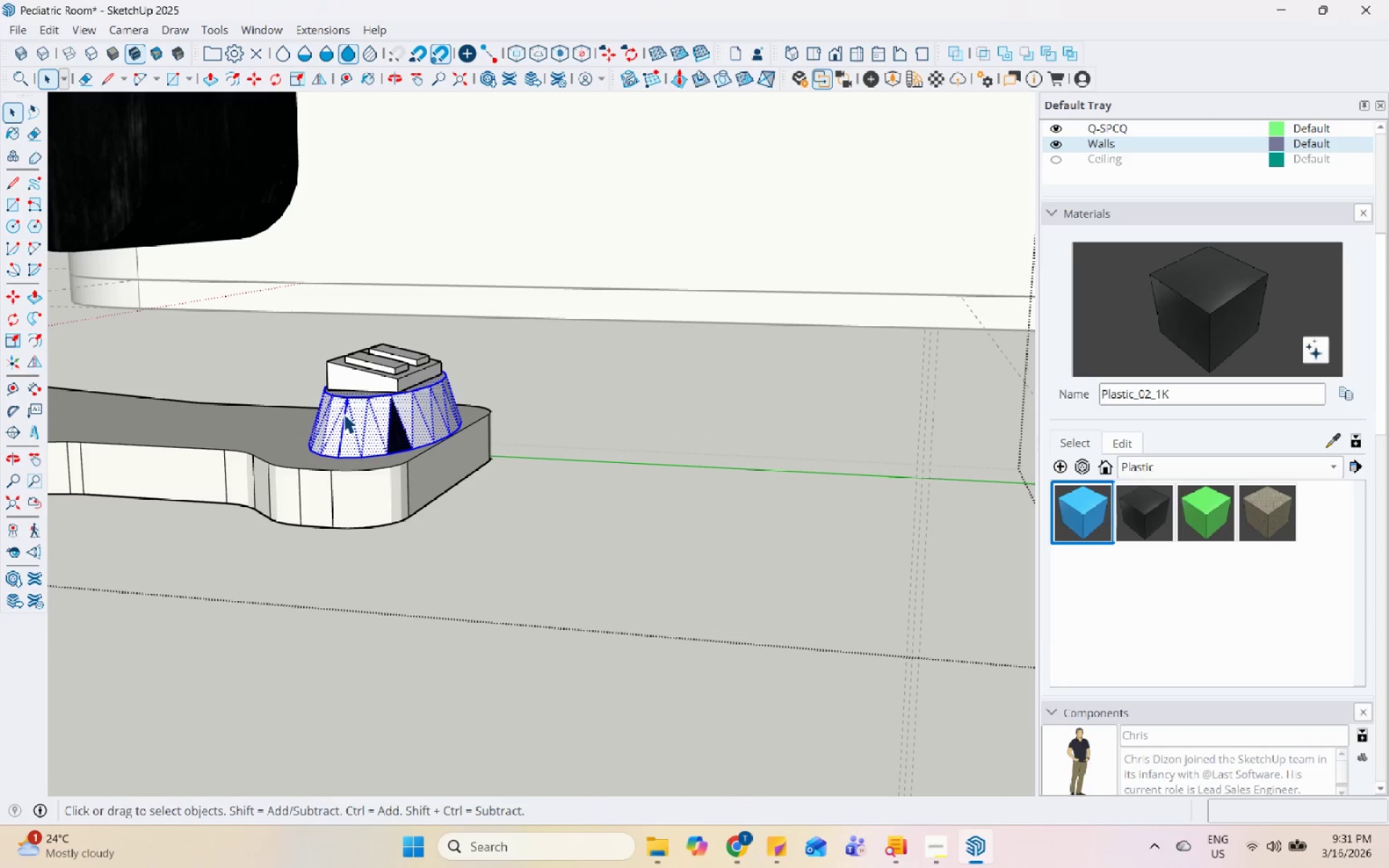 
triple_click([344, 414])
 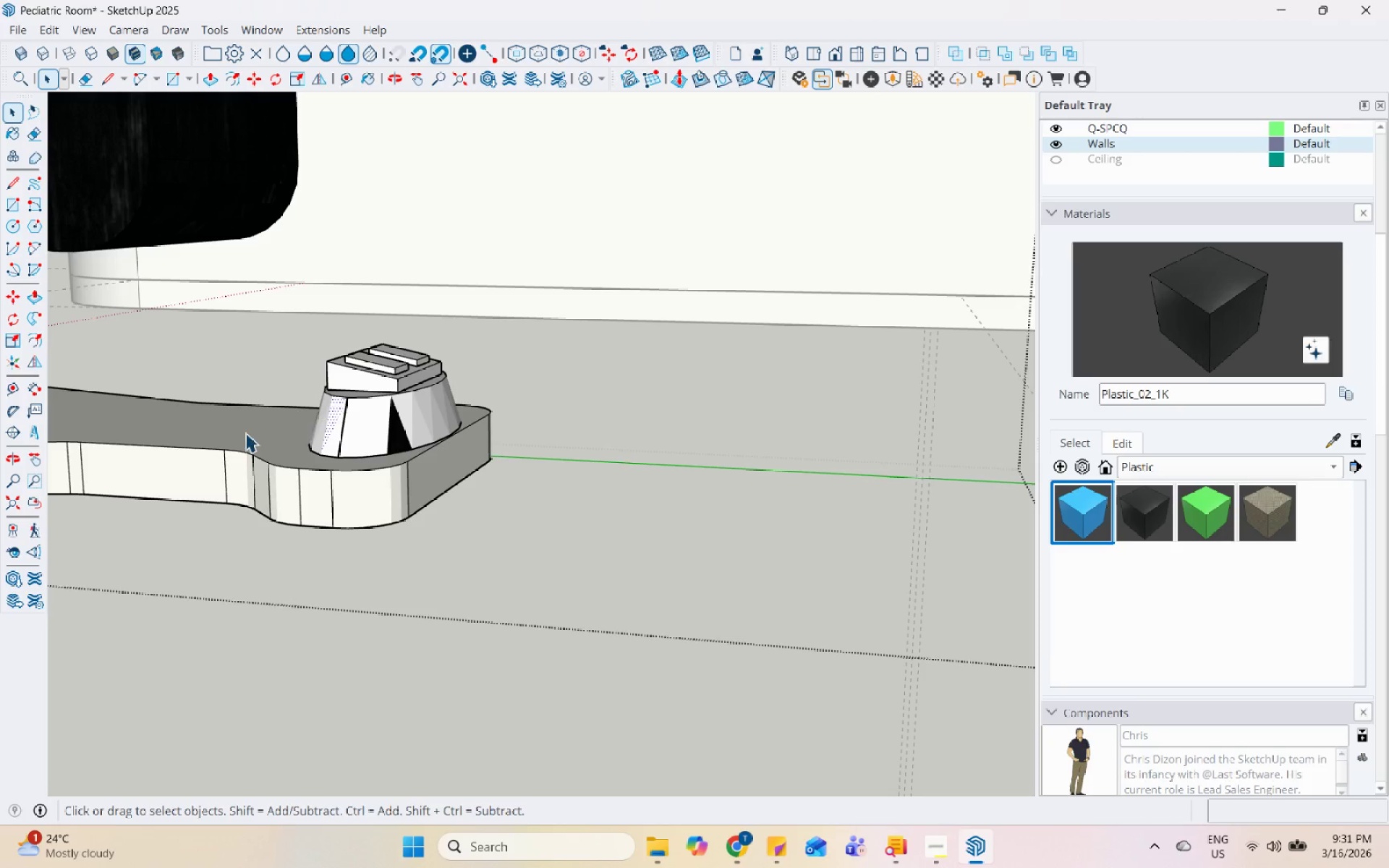 
double_click([336, 412])
 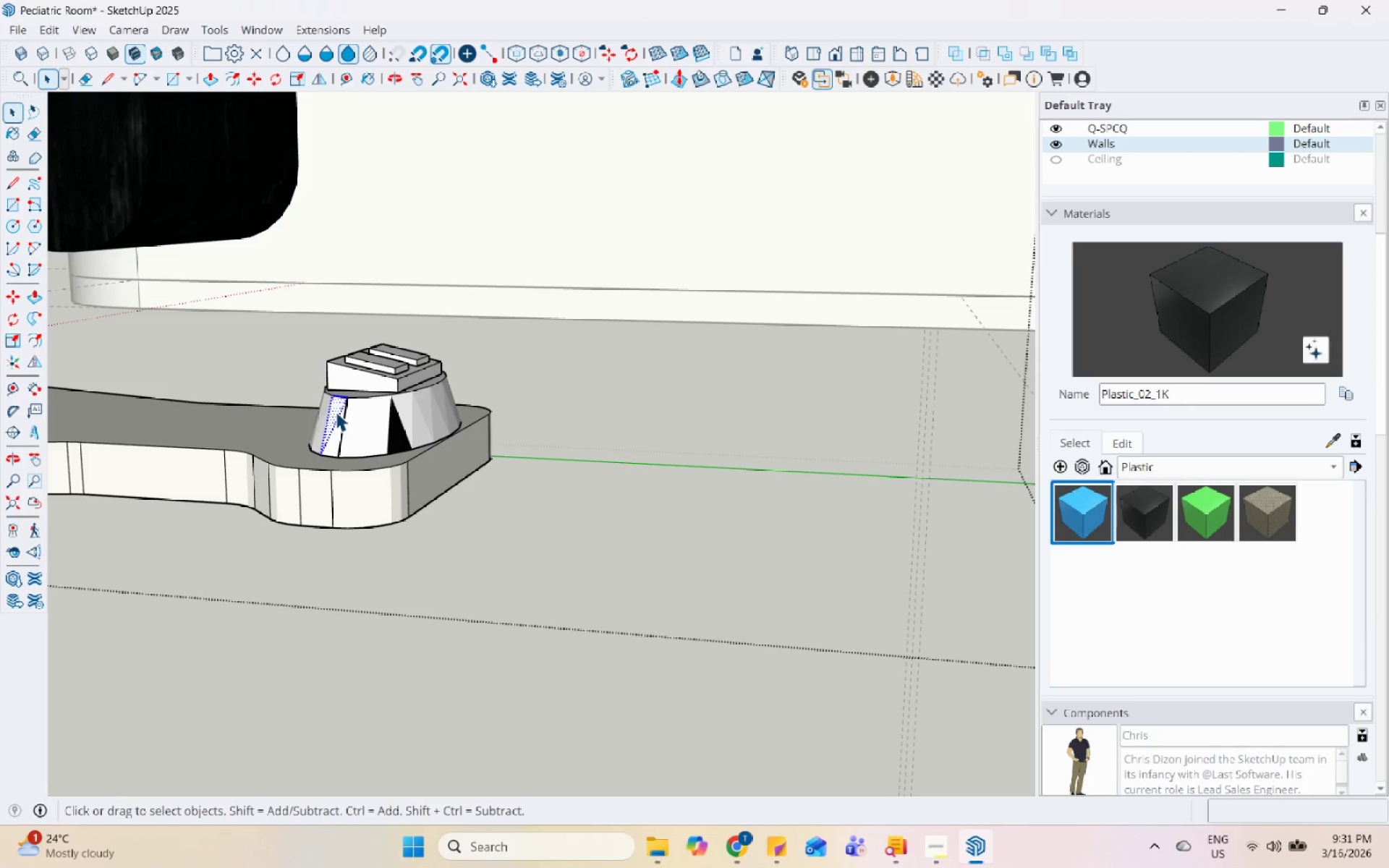 
triple_click([336, 412])
 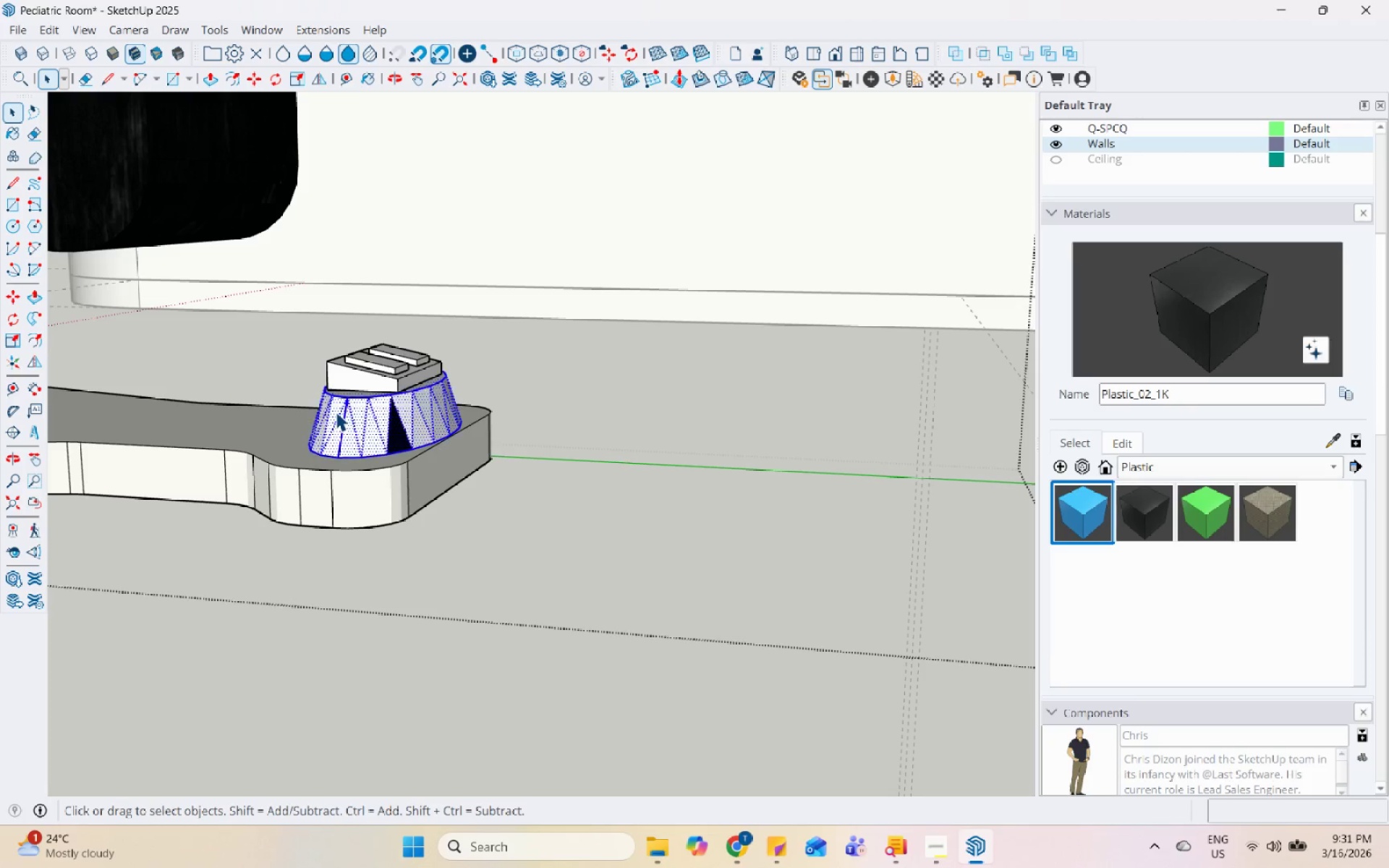 
triple_click([336, 412])
 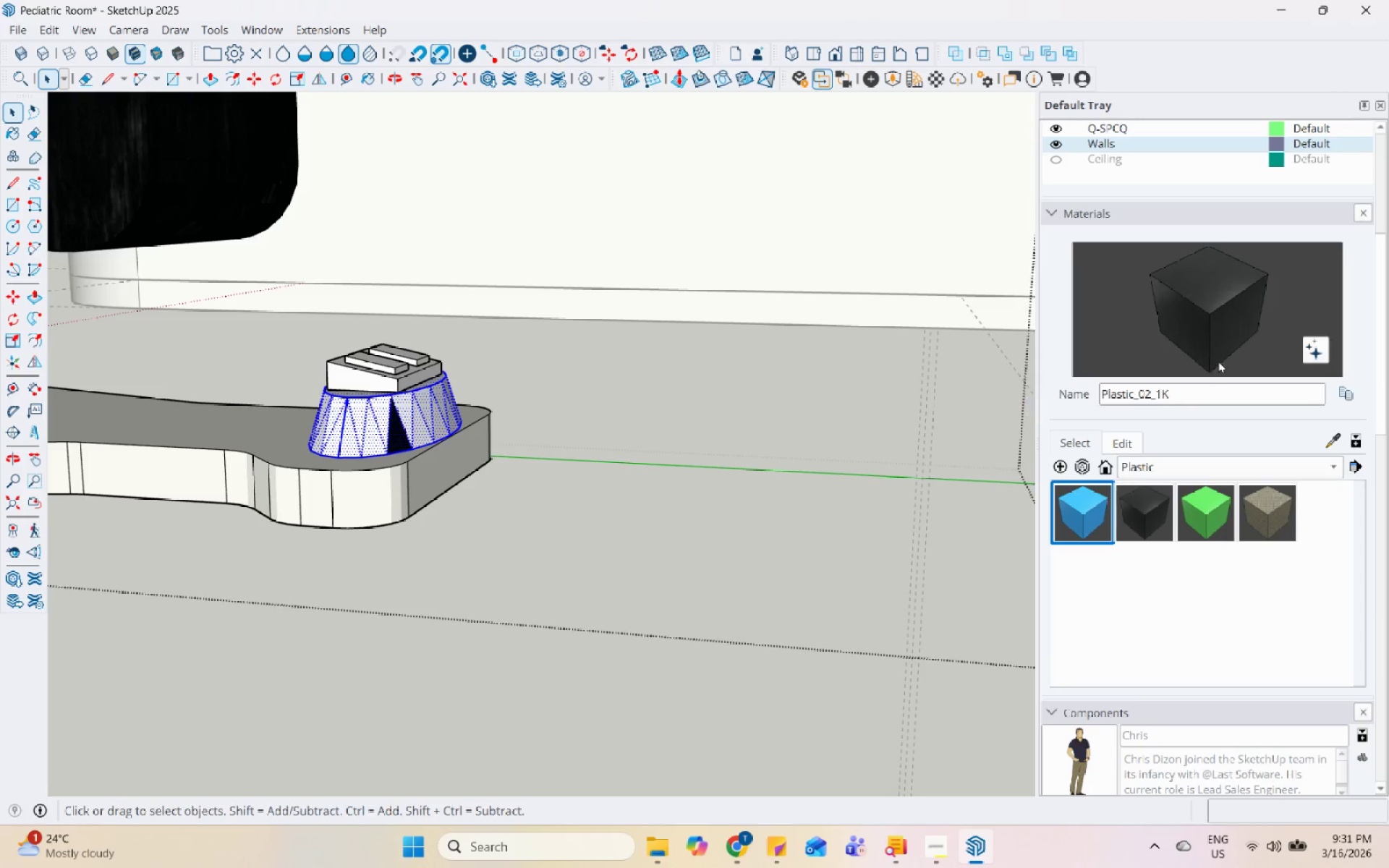 
left_click_drag(start_coordinate=[1224, 328], to_coordinate=[1186, 328])
 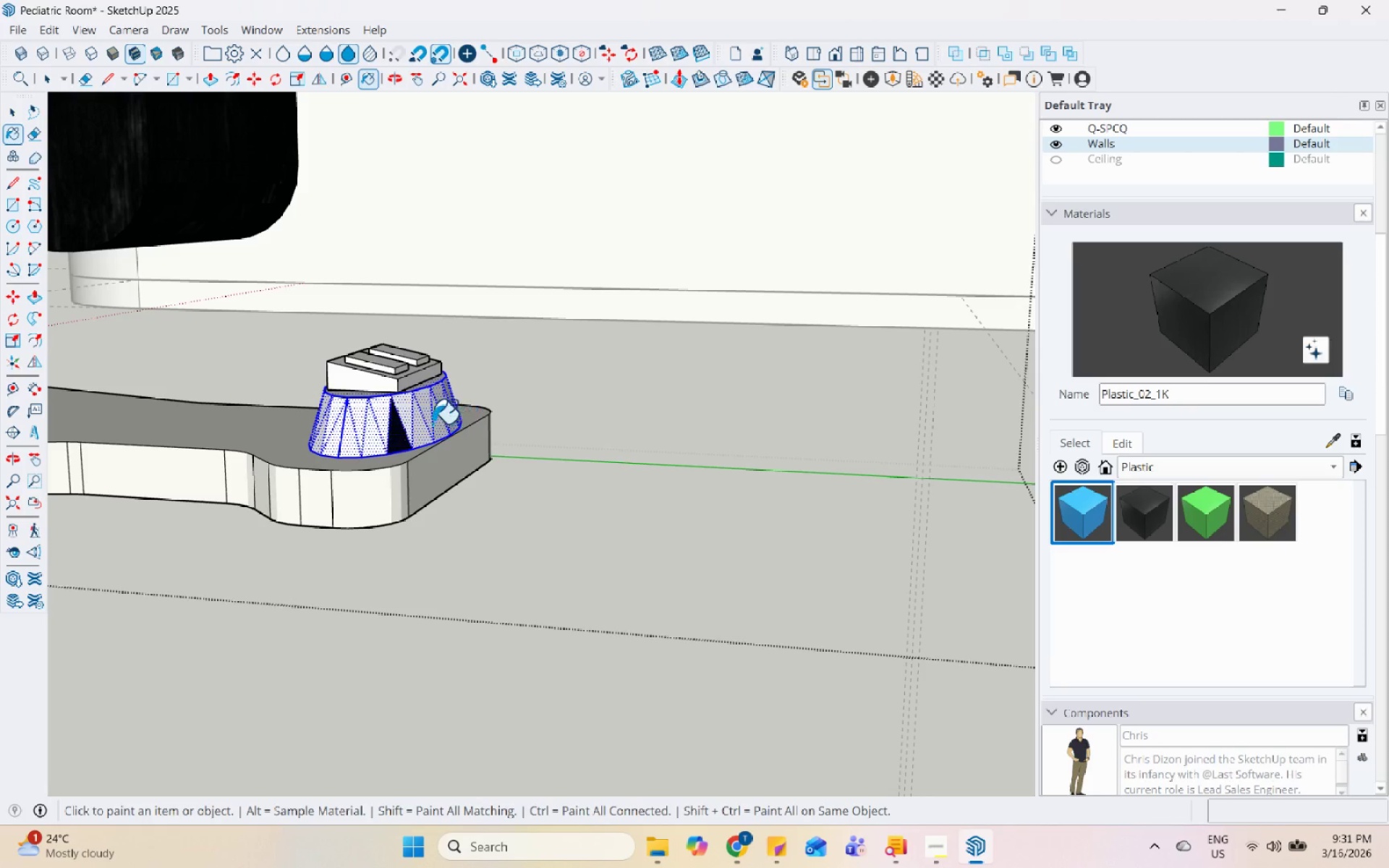 
key(Space)
 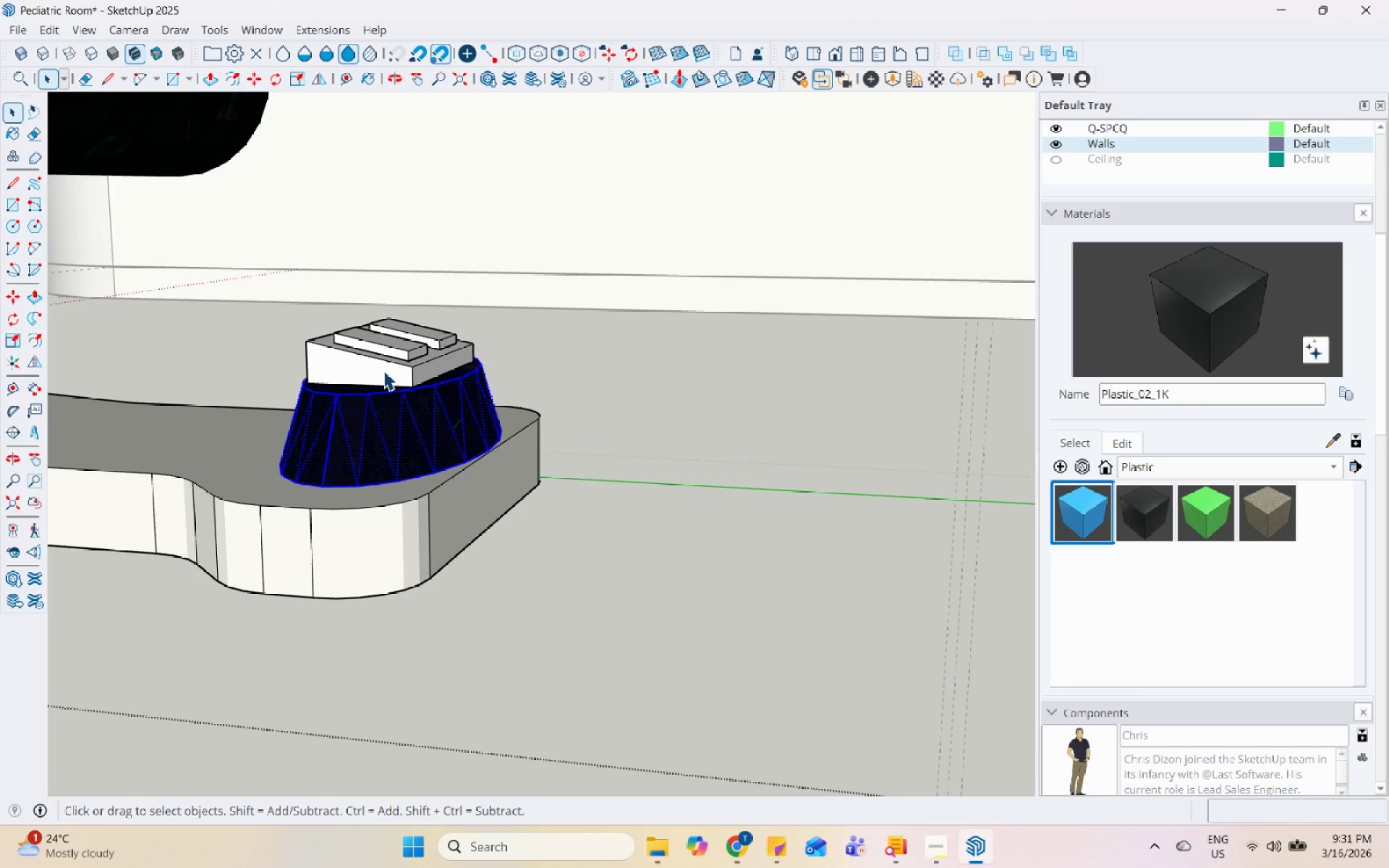 
left_click([383, 370])
 